 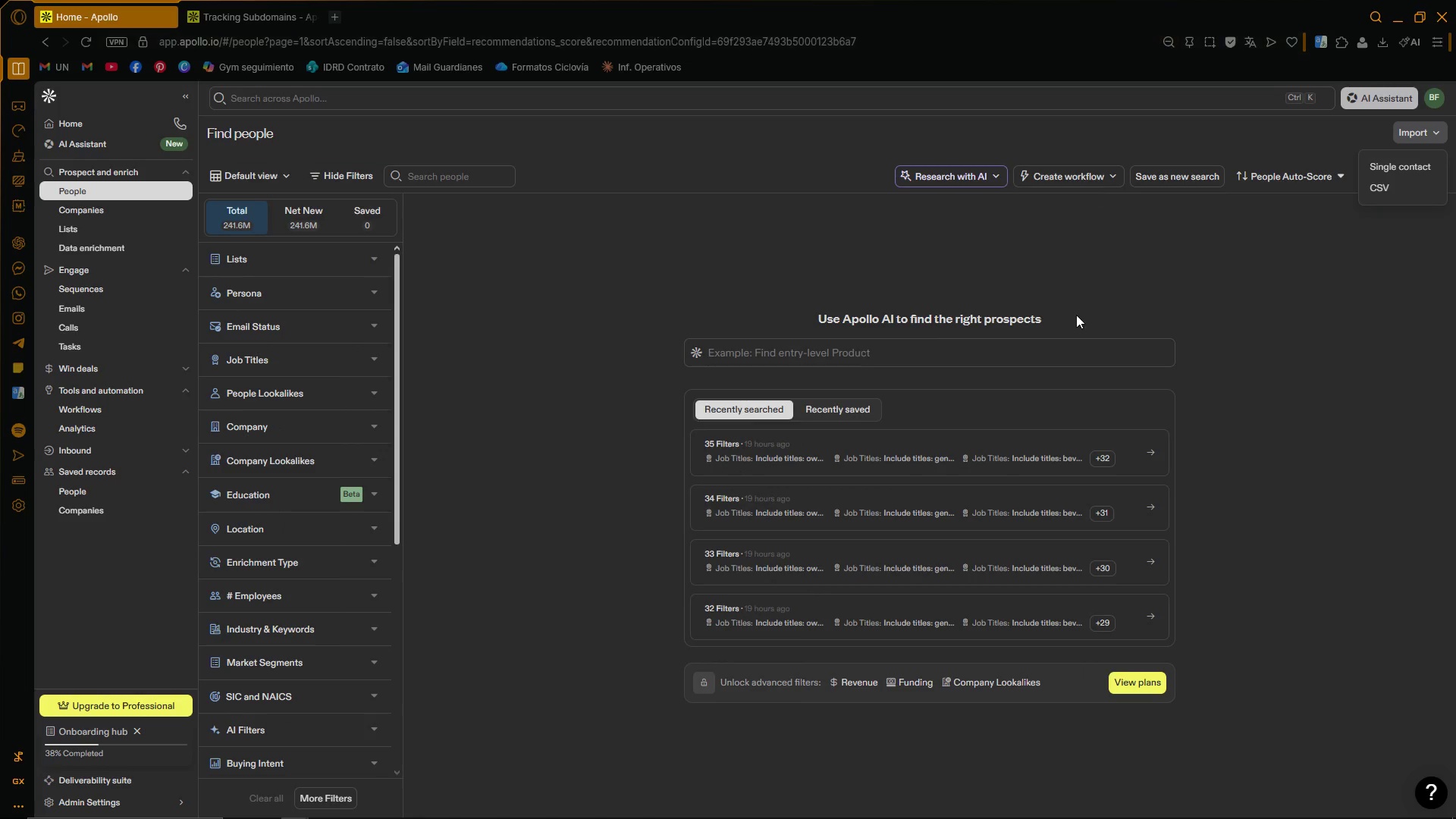 
left_click([1427, 137])
 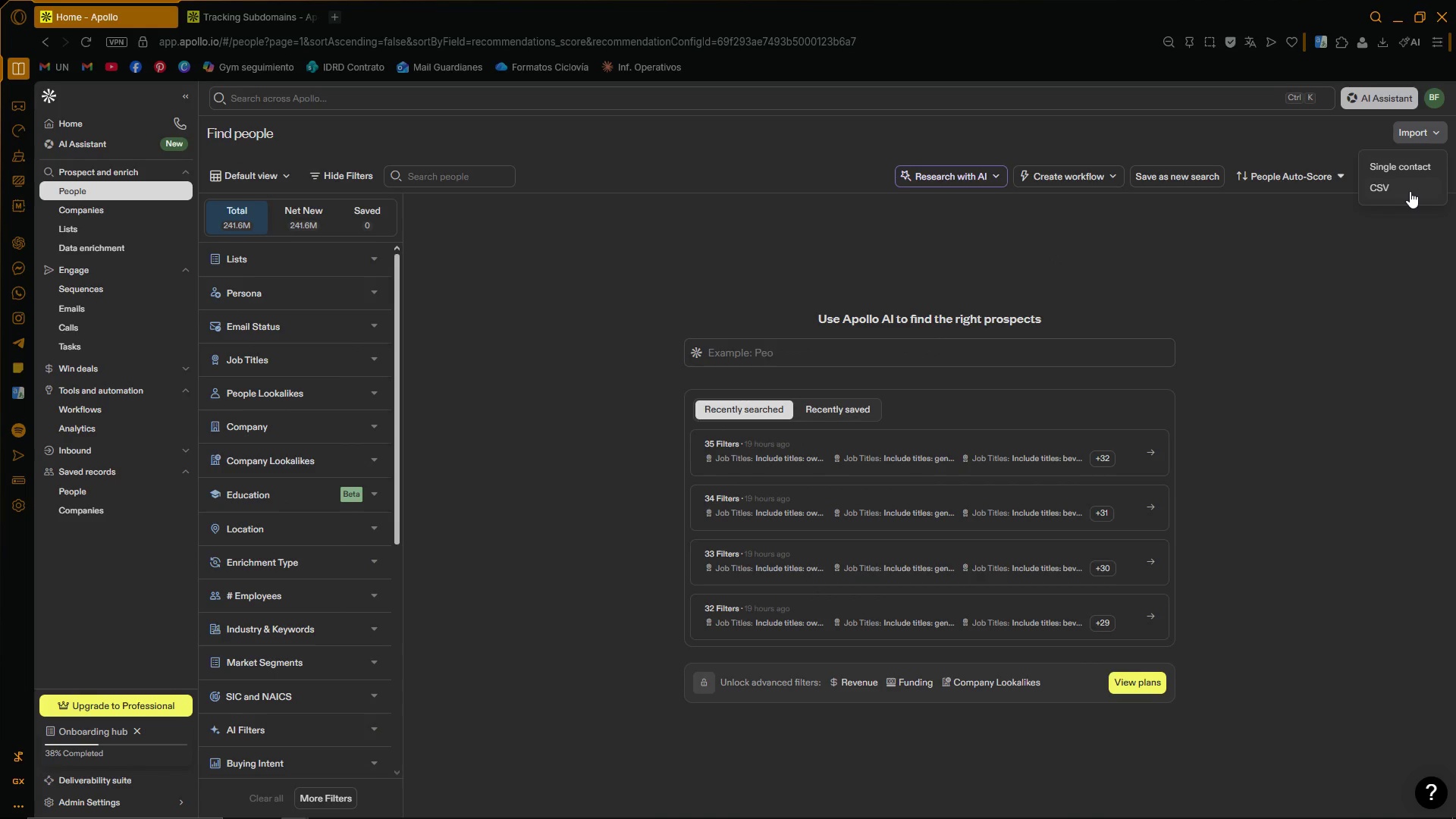 
left_click([1410, 191])
 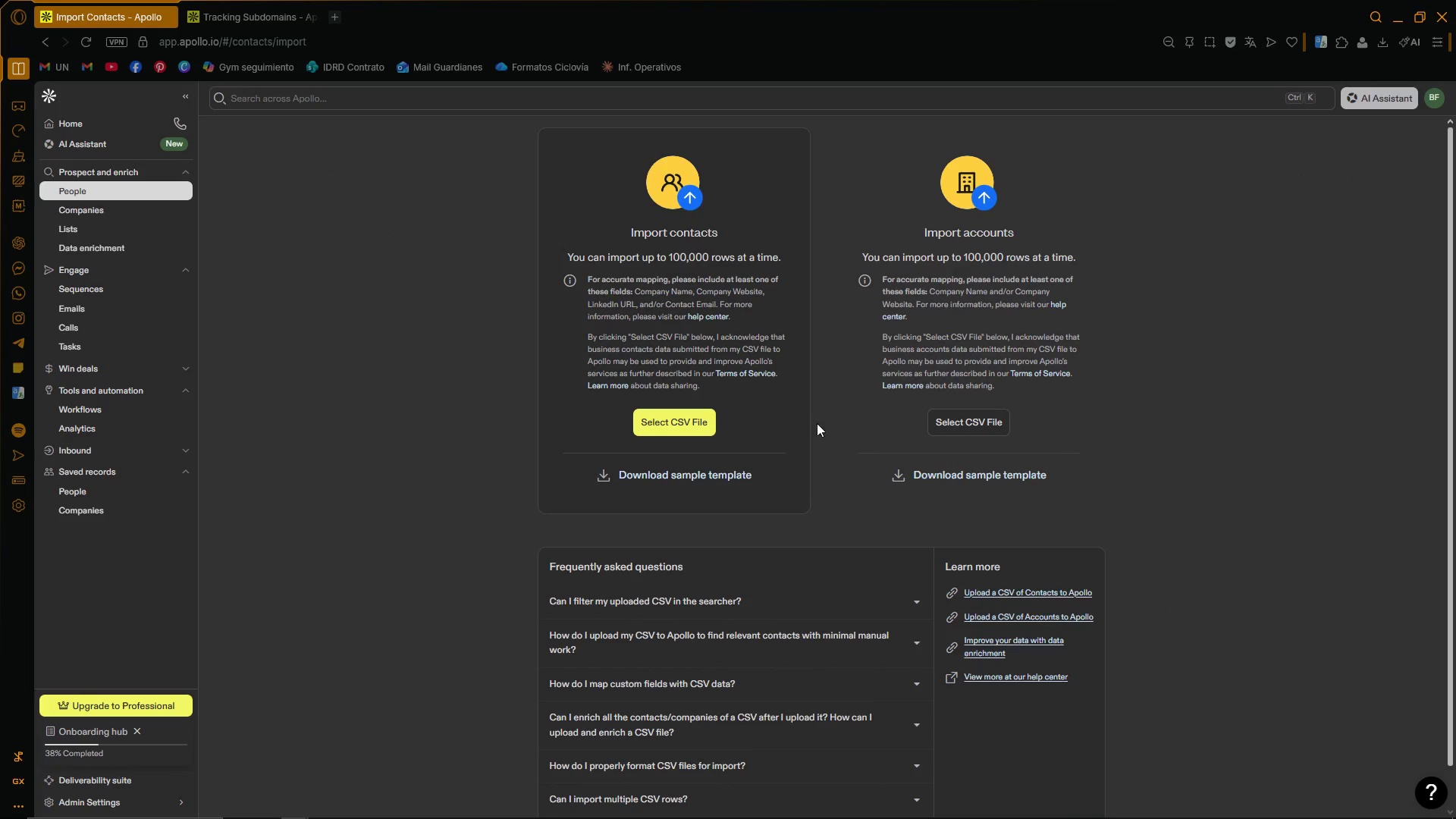 
left_click([704, 417])
 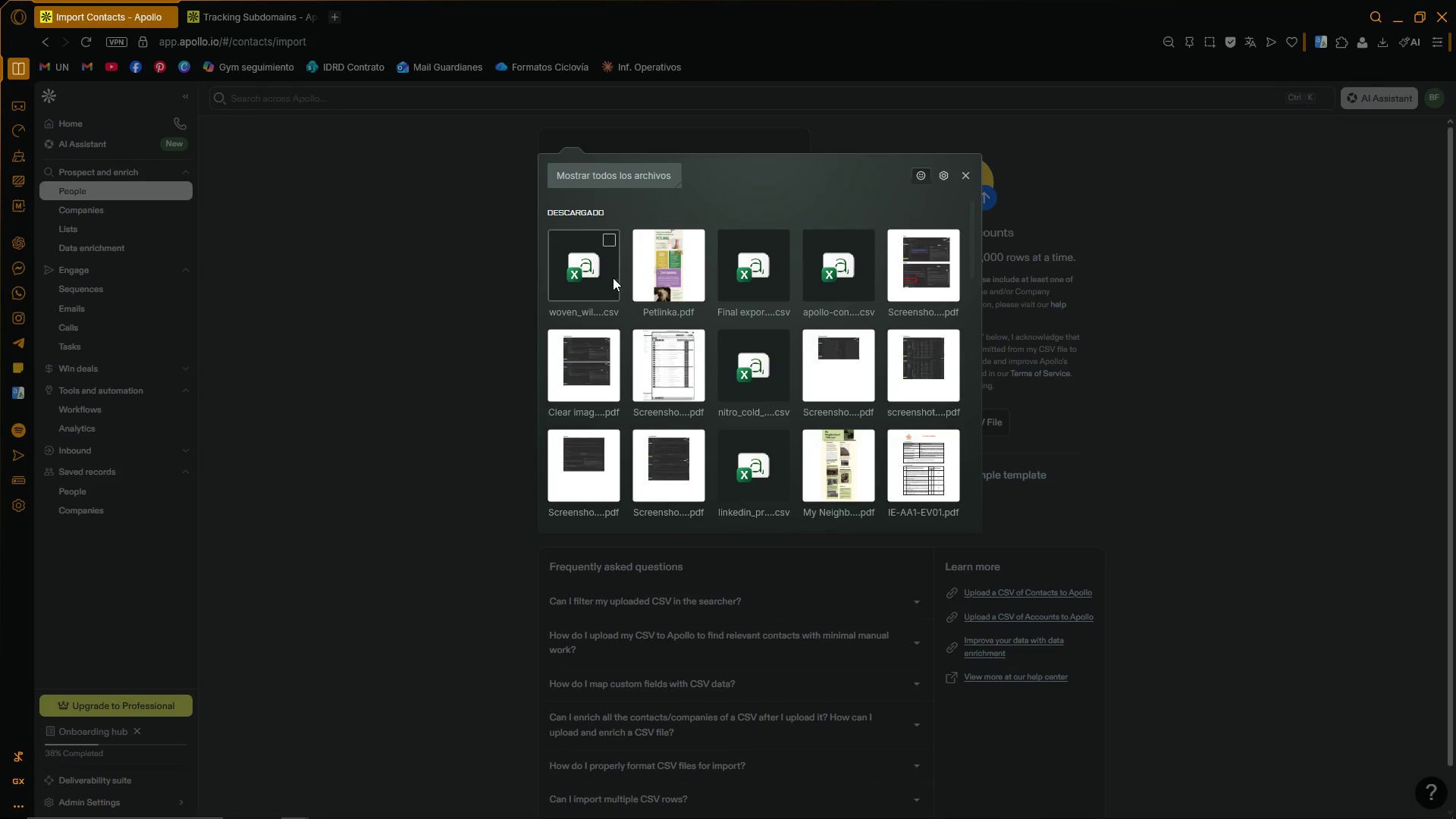 
left_click([610, 239])
 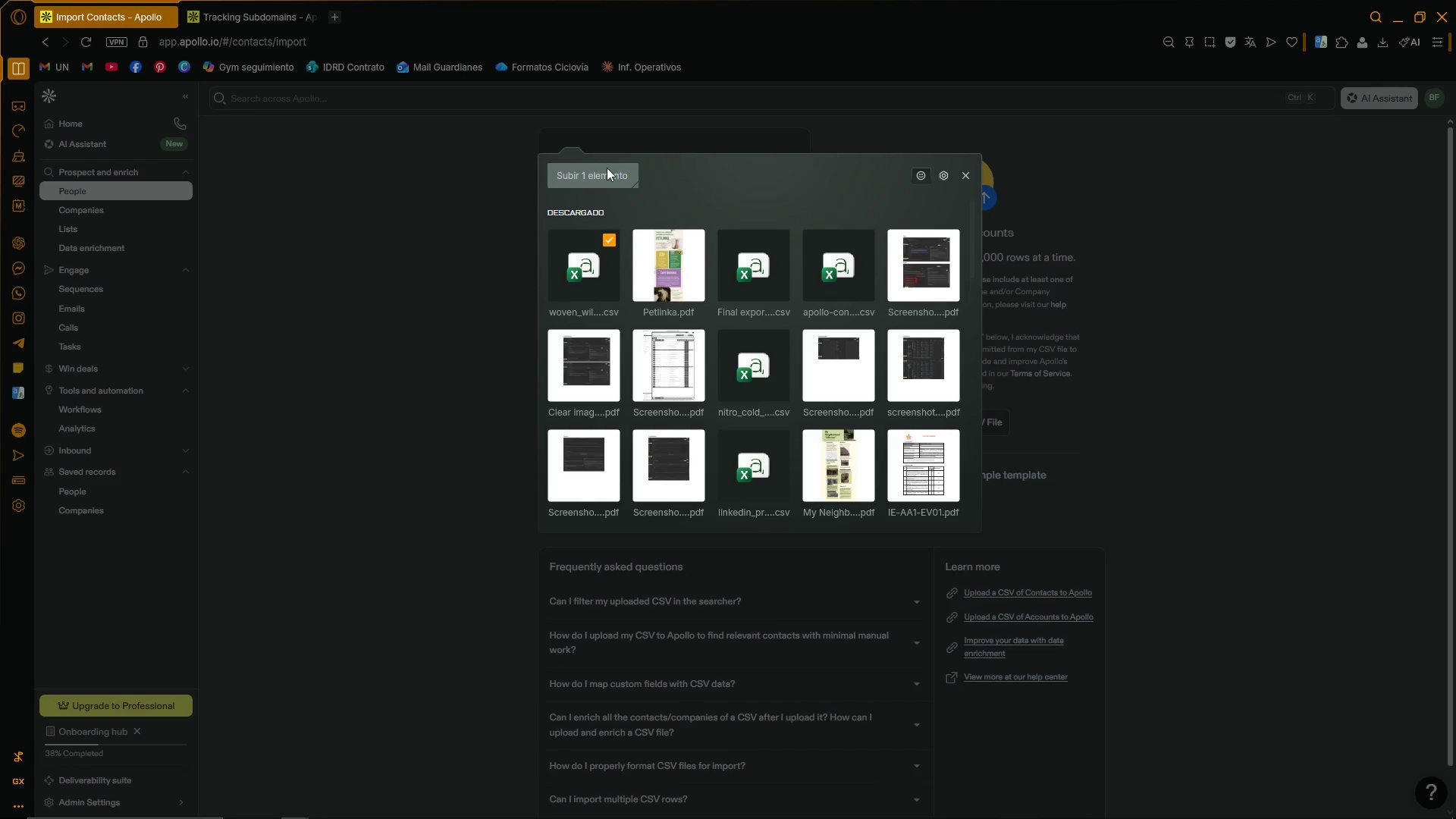 
left_click([607, 168])
 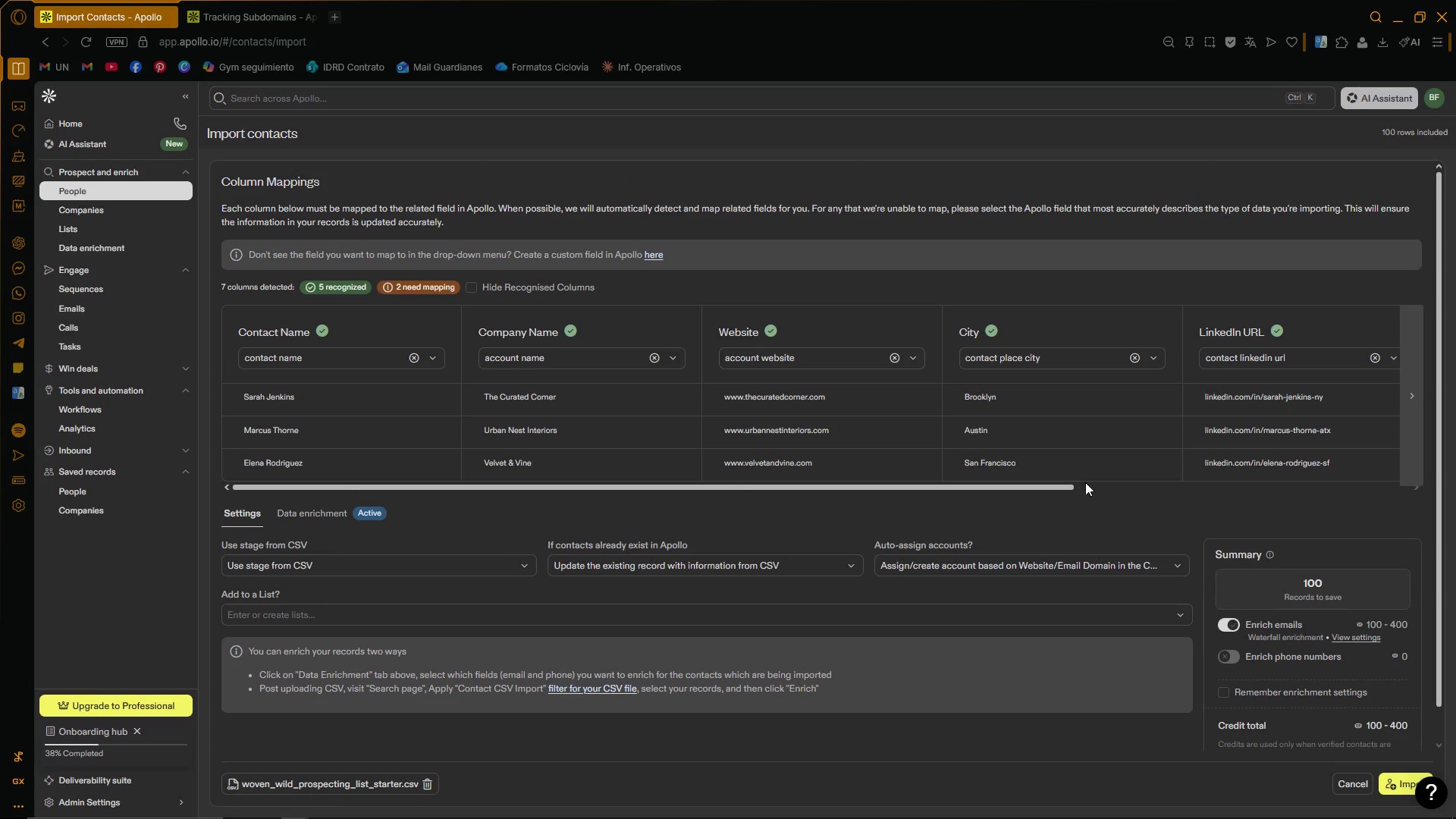 
left_click([1228, 626])
 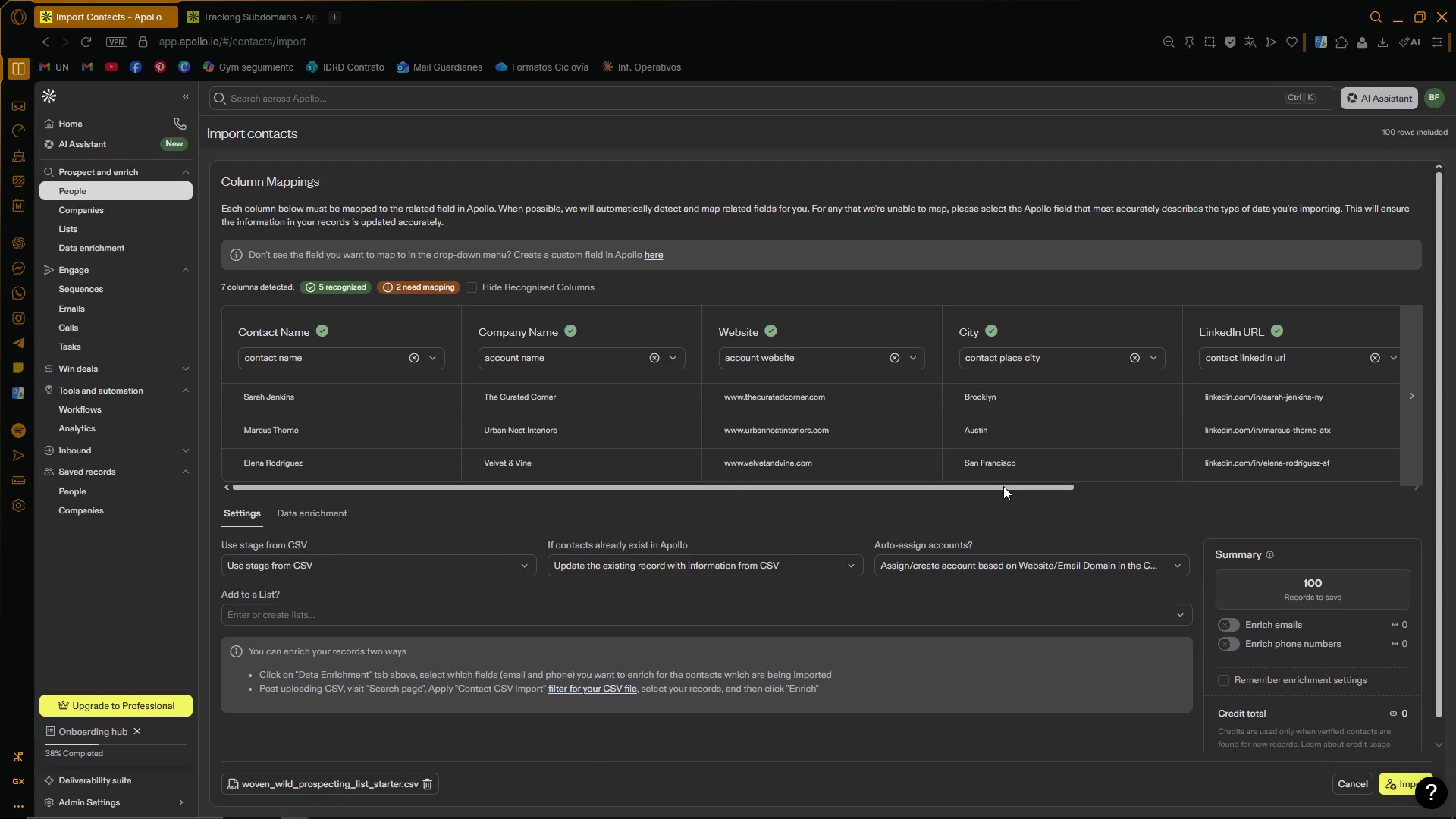 
left_click_drag(start_coordinate=[1002, 487], to_coordinate=[1376, 474])
 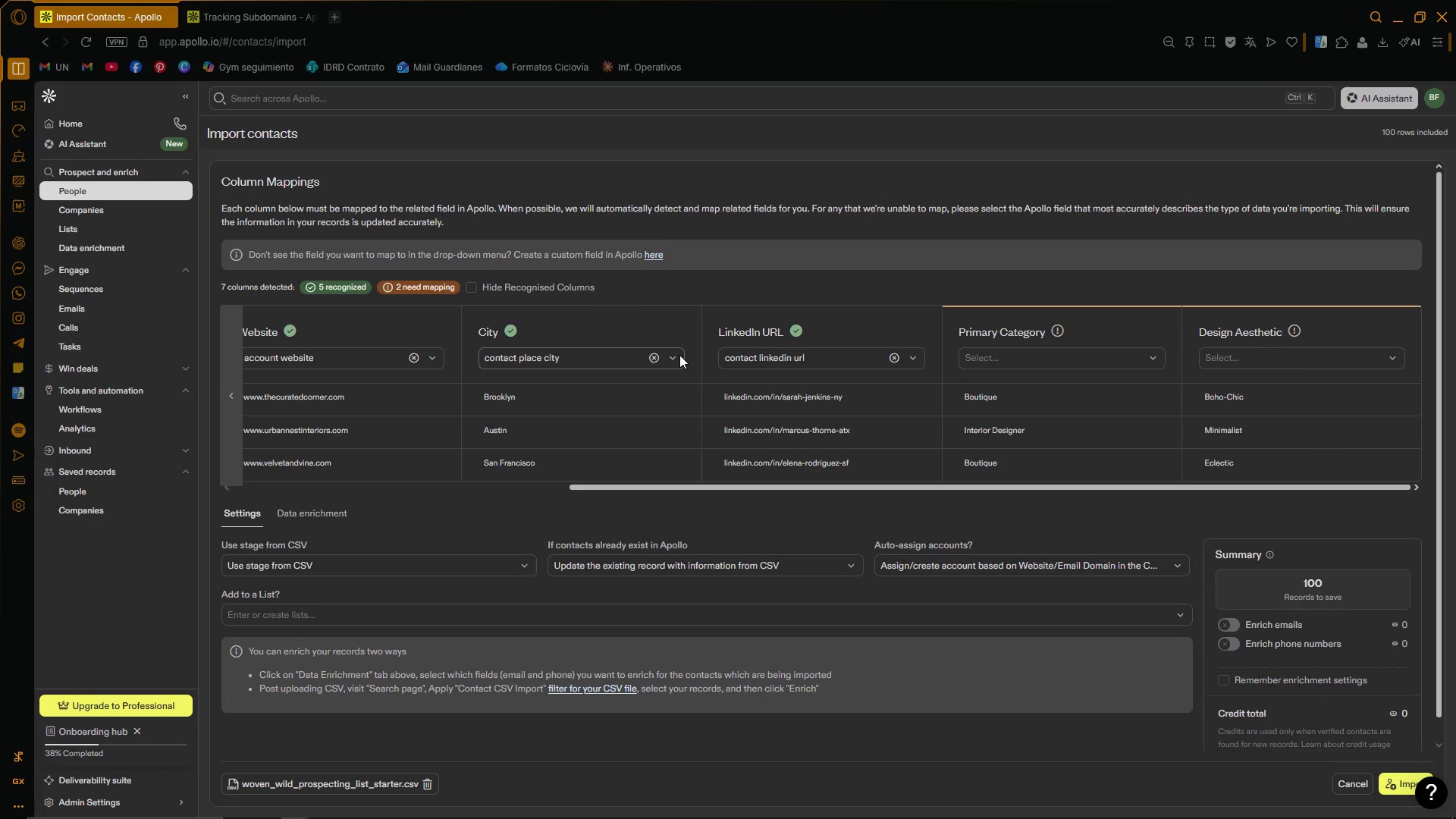 
left_click([679, 355])
 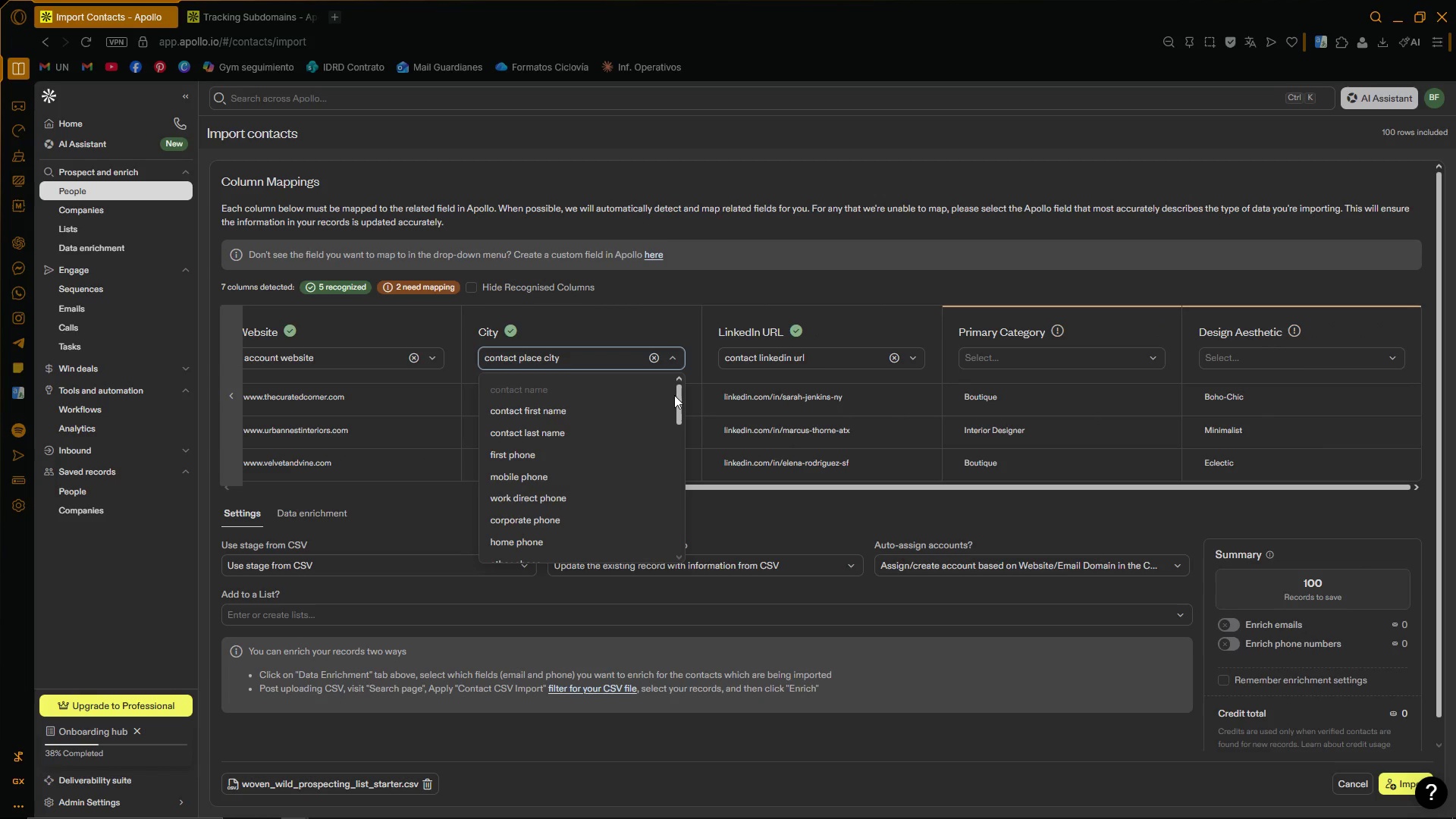 
left_click_drag(start_coordinate=[678, 396], to_coordinate=[675, 348])
 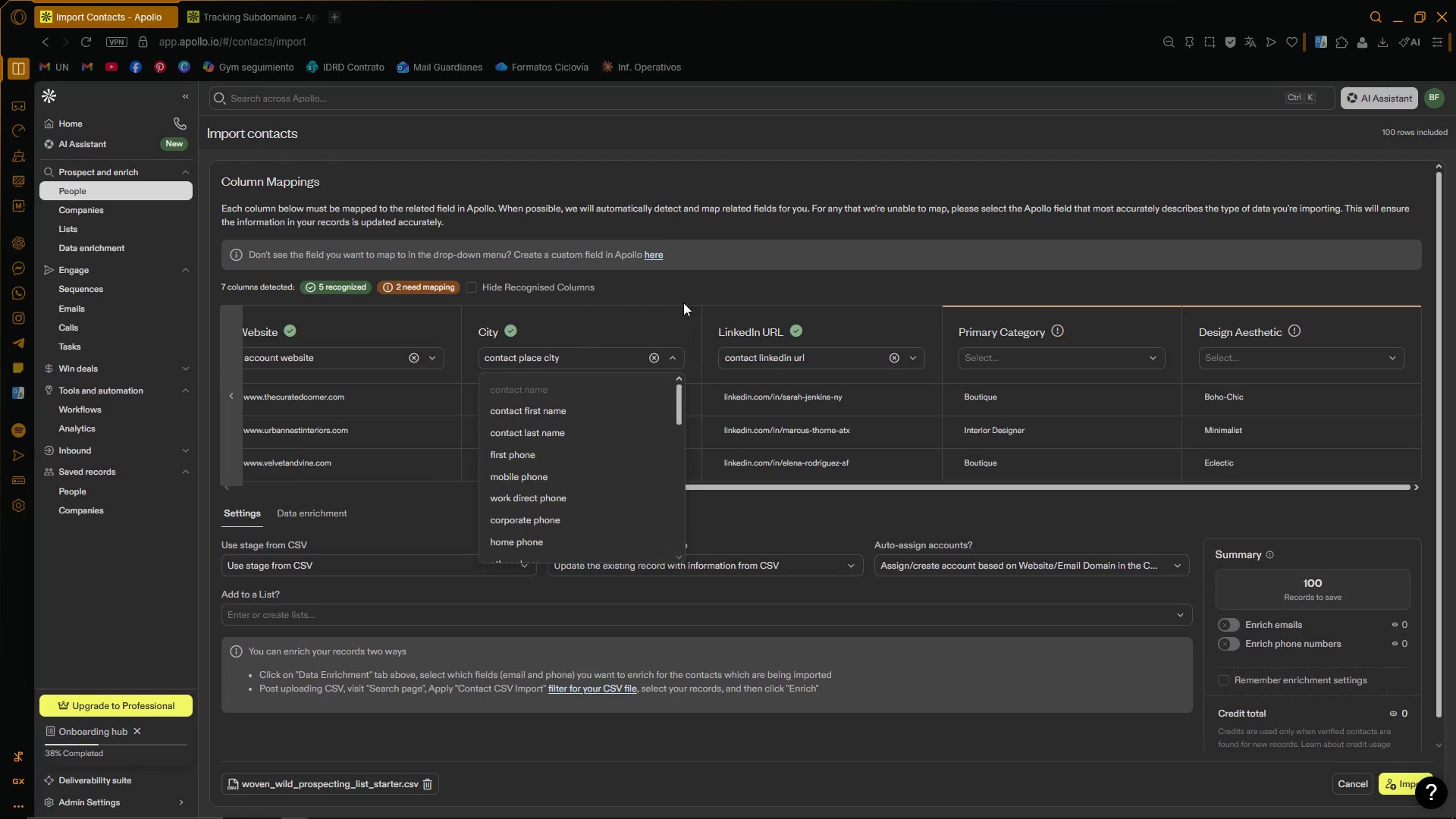 
left_click([688, 285])
 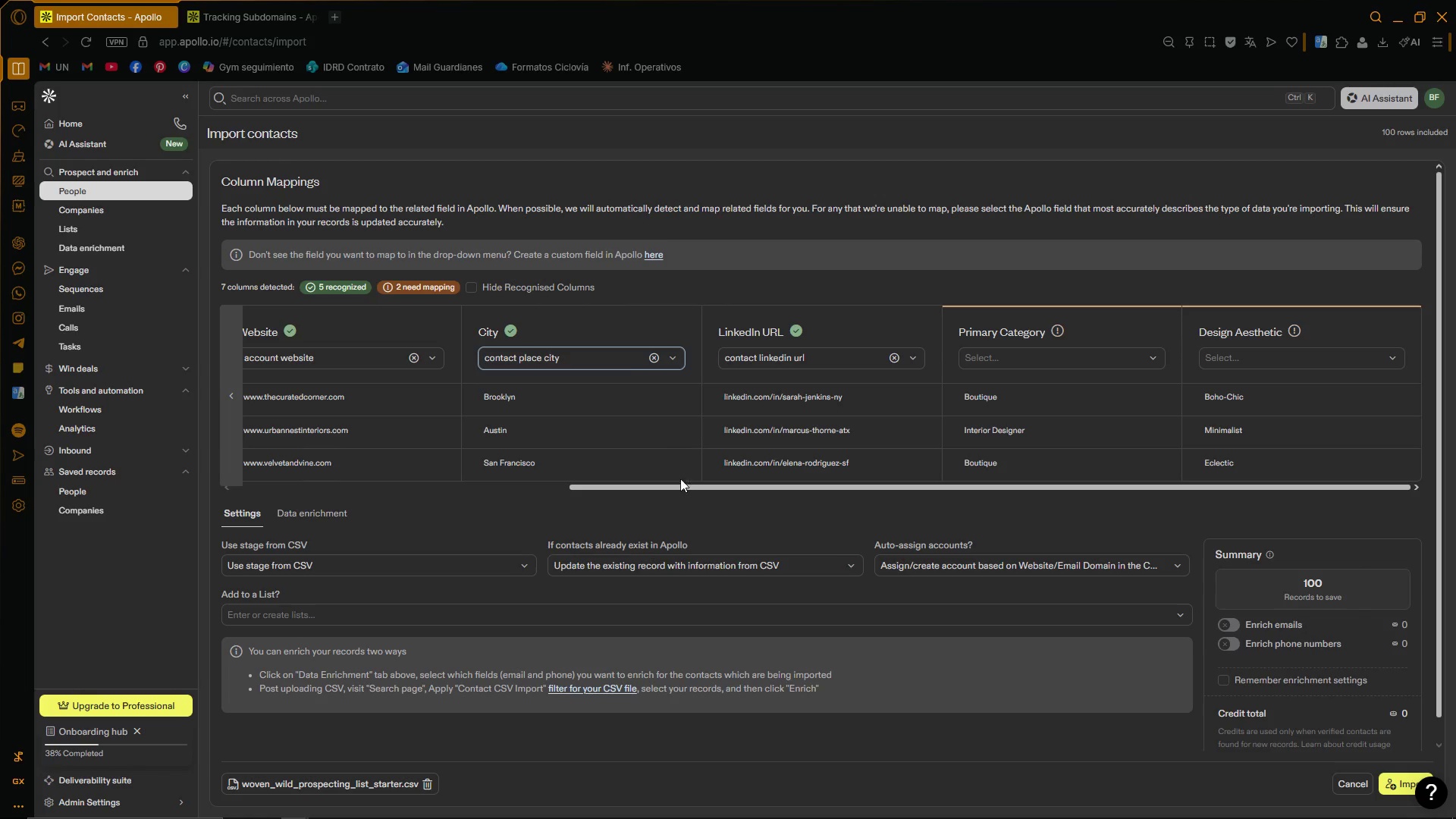 
left_click_drag(start_coordinate=[680, 487], to_coordinate=[723, 480])
 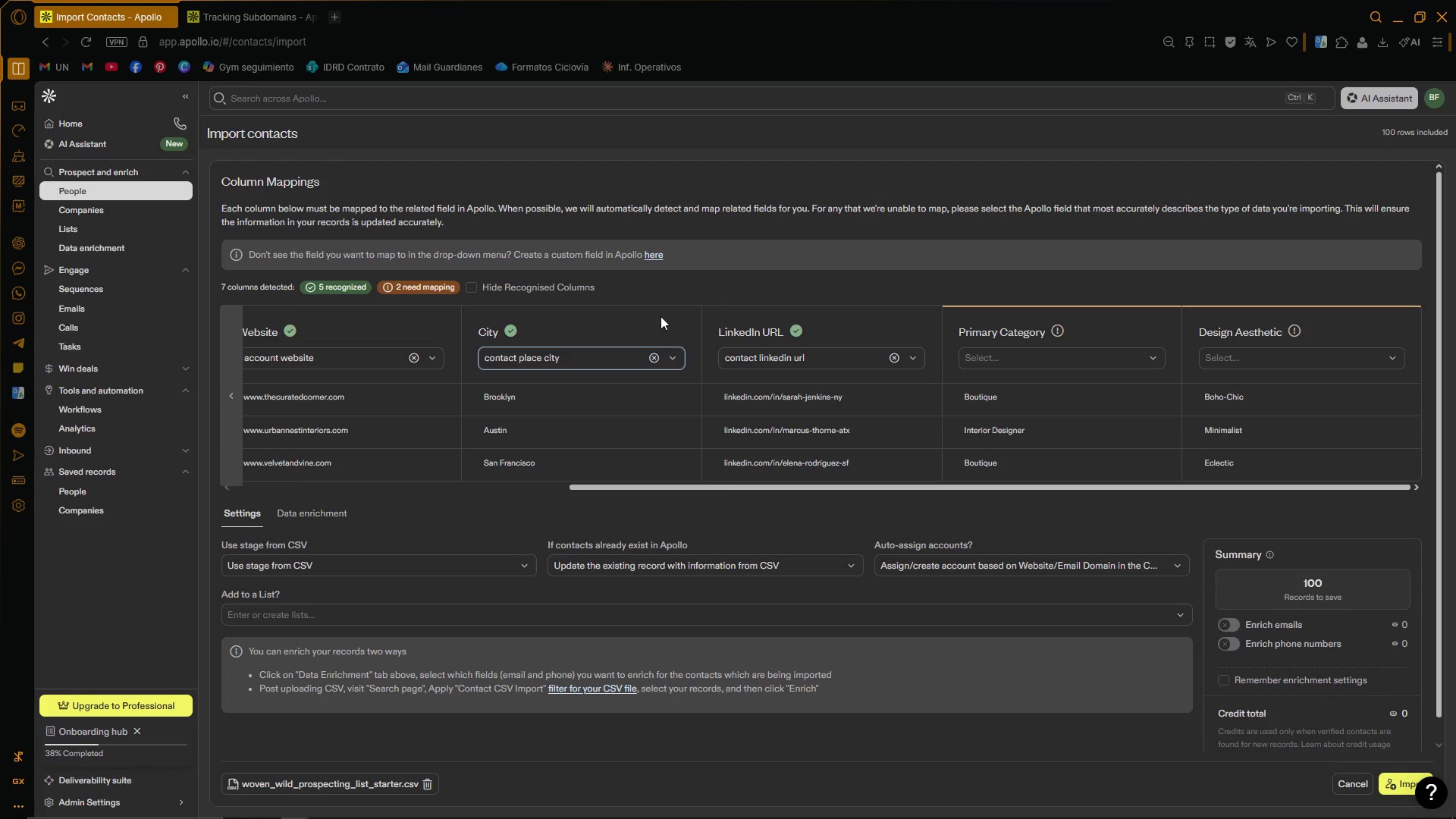 
left_click([1065, 281])
 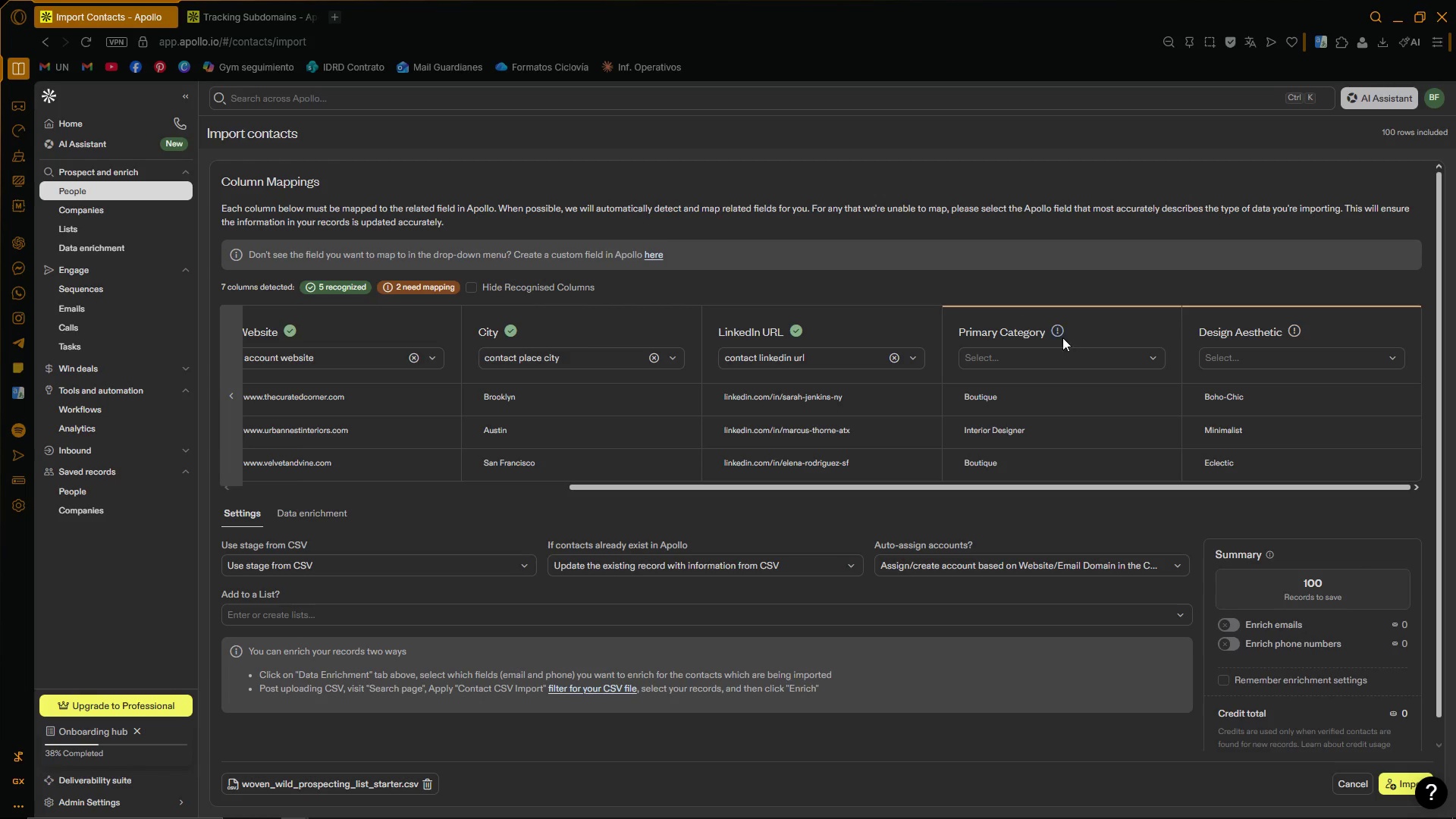 
wait(6.56)
 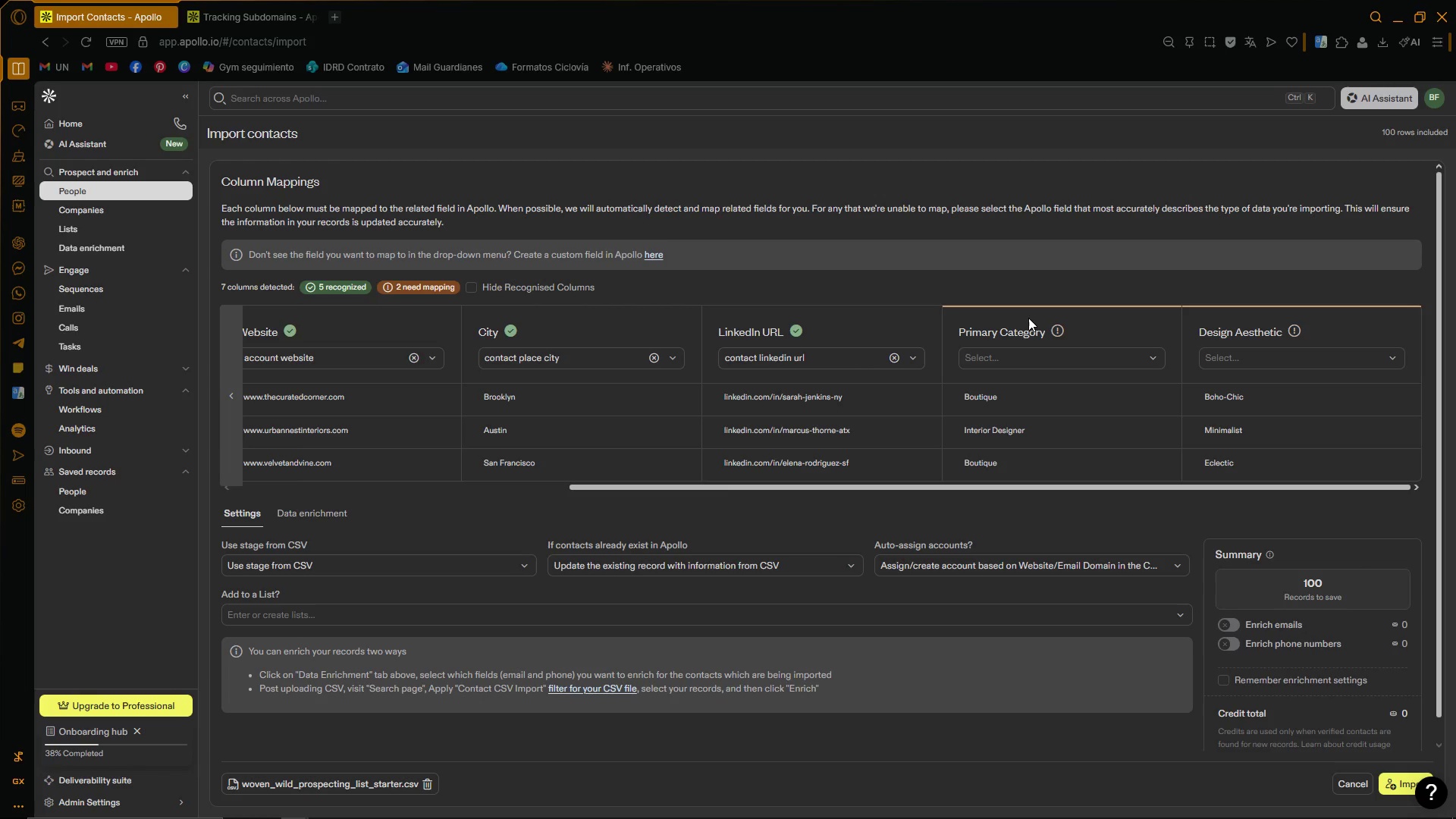 
left_click_drag(start_coordinate=[1184, 485], to_coordinate=[1152, 487])
 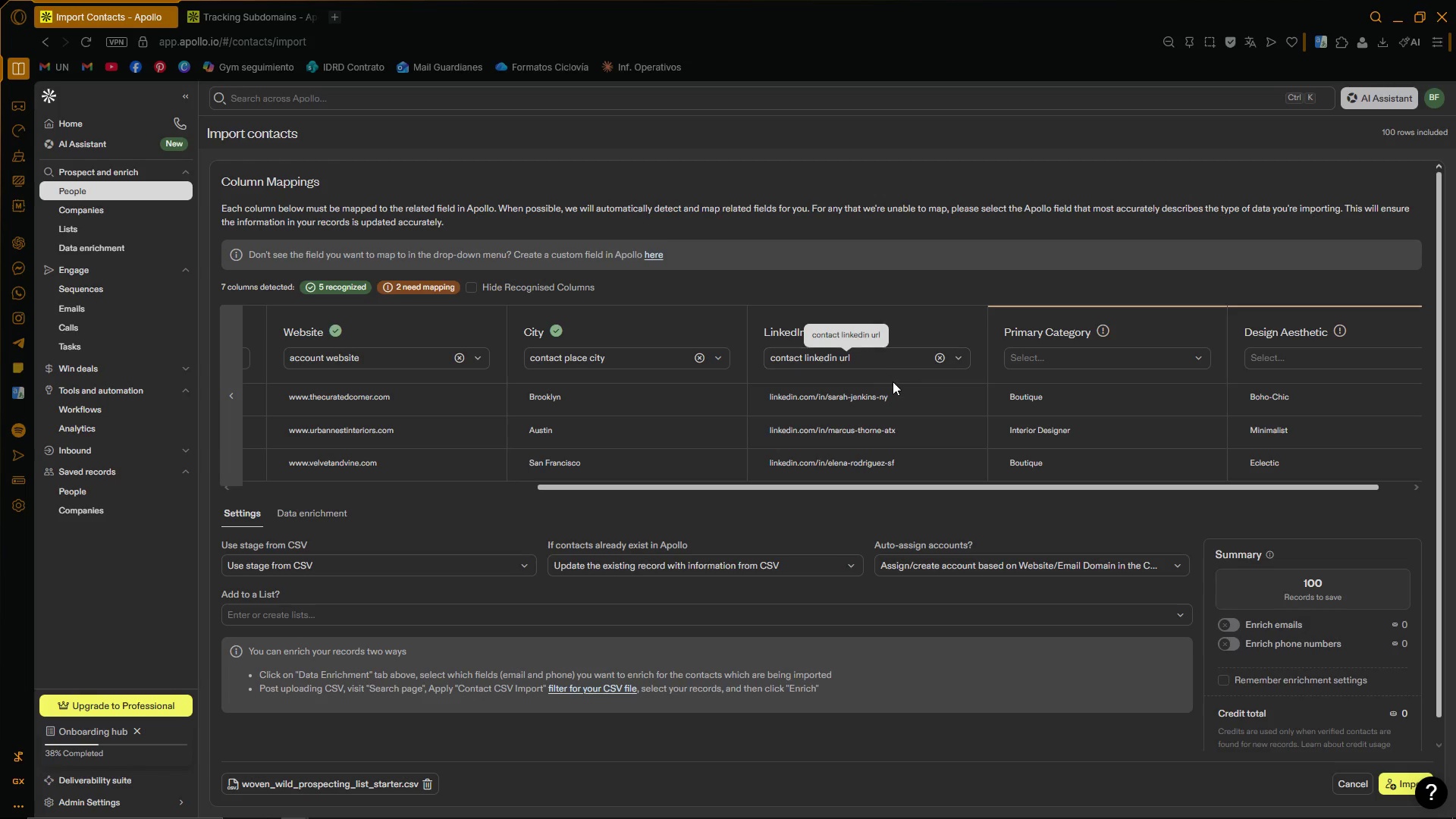 
wait(7.58)
 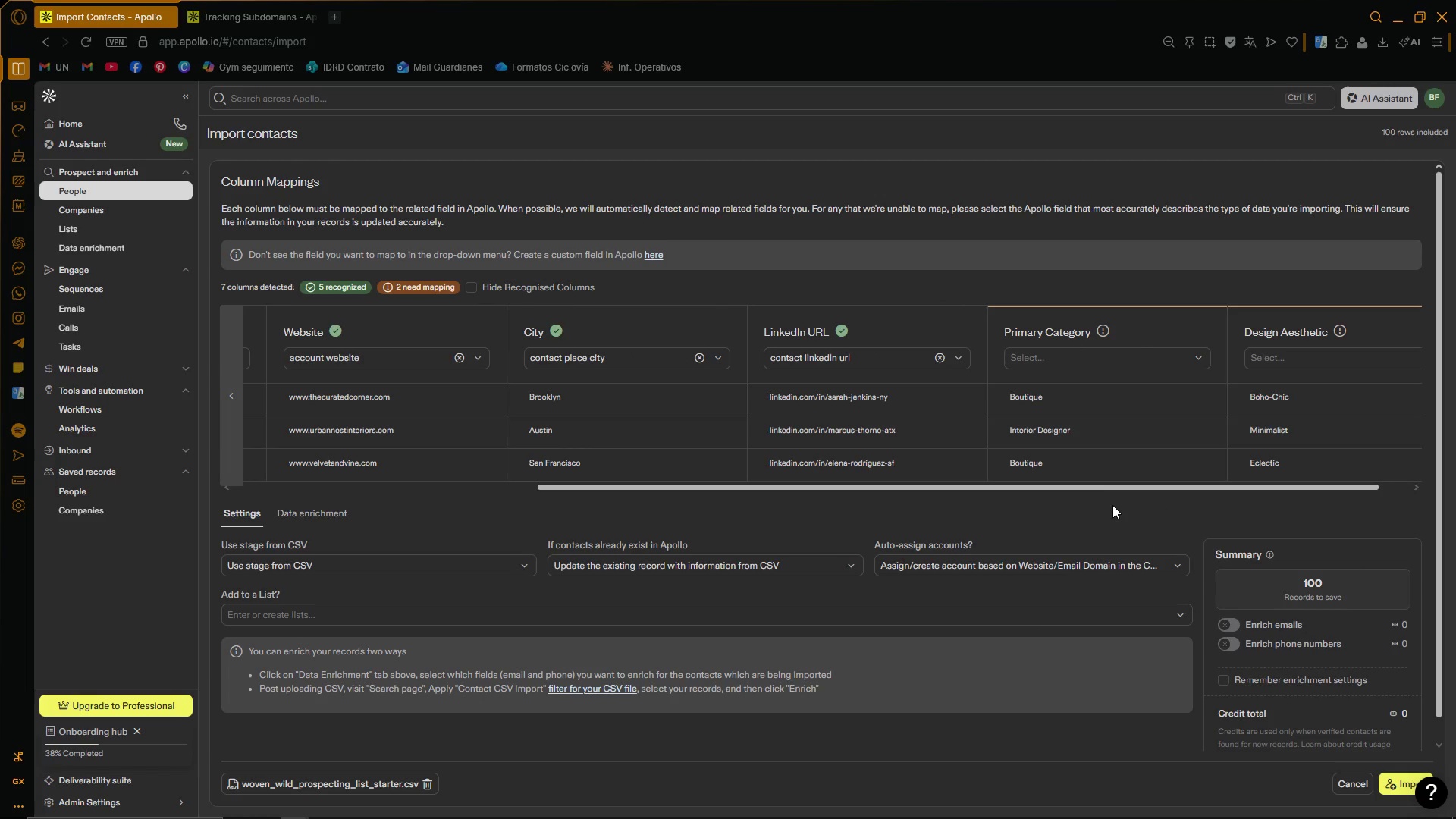 
left_click_drag(start_coordinate=[1090, 487], to_coordinate=[727, 472])
 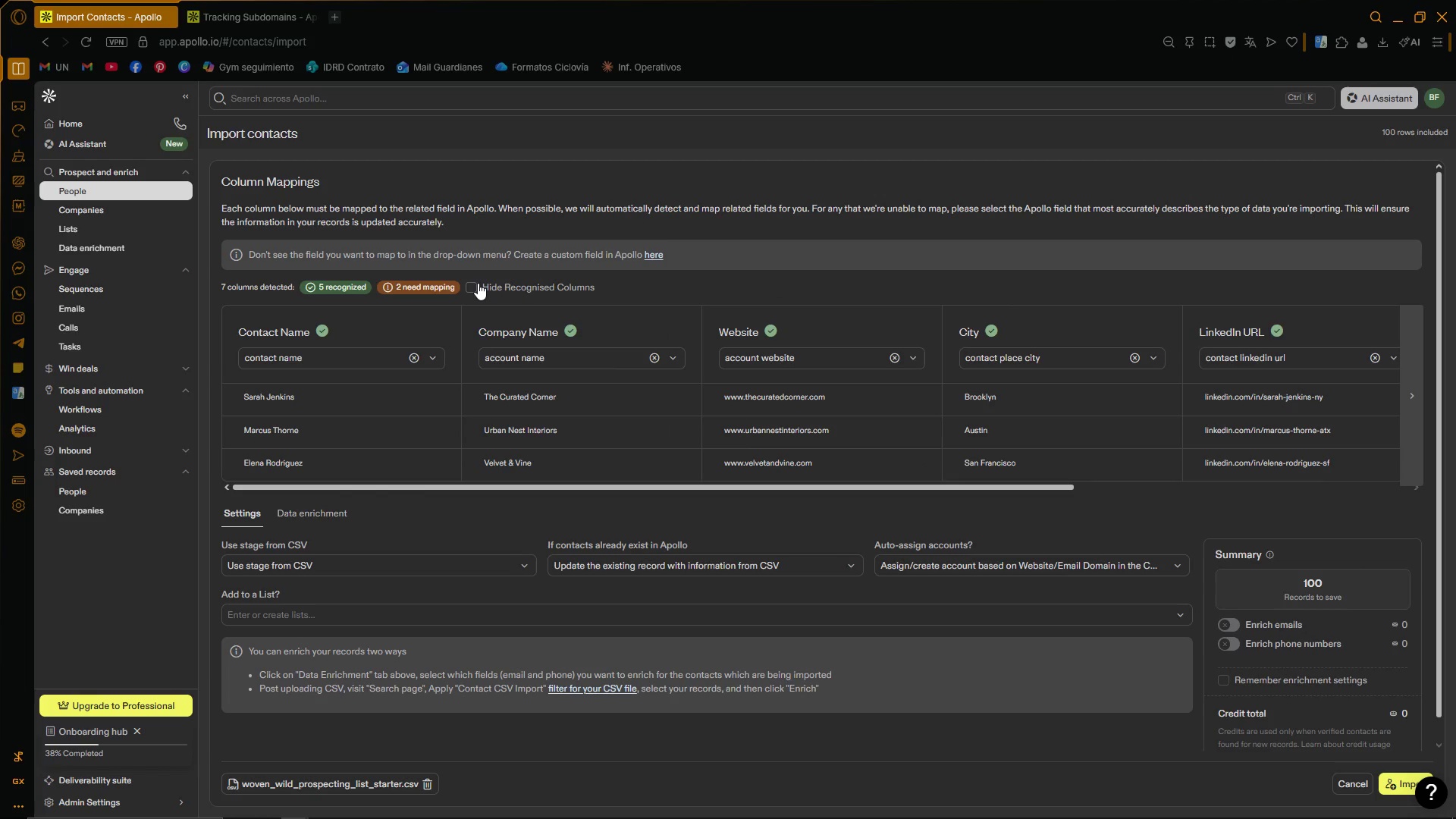 
left_click([472, 283])
 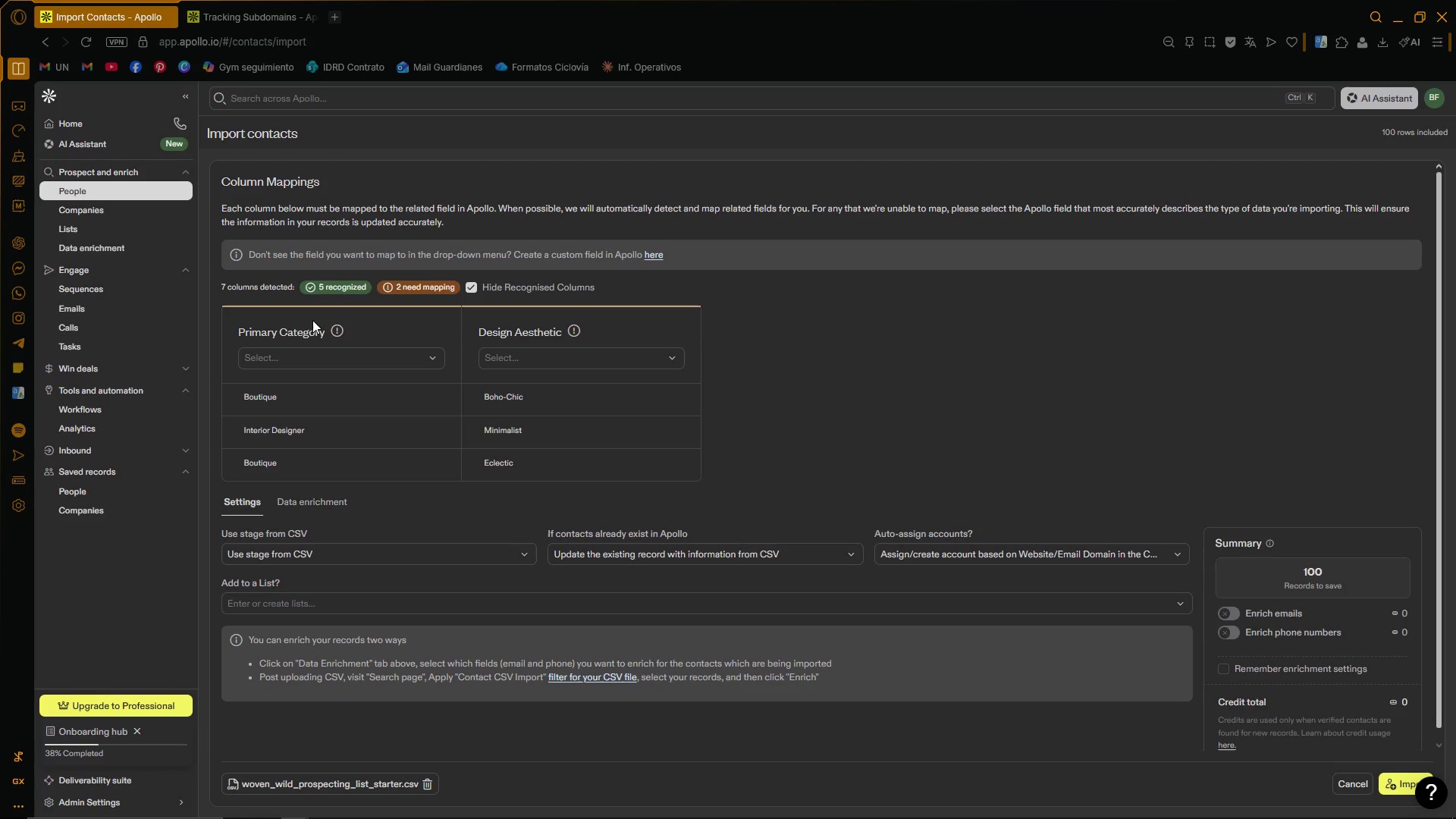 
wait(11.71)
 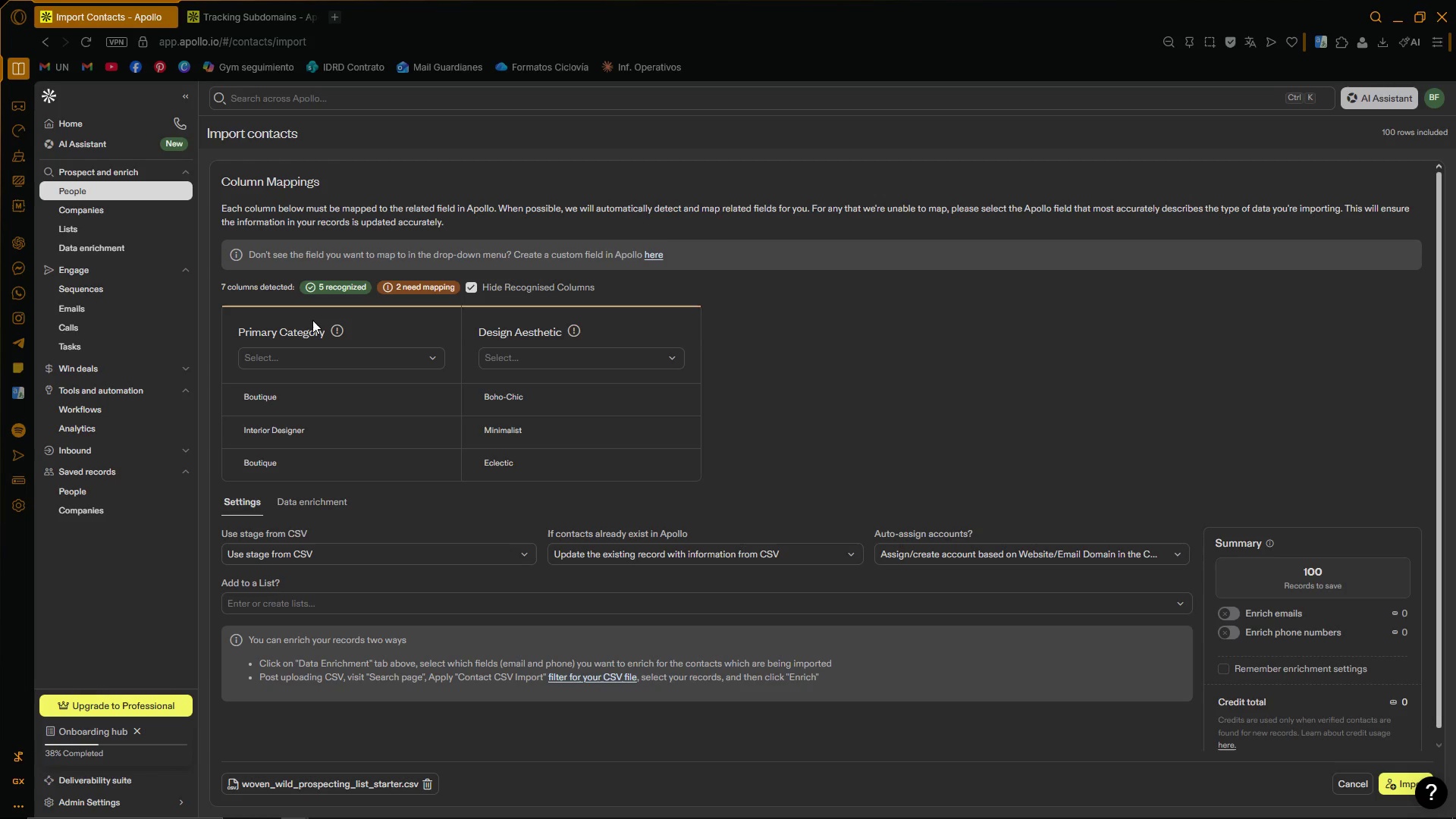 
mouse_move([108, 422])
 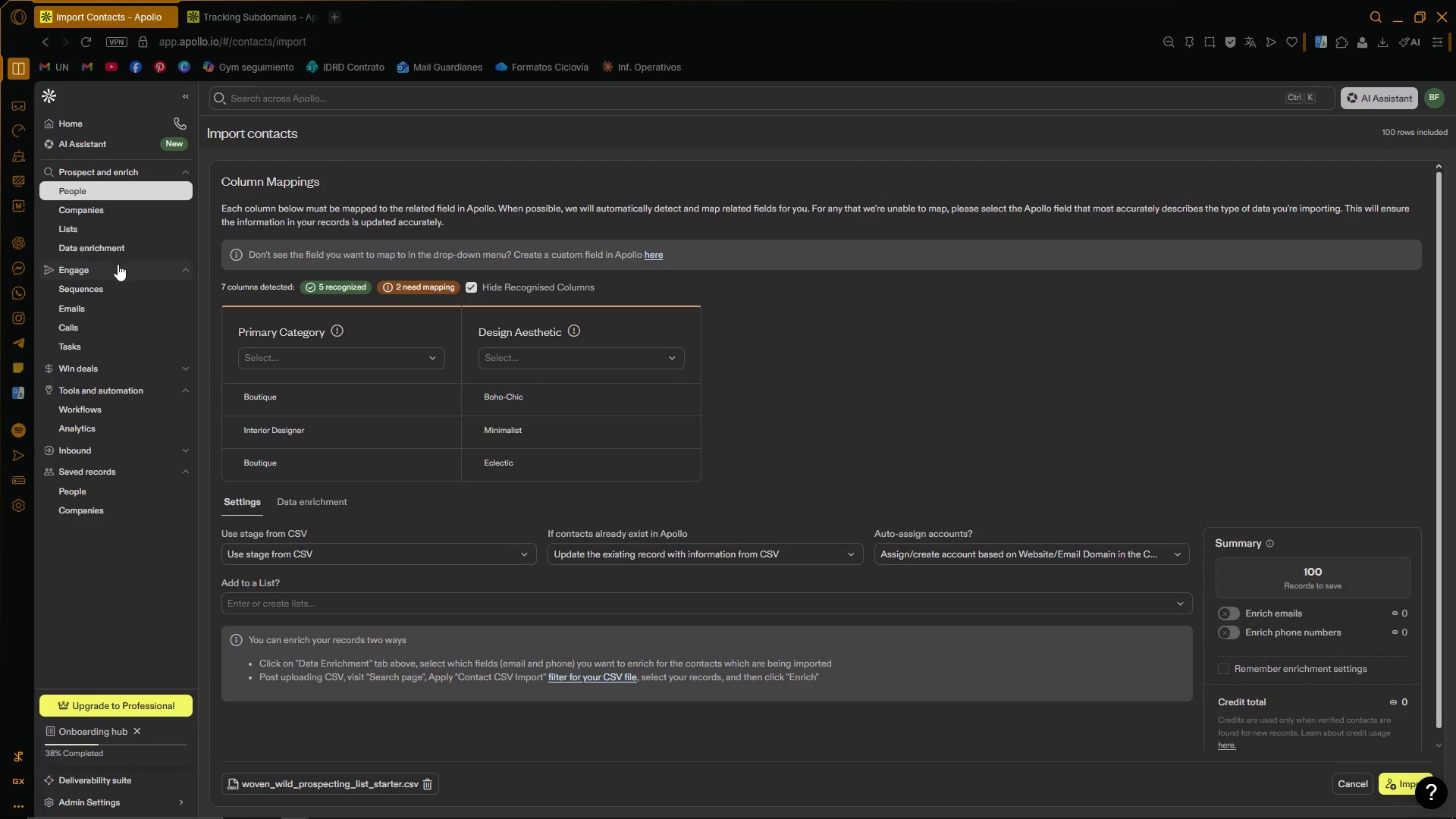 
left_click([111, 287])
 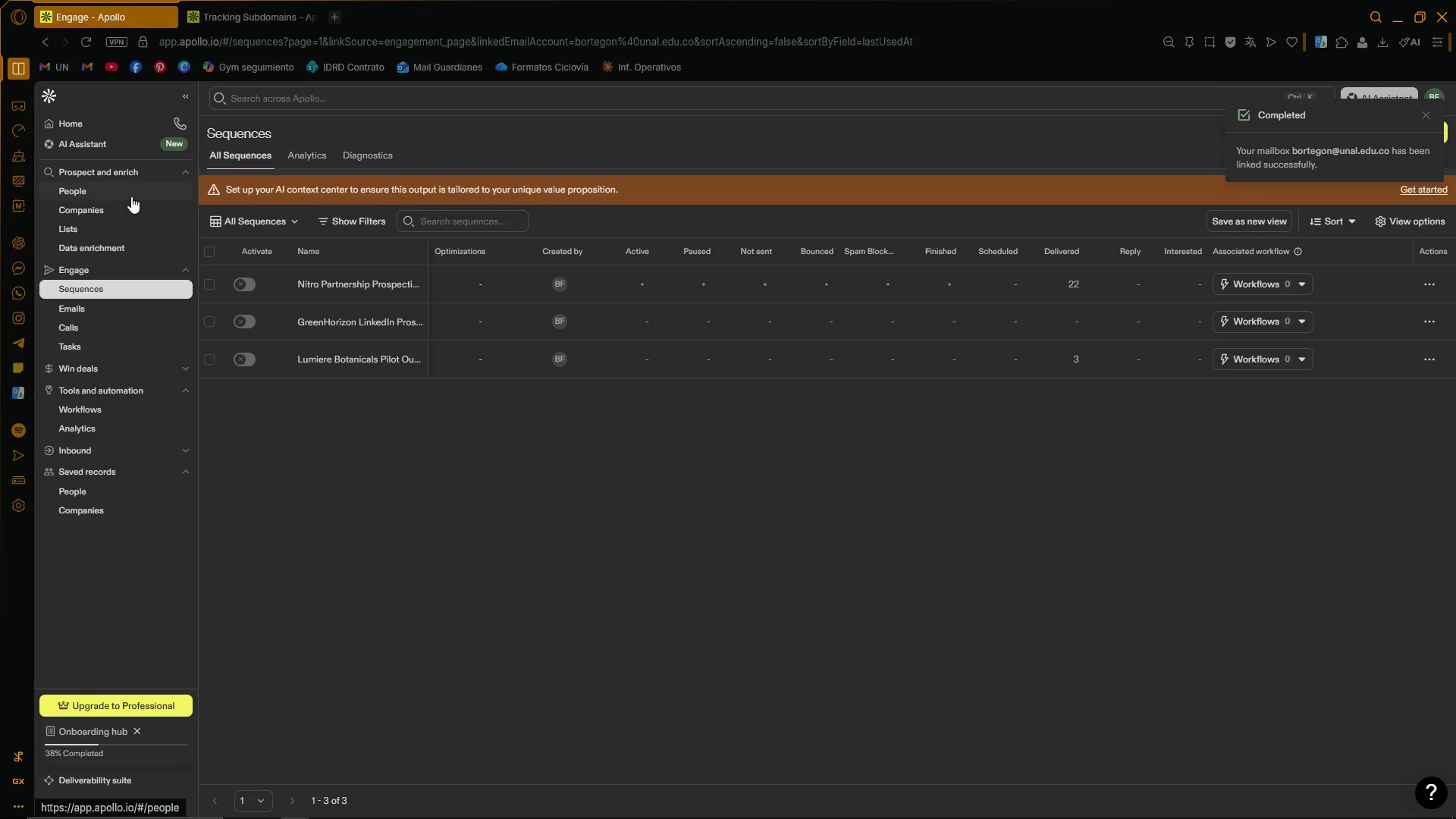 
left_click([131, 196])
 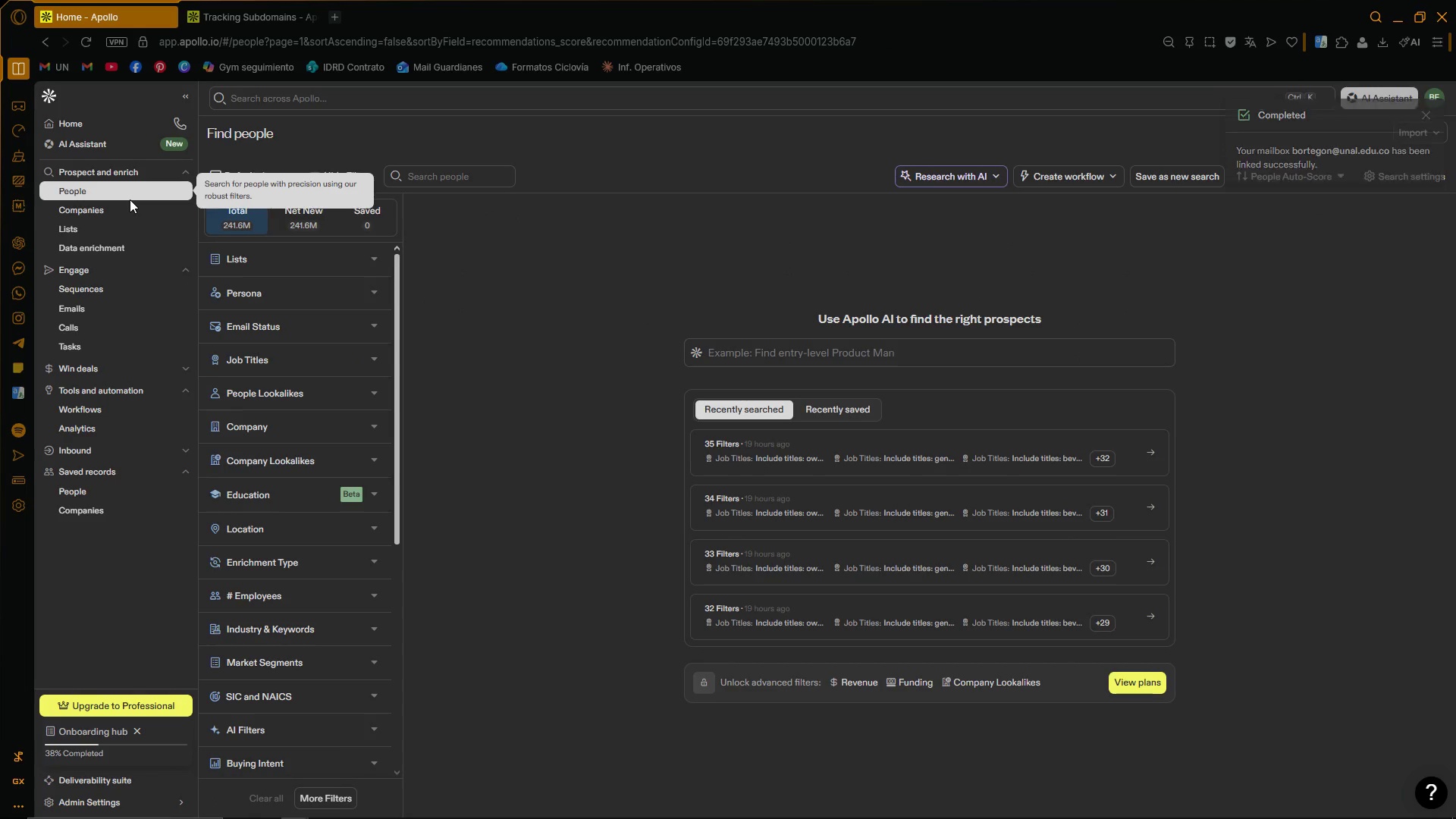 
mouse_move([306, 287])
 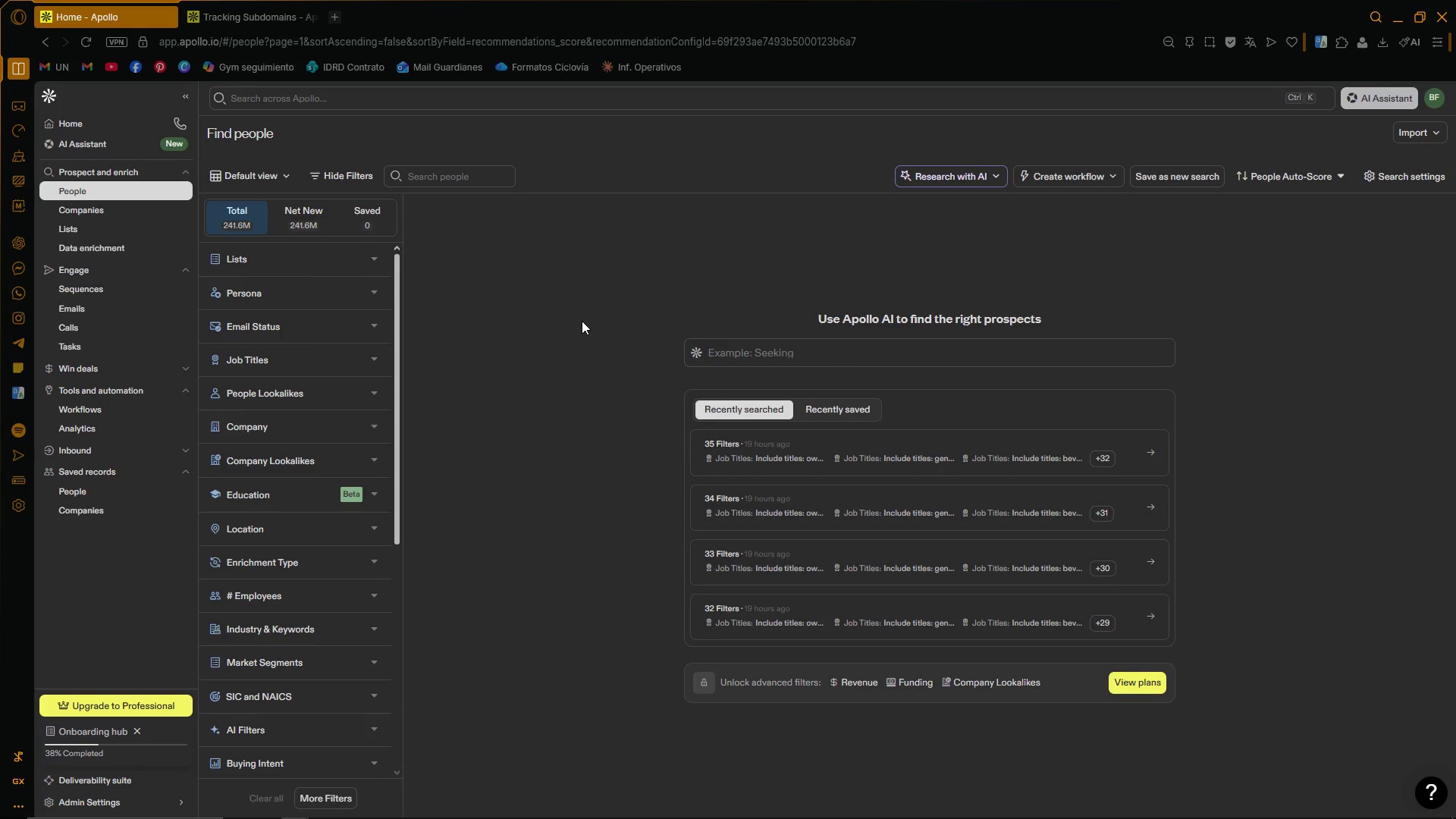 
wait(20.53)
 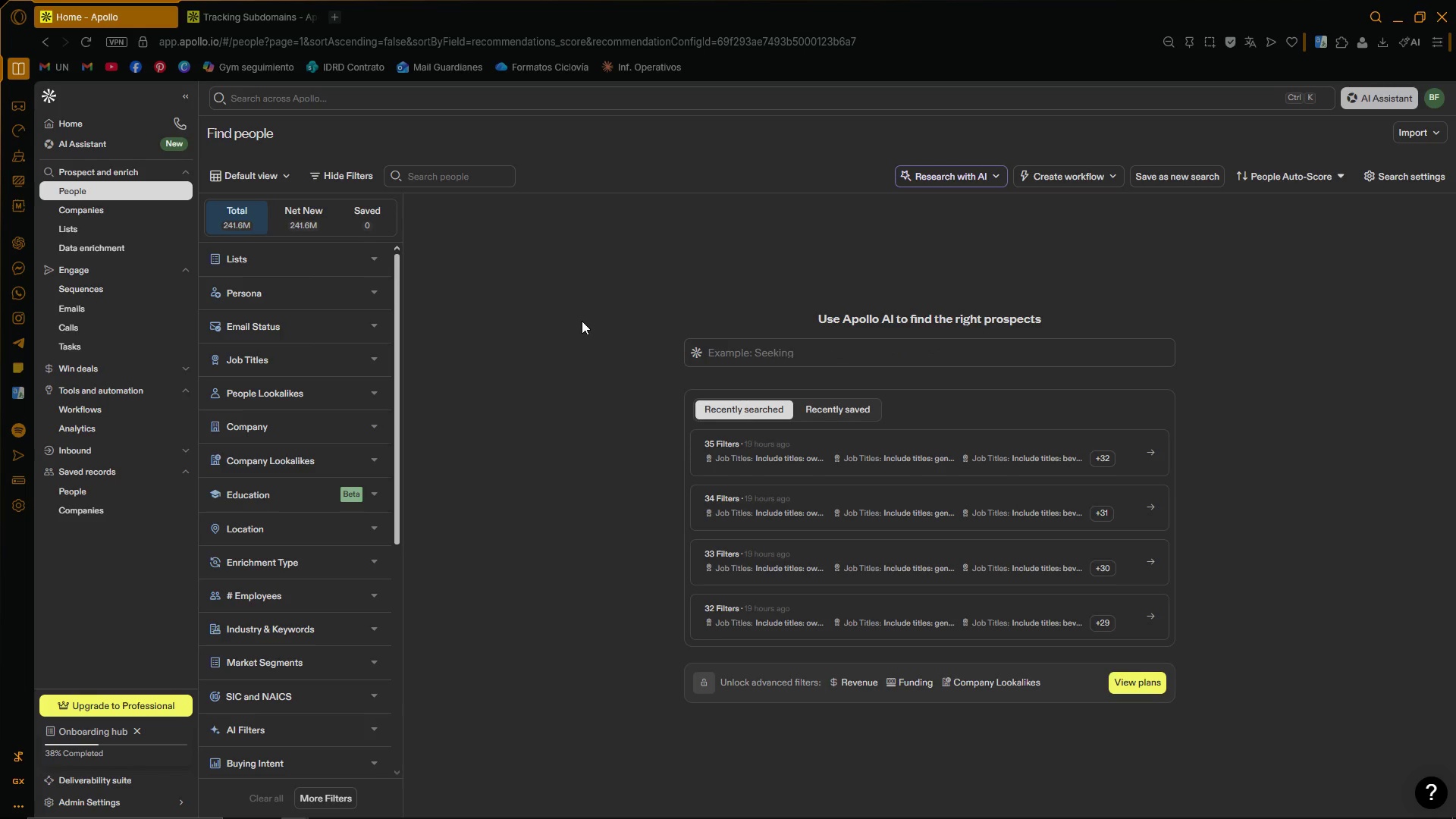 
left_click([1400, 186])
 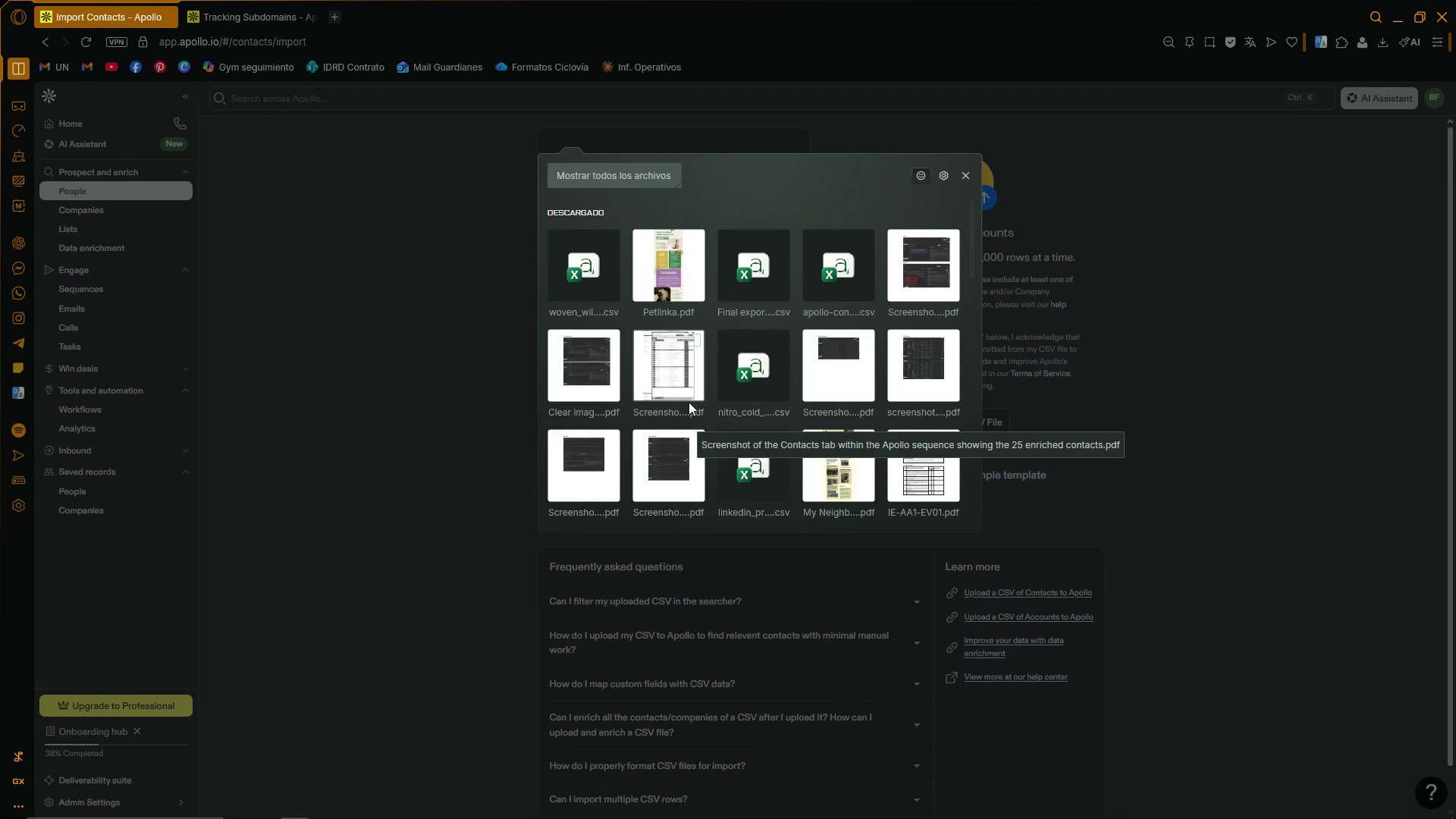 
left_click([606, 239])
 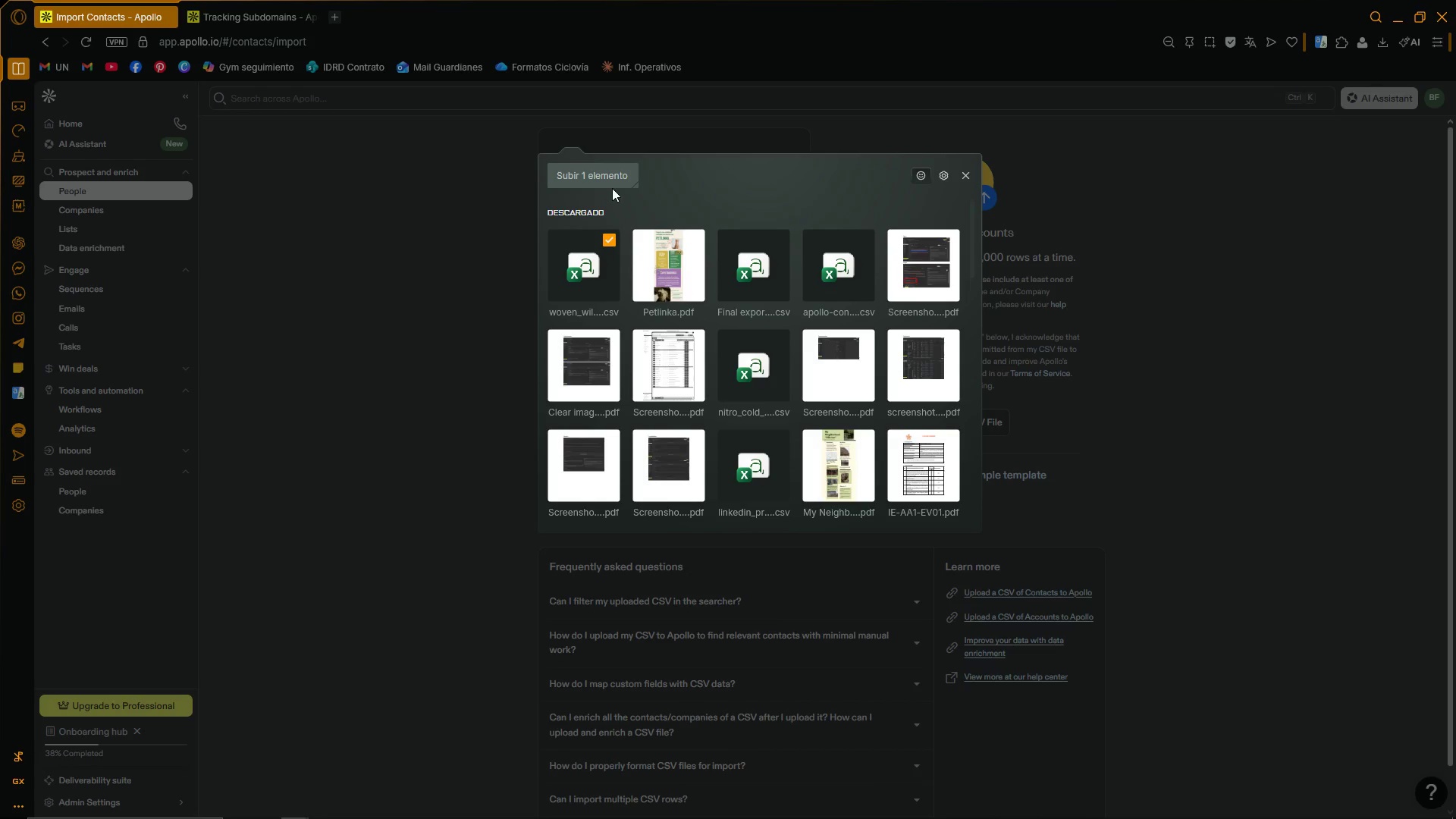 
left_click([613, 180])
 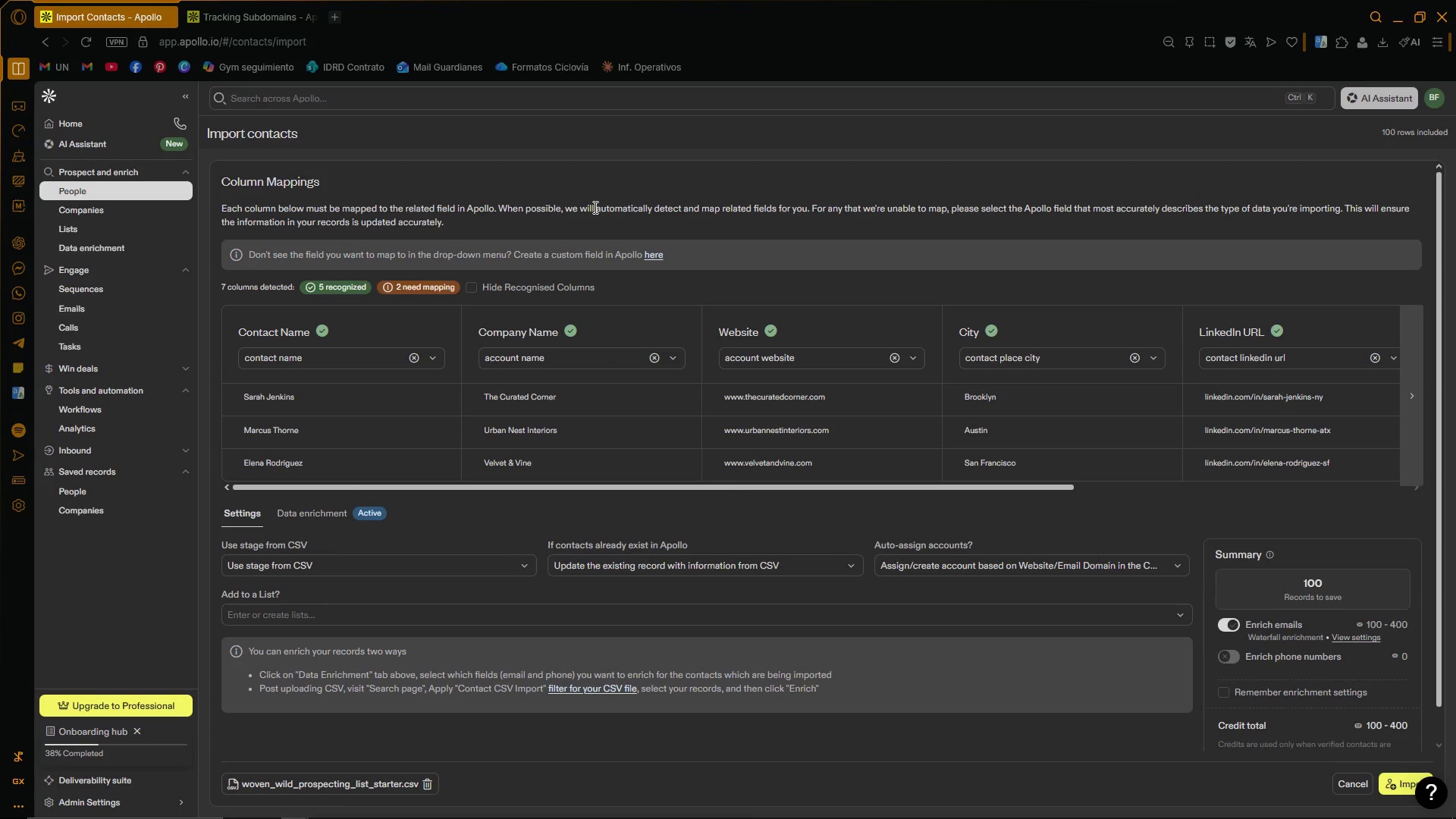 
wait(12.98)
 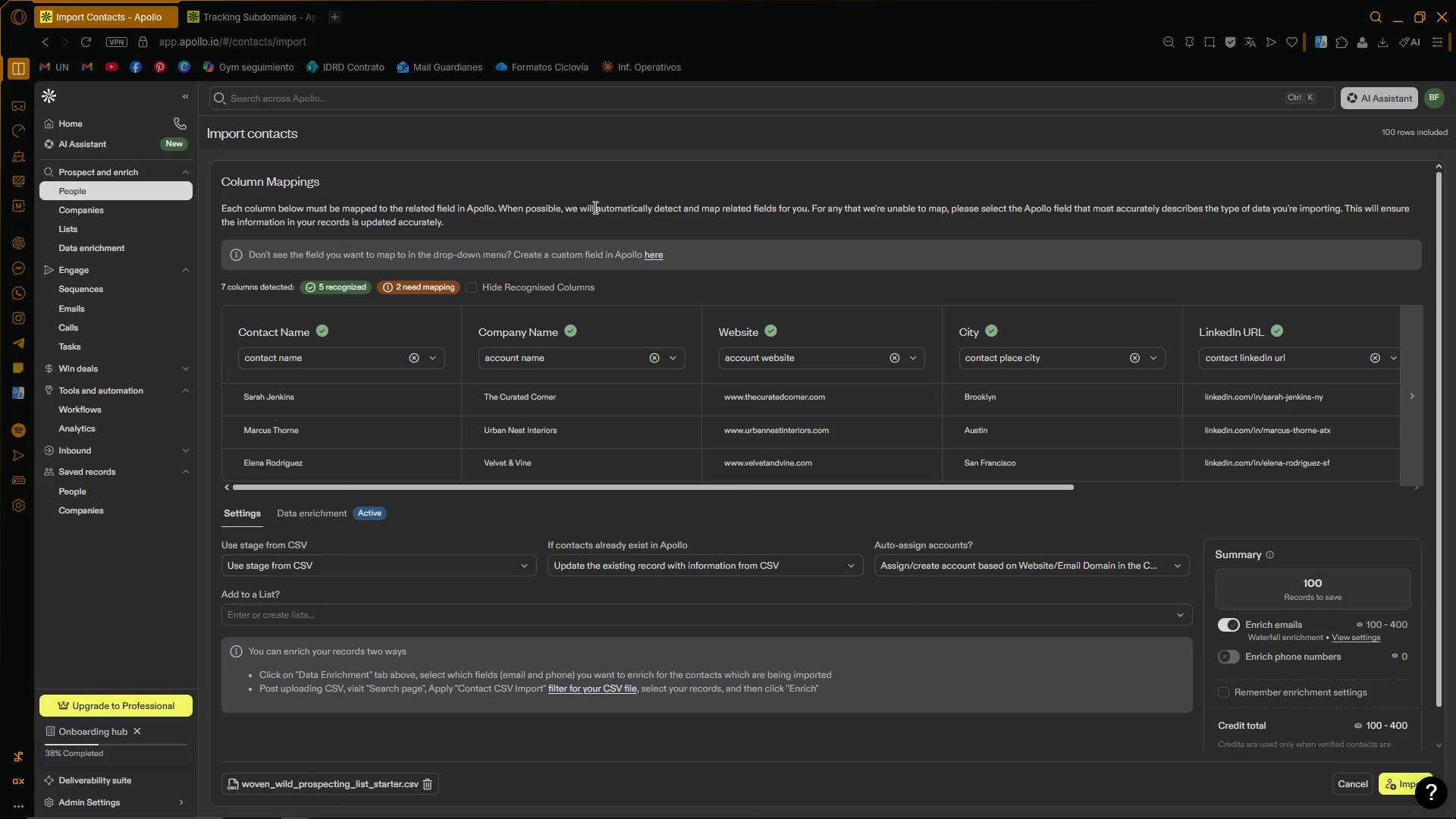 
scroll: coordinate [556, 259], scroll_direction: none, amount: 0.0
 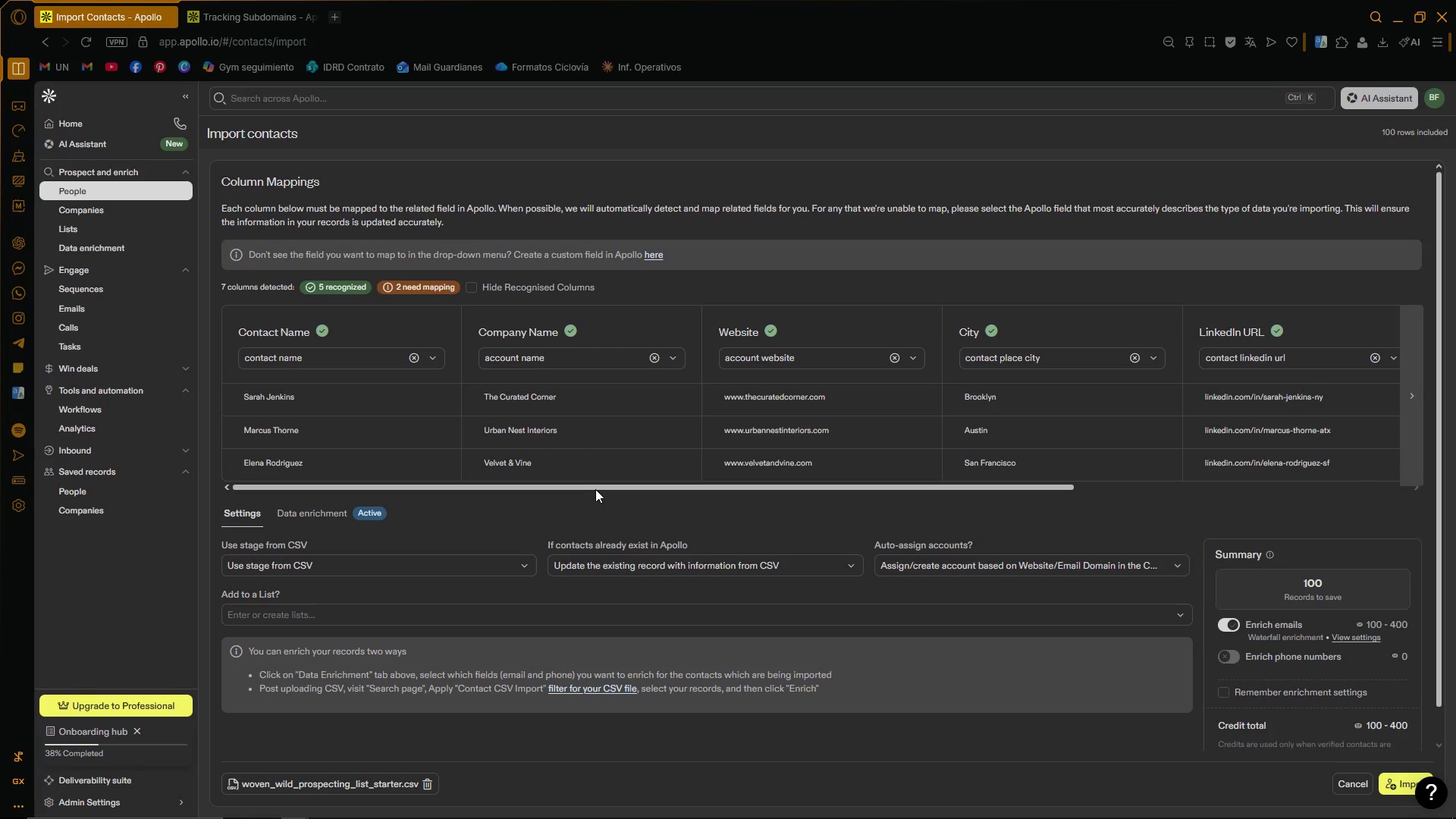 
left_click_drag(start_coordinate=[603, 486], to_coordinate=[1031, 513])
 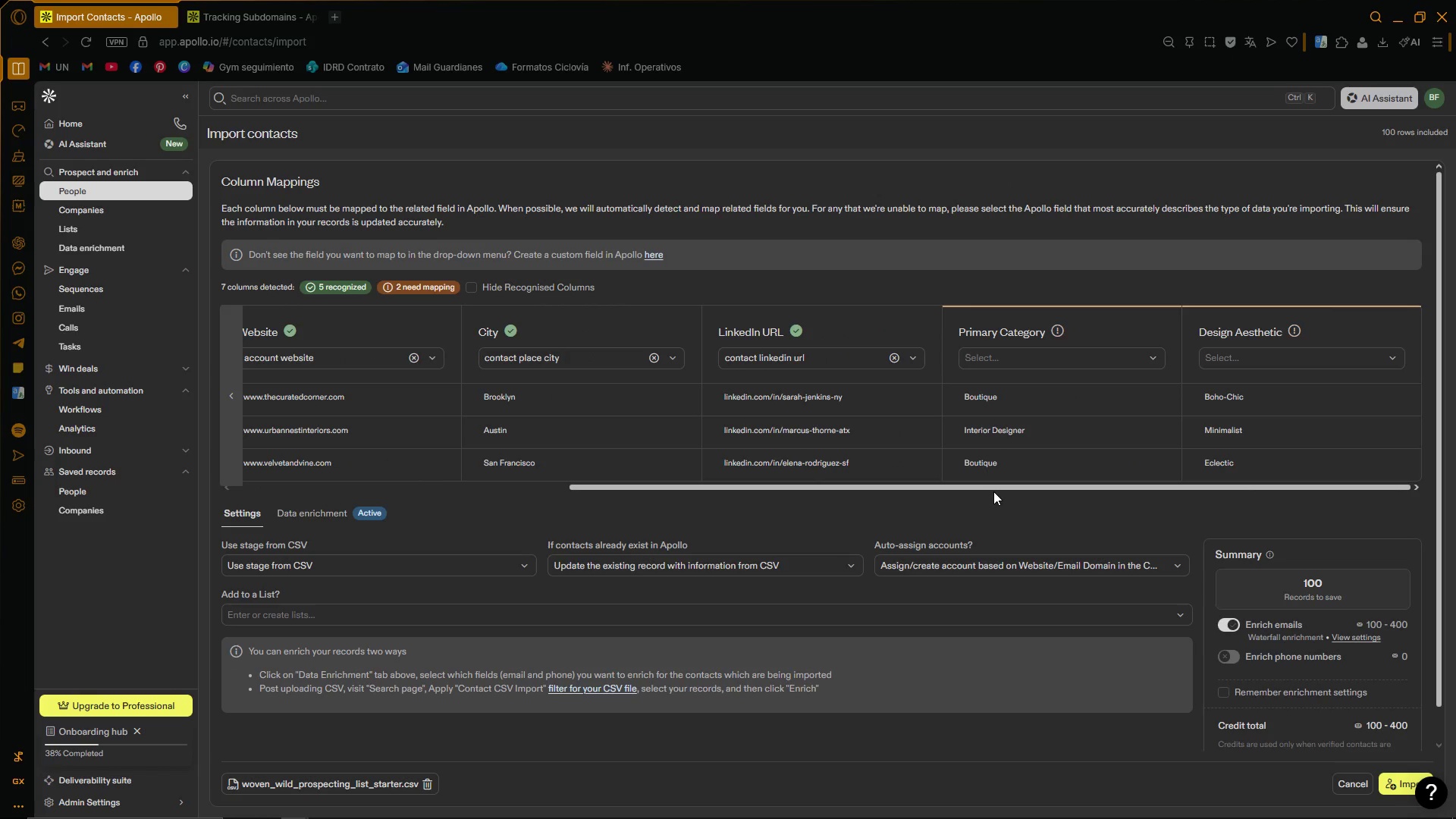 
wait(49.72)
 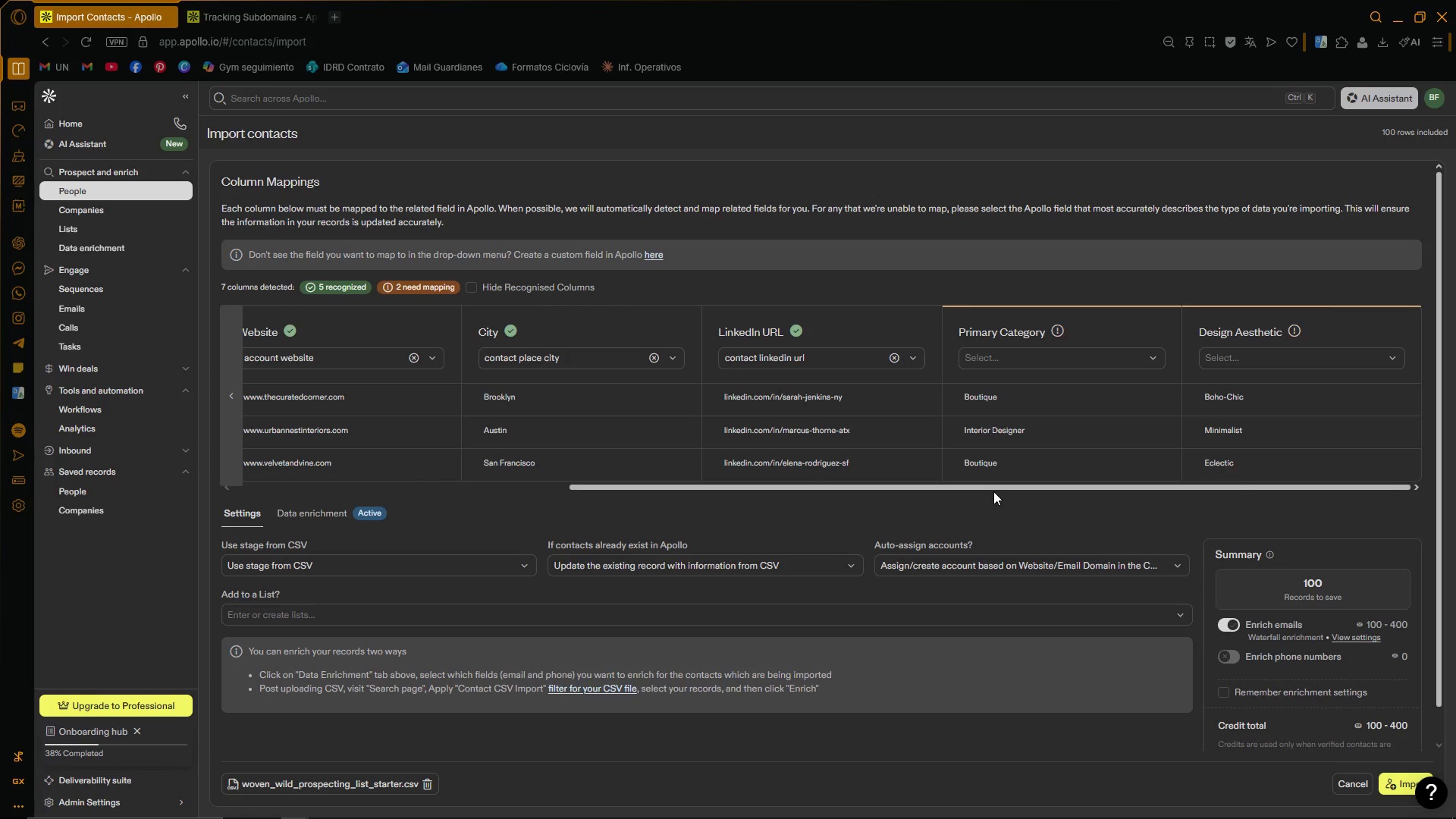 
left_click([472, 287])
 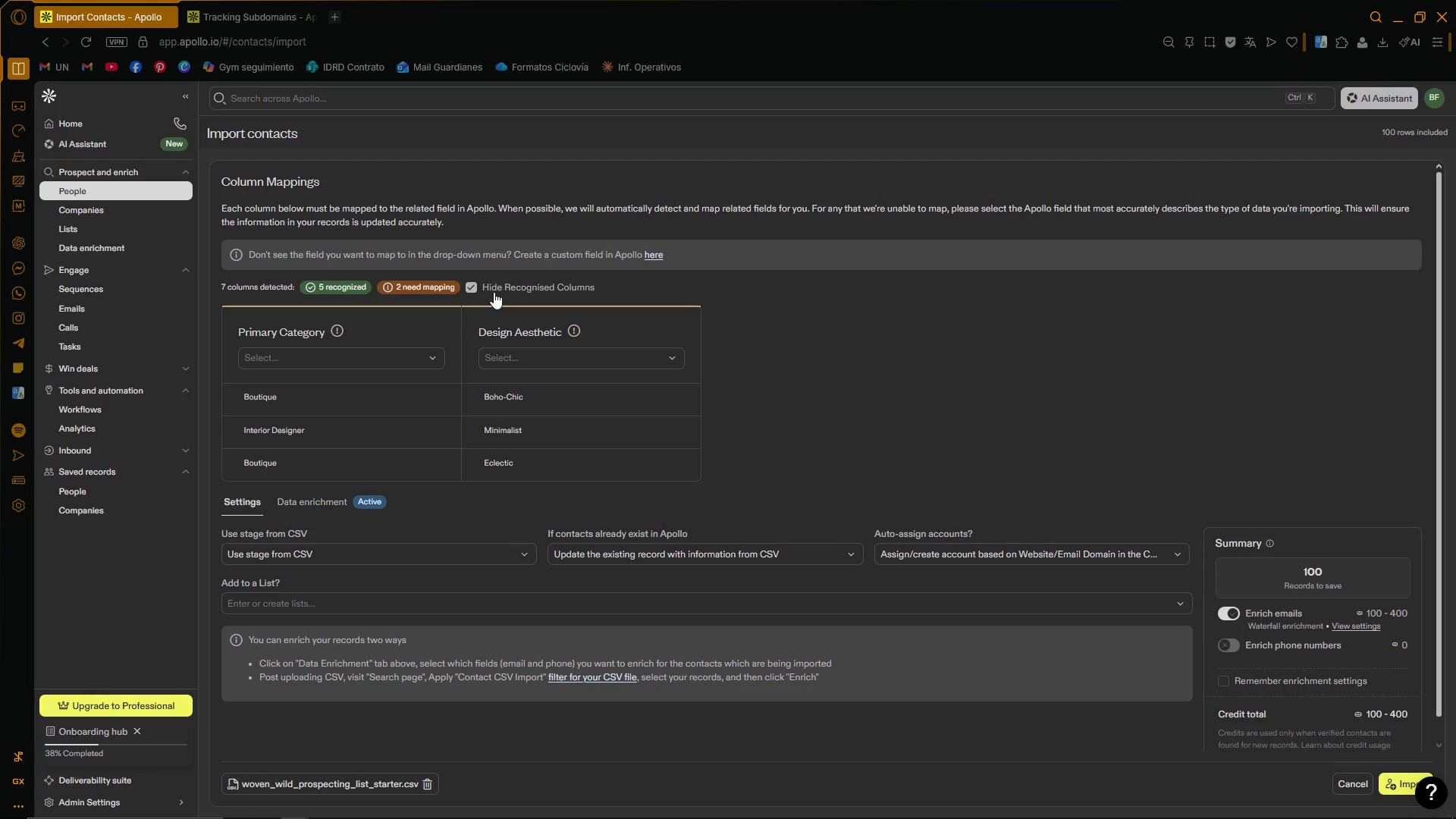 
wait(14.92)
 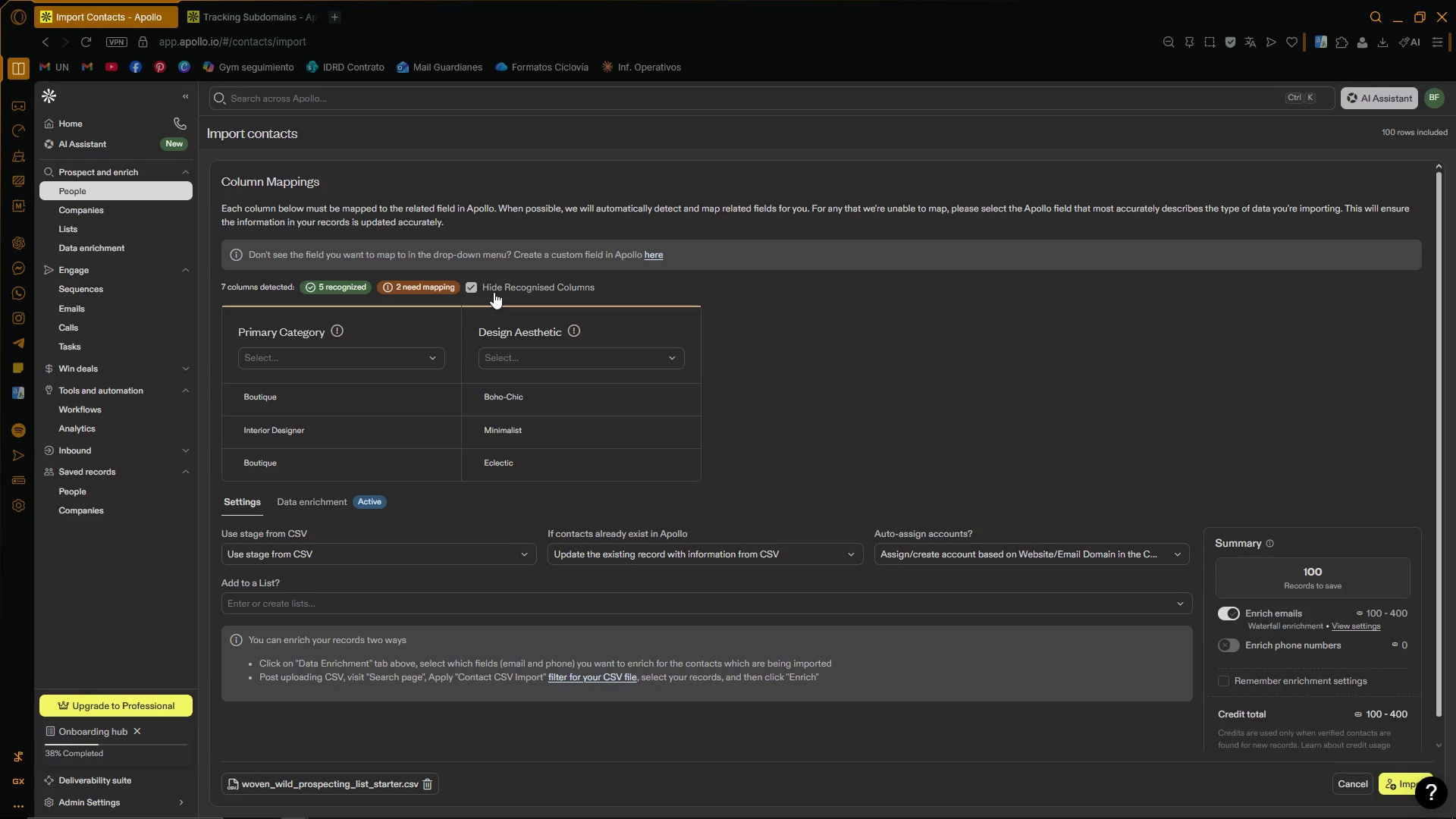 
scroll: coordinate [551, 322], scroll_direction: down, amount: 4.0
 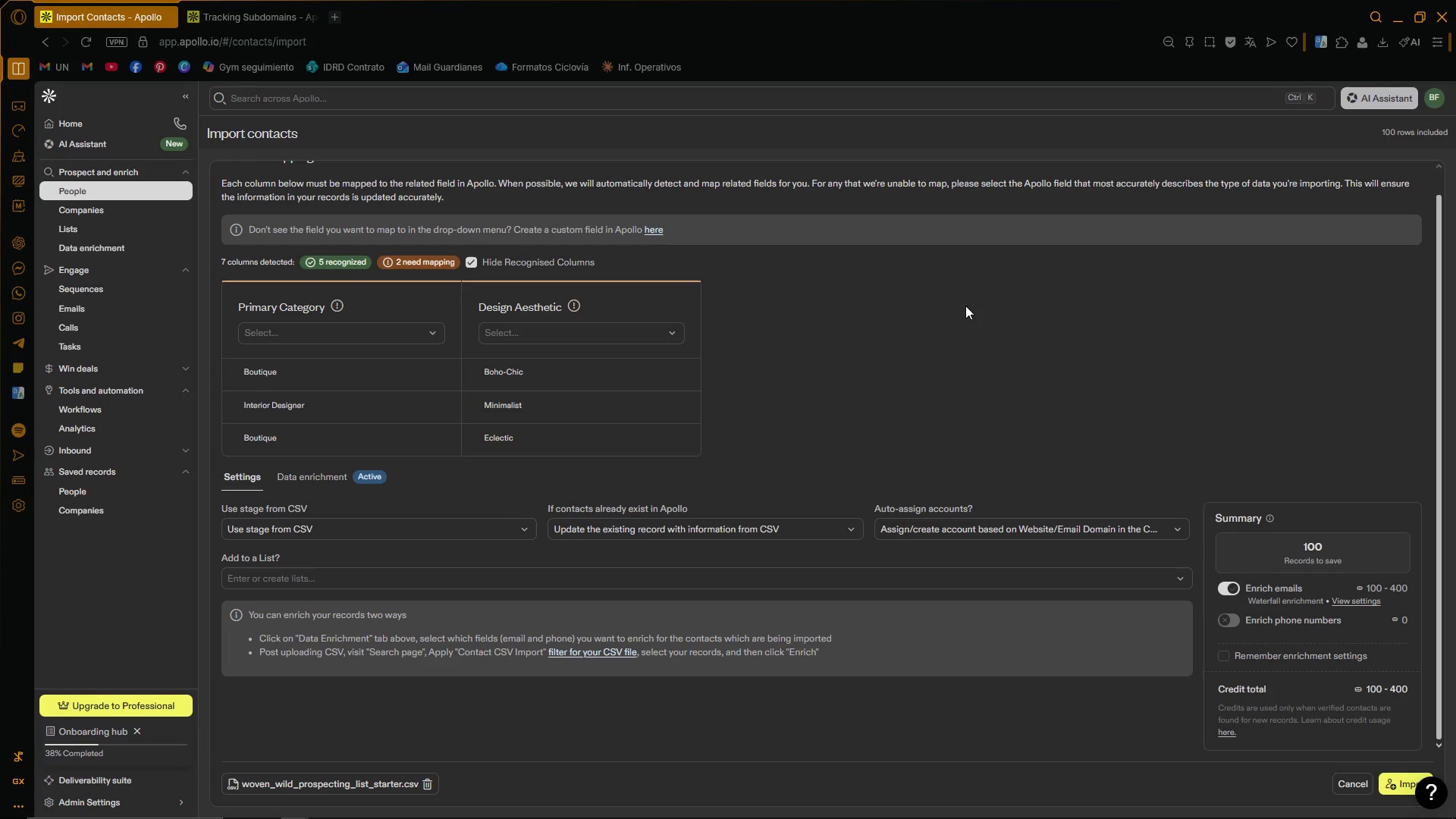 
wait(22.74)
 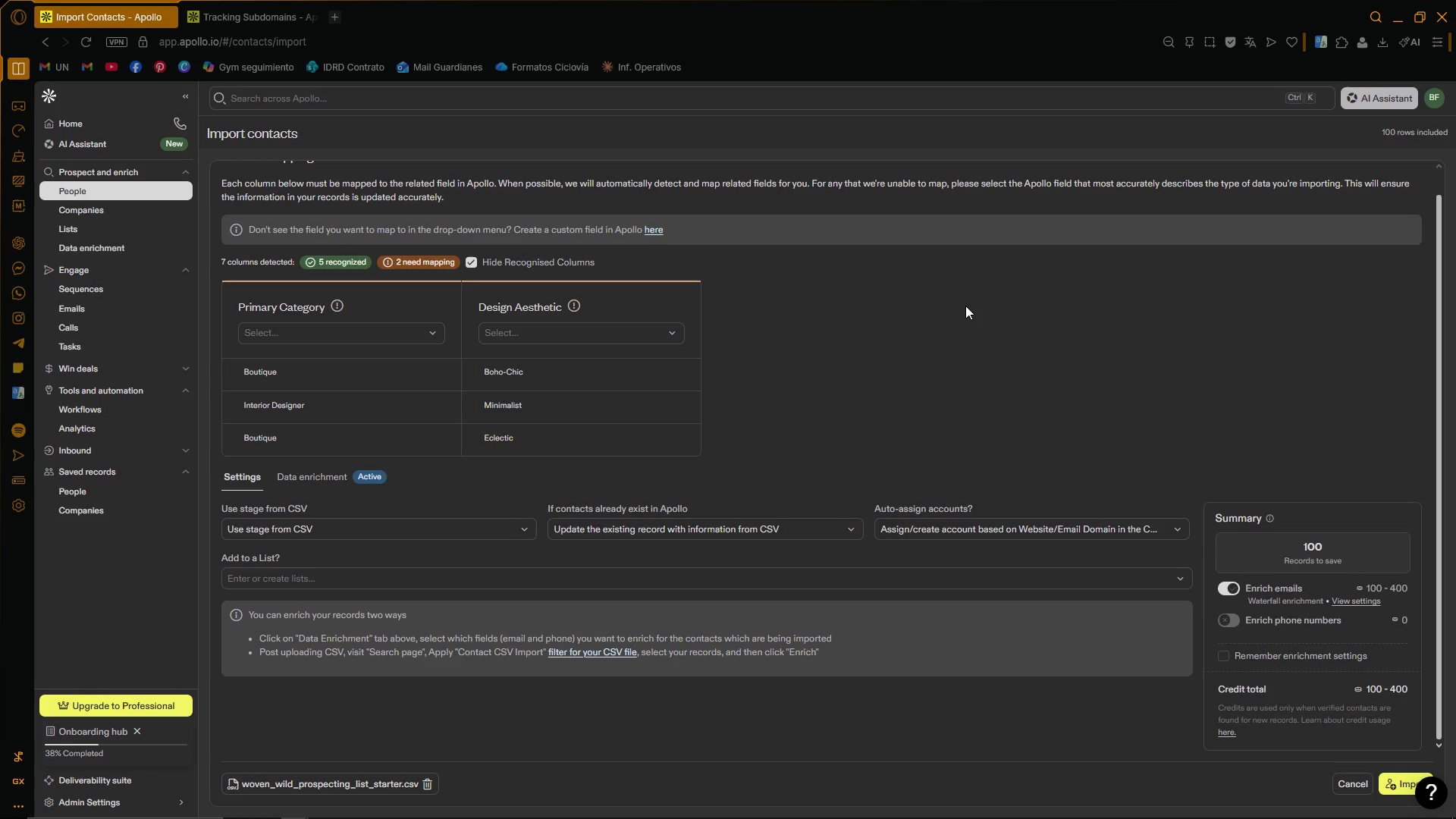 
left_click_drag(start_coordinate=[438, 379], to_coordinate=[443, 498])
 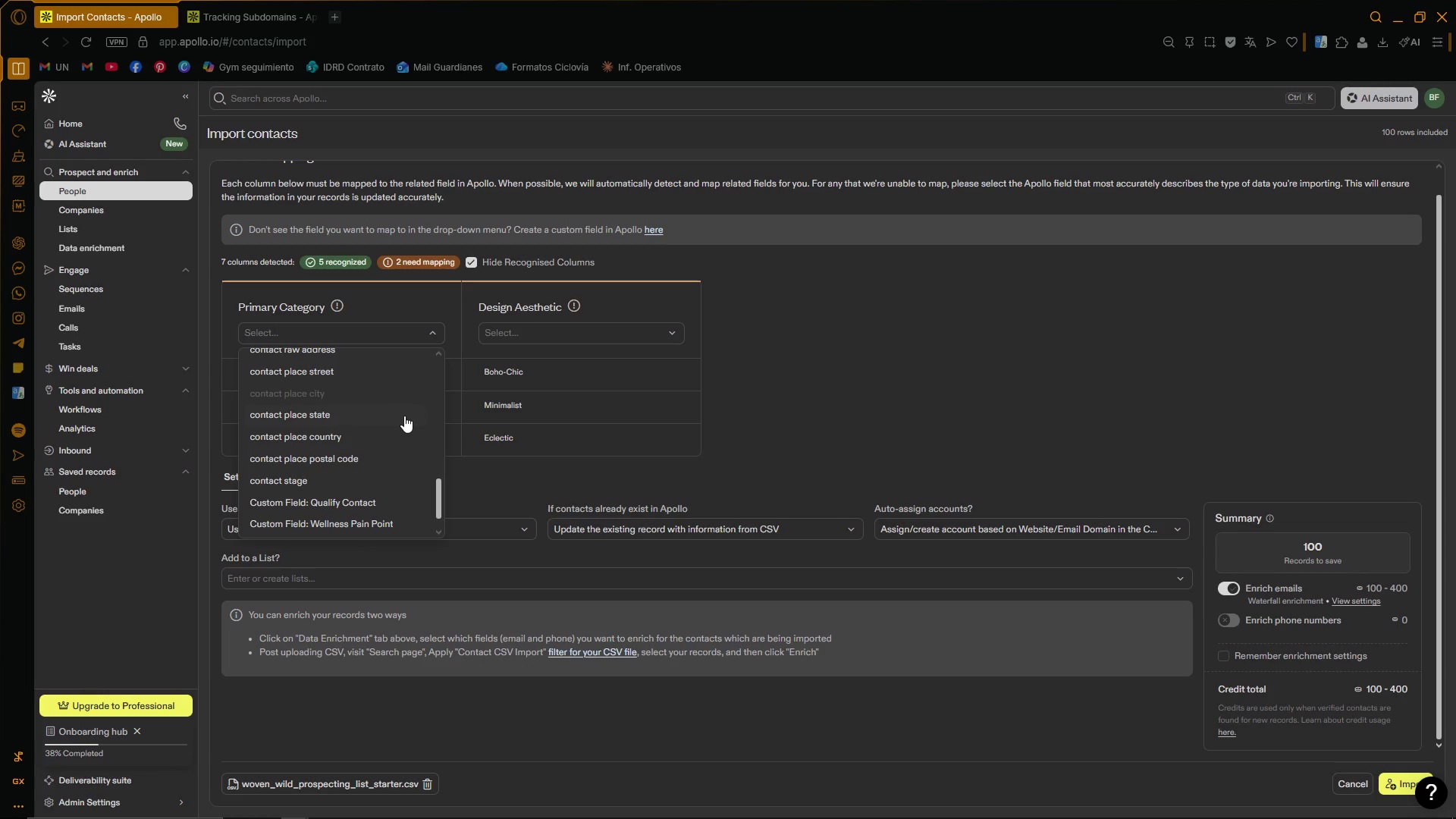 
wait(10.66)
 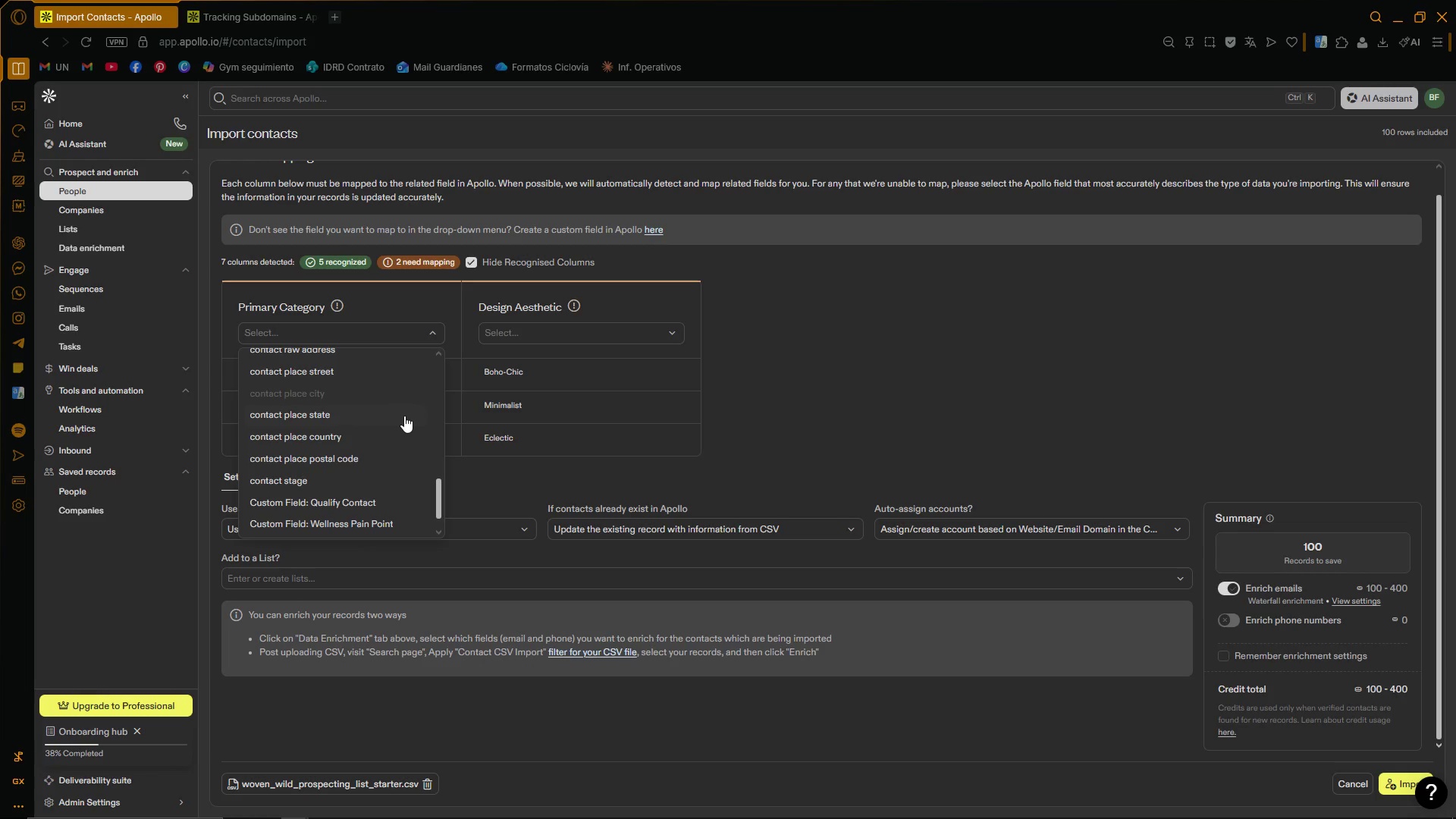 
left_click([887, 398])
 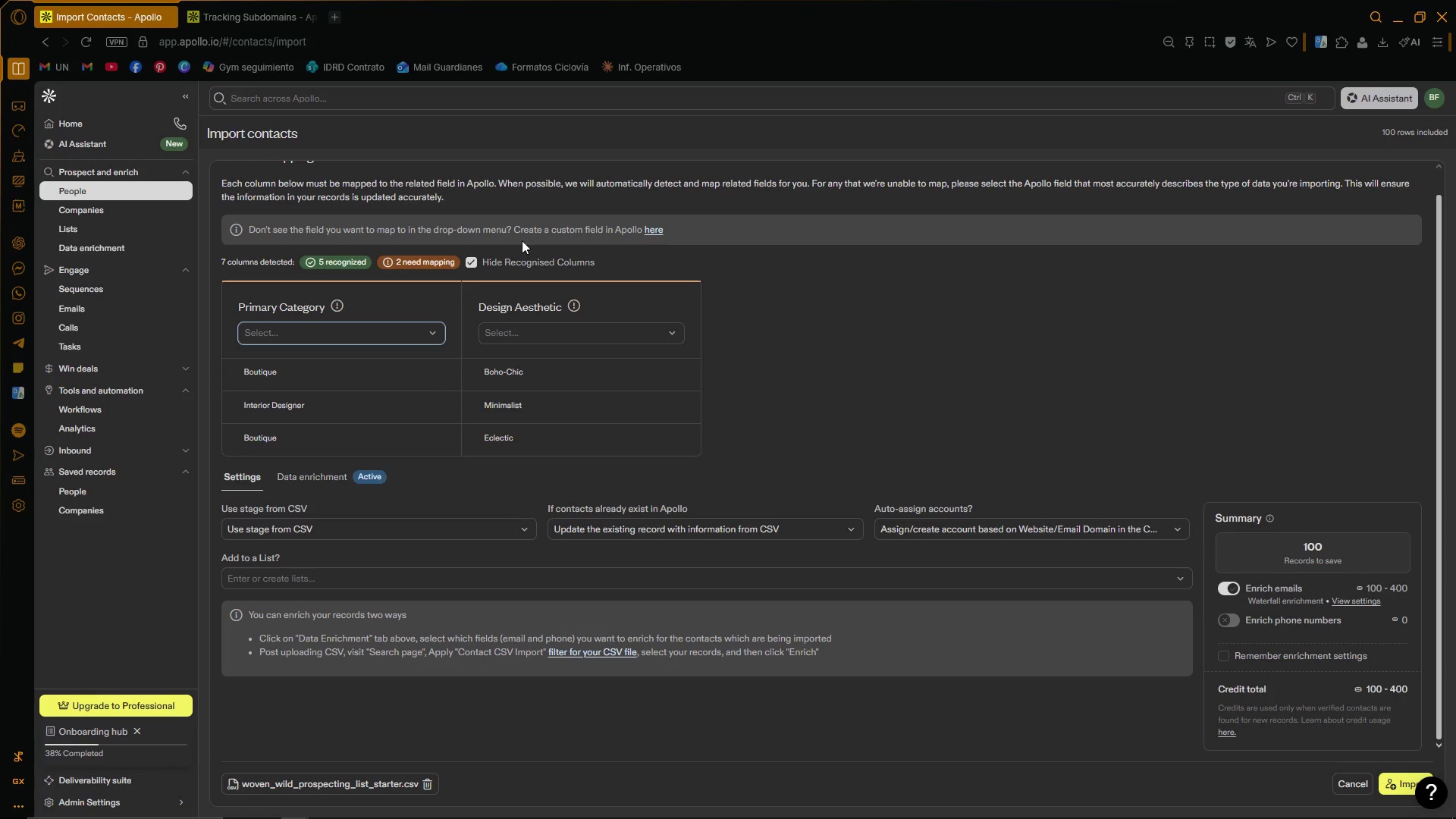 
left_click([652, 225])
 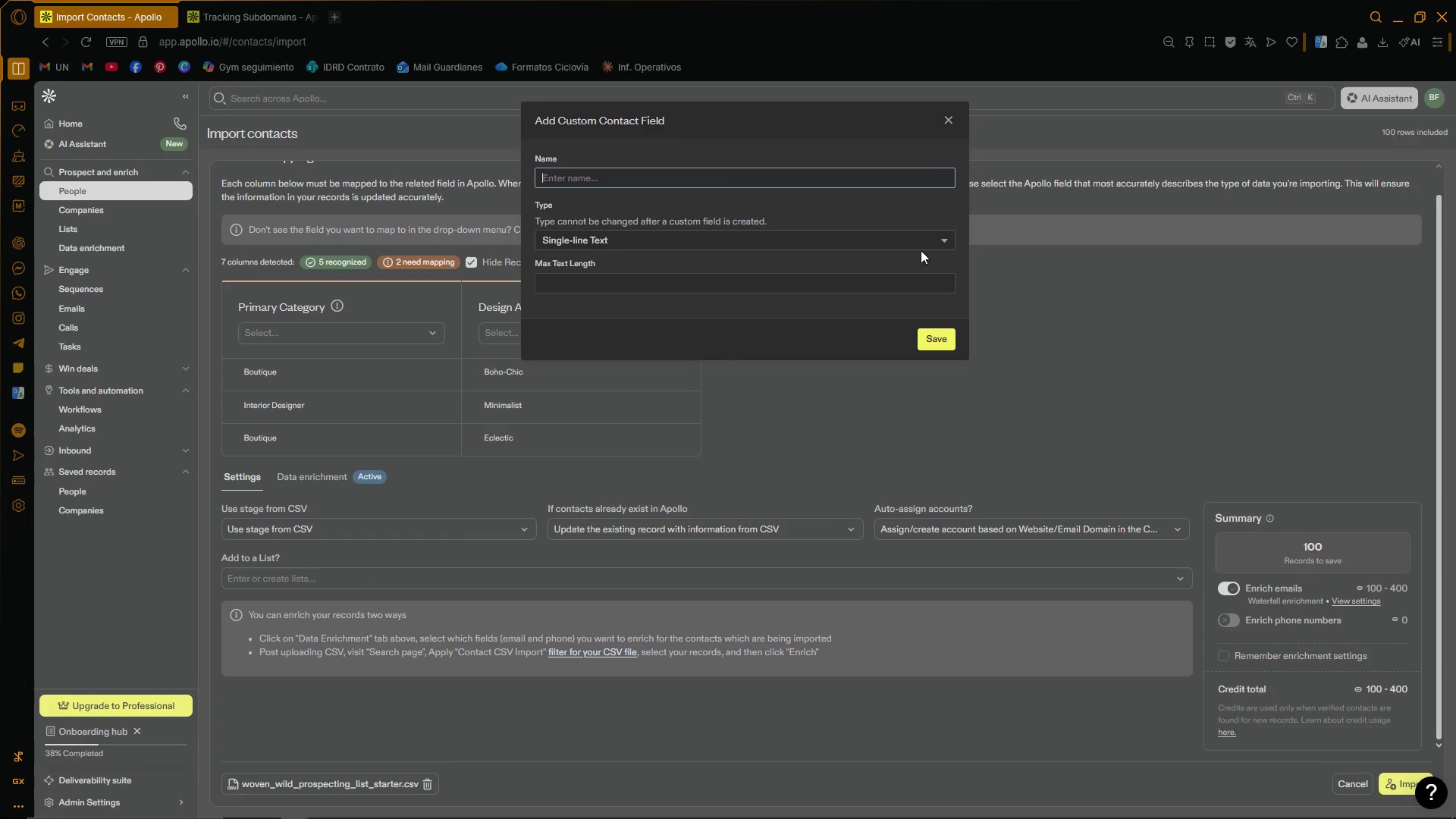 
left_click([947, 119])
 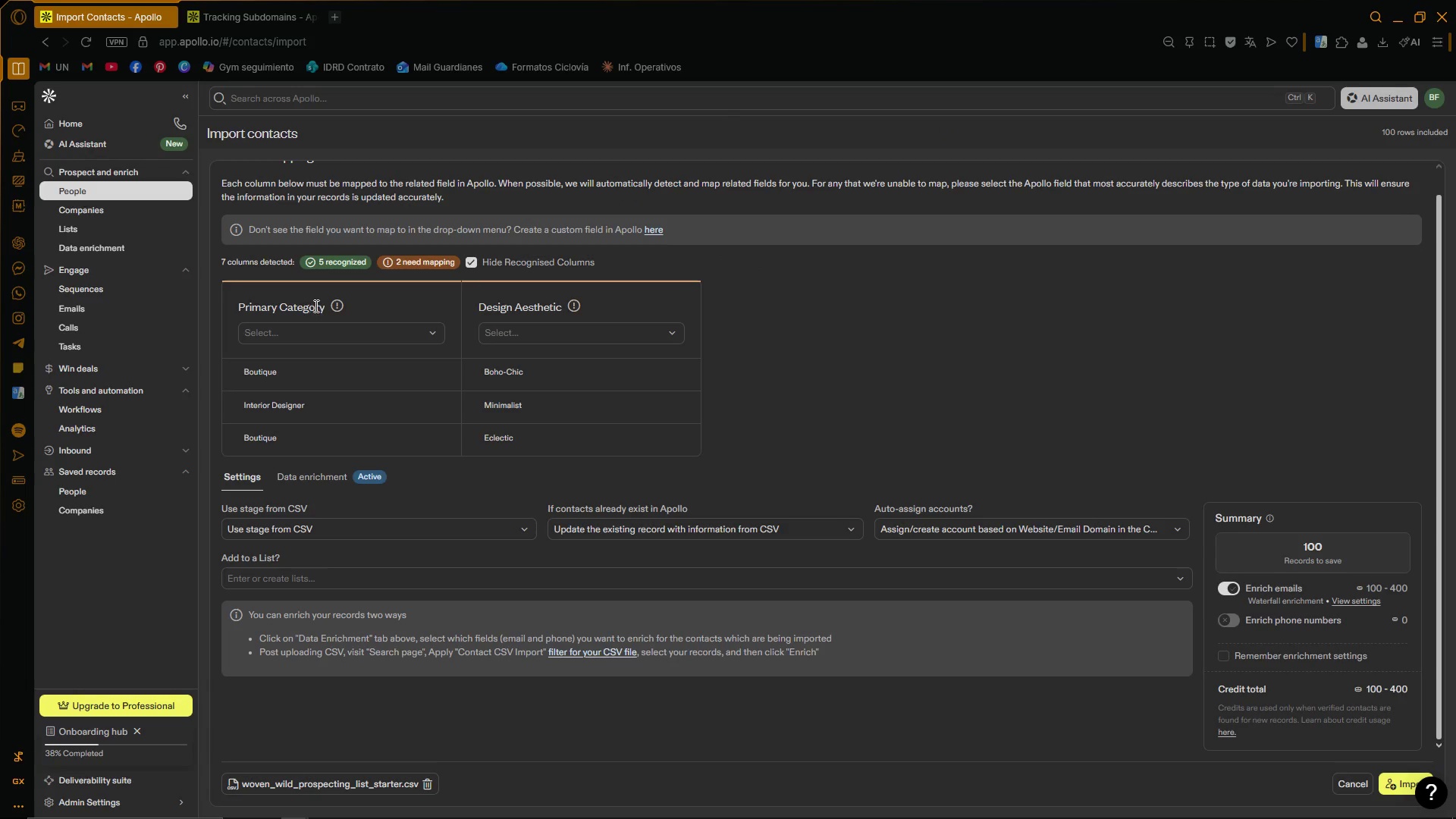 
left_click_drag(start_coordinate=[325, 305], to_coordinate=[237, 311])
 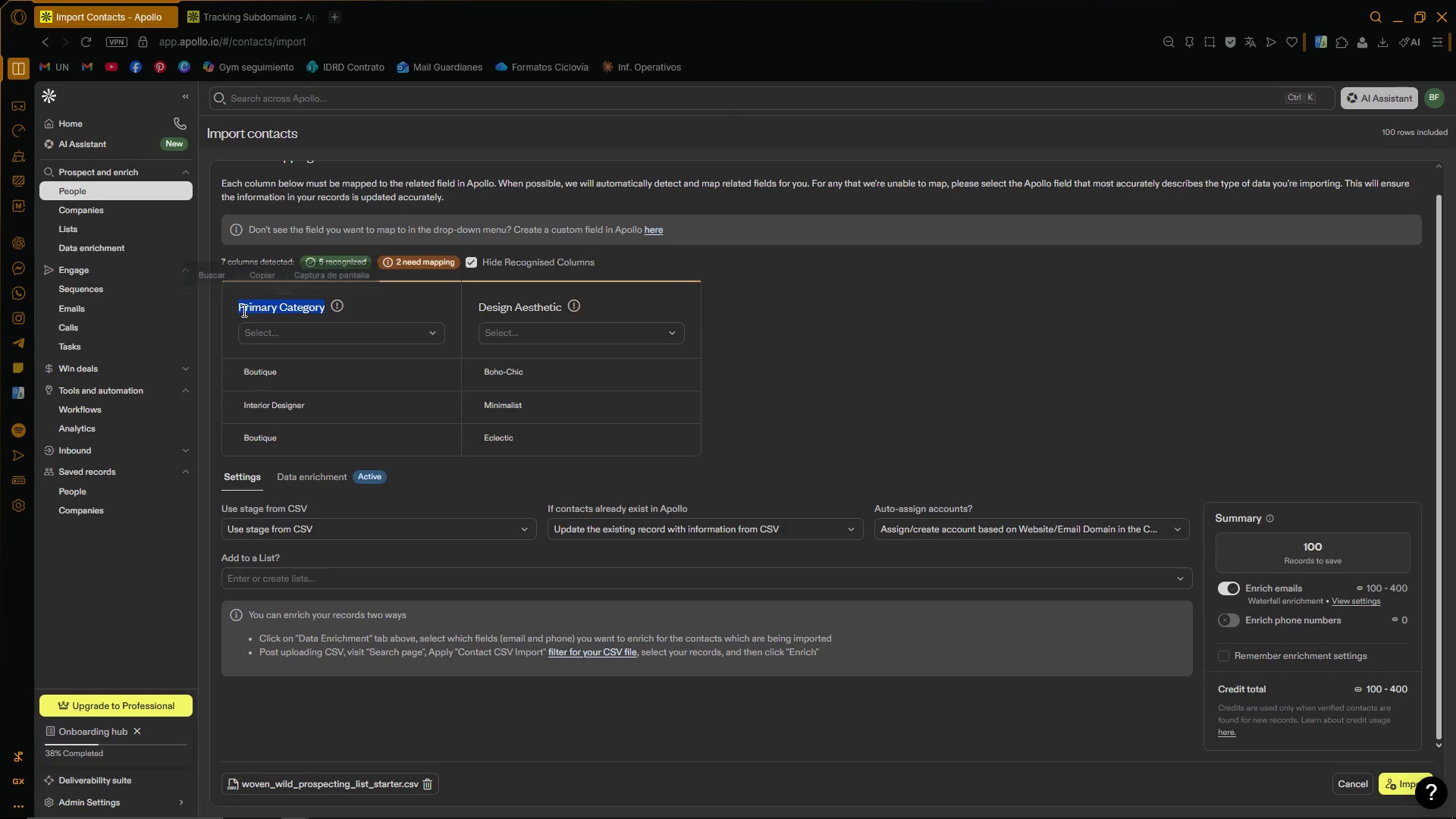 
key(Control+C)
 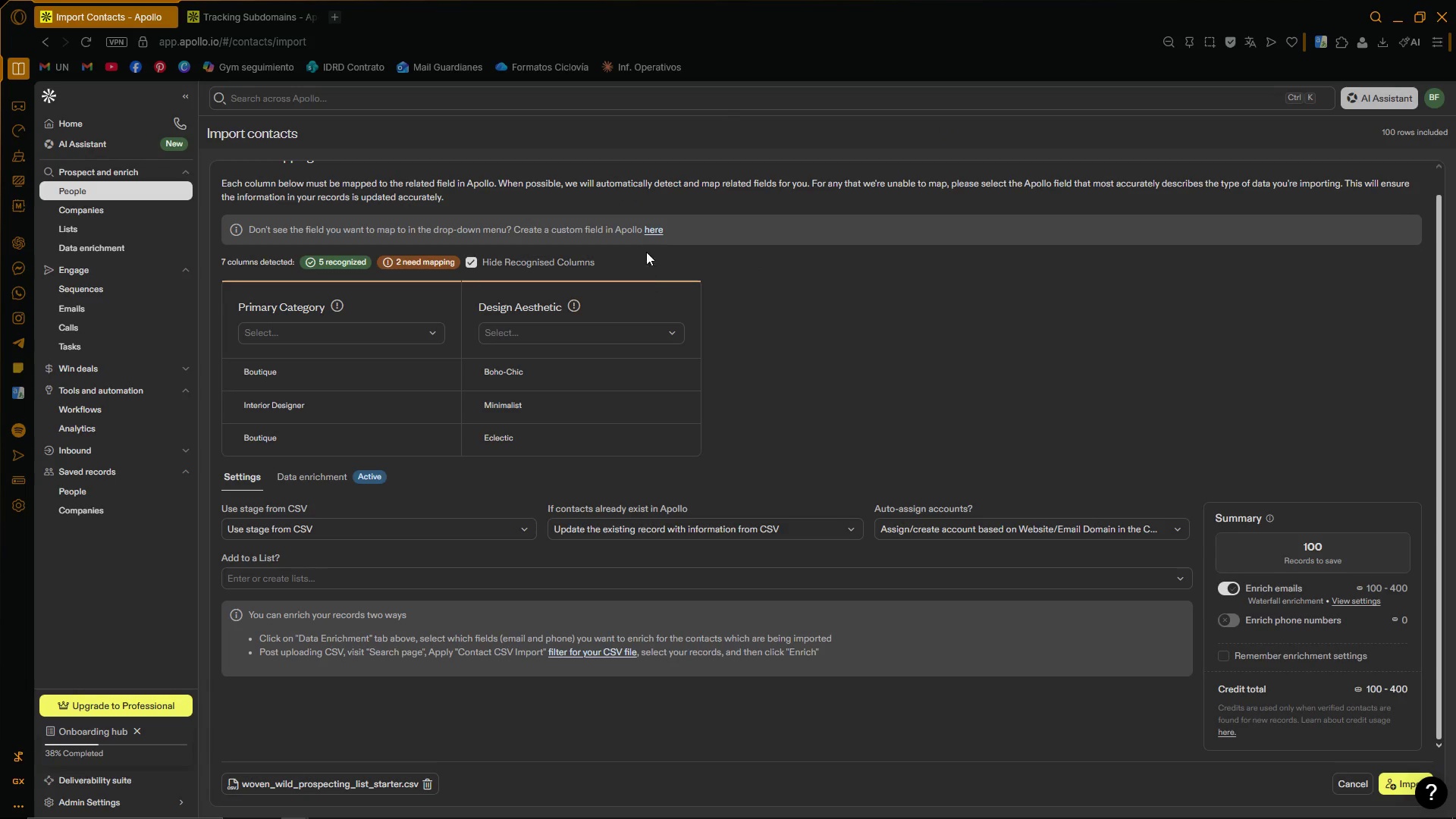 
left_click([656, 229])
 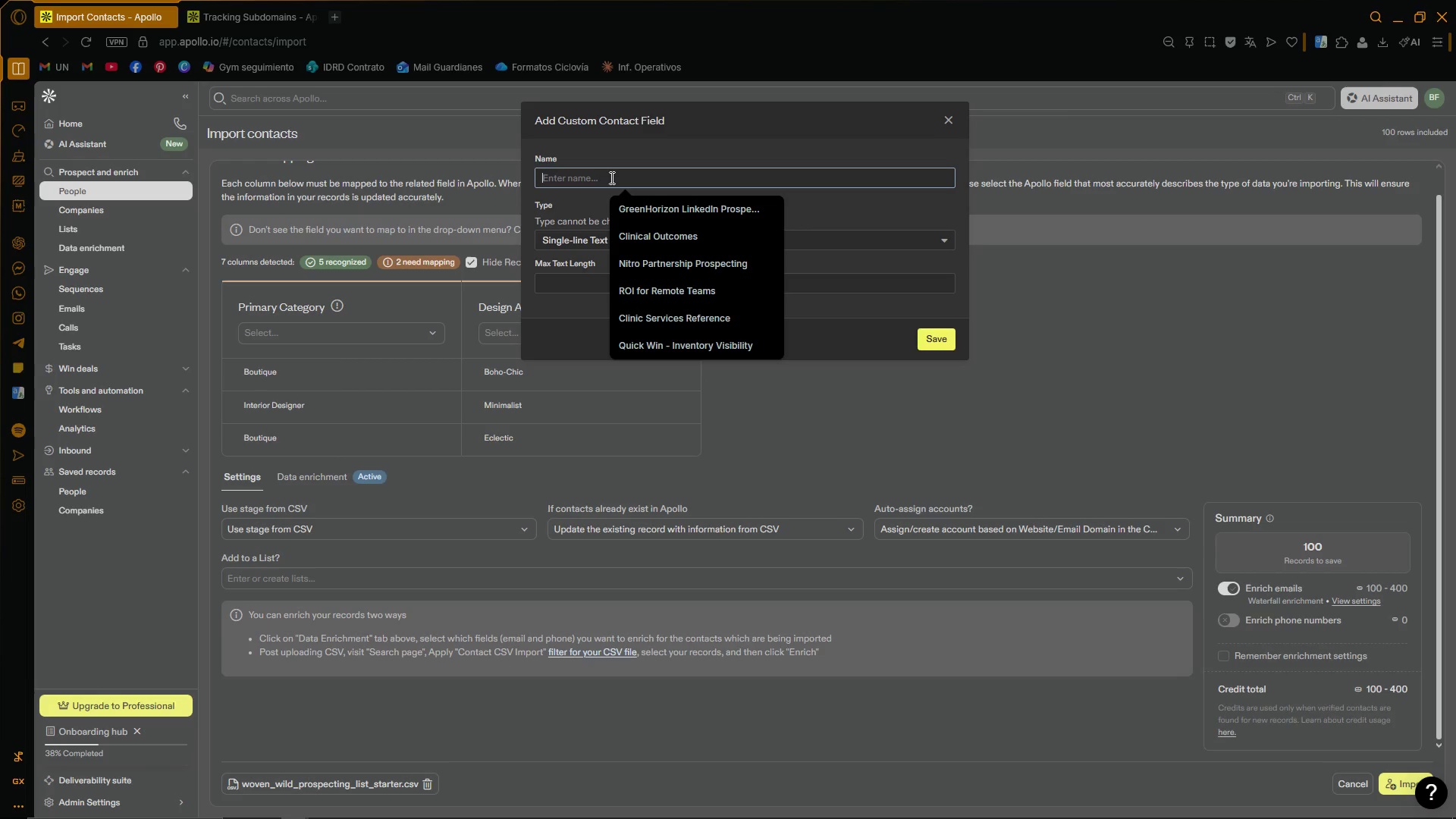 
key(Control+V)
 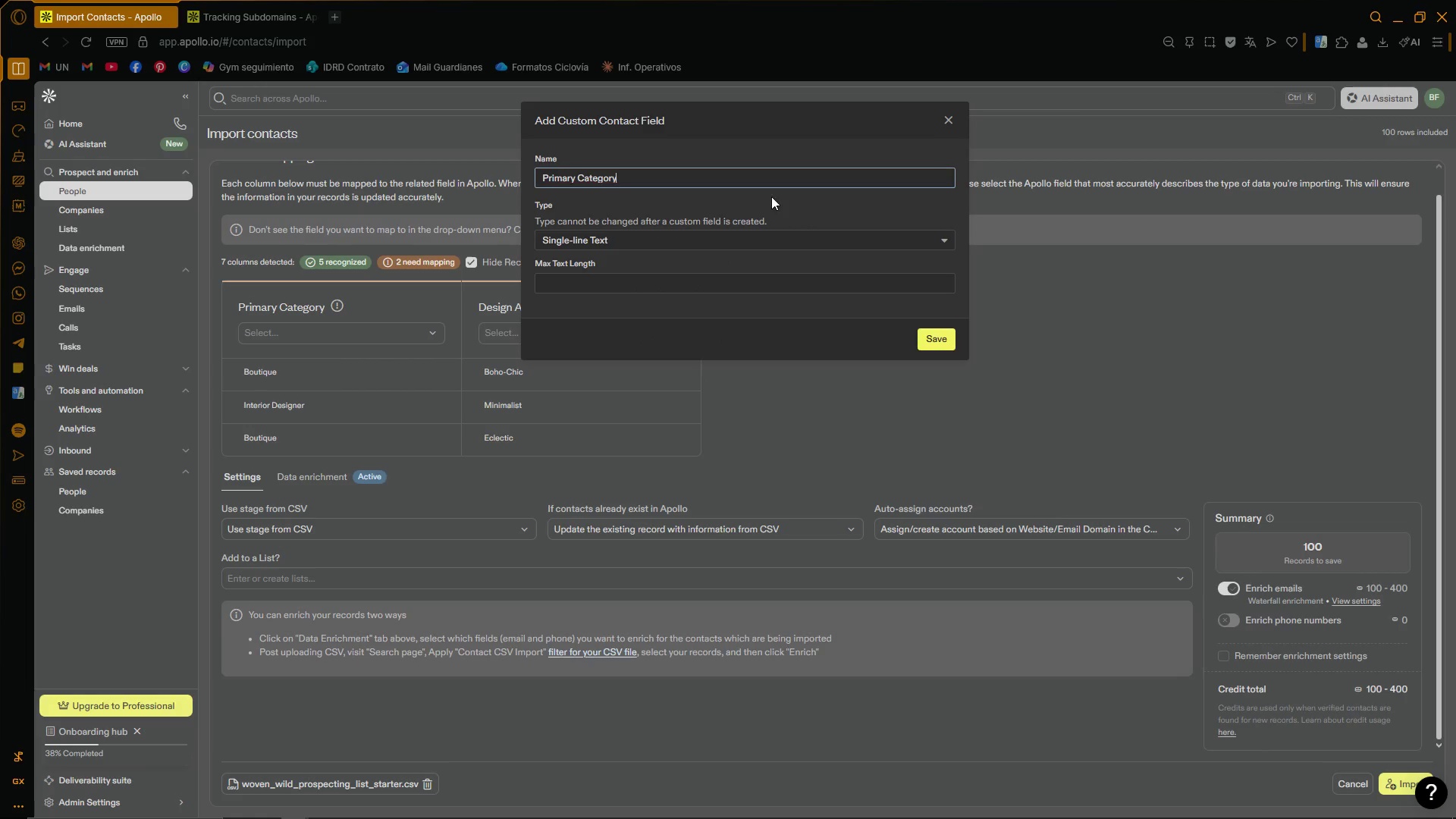 
left_click([755, 205])
 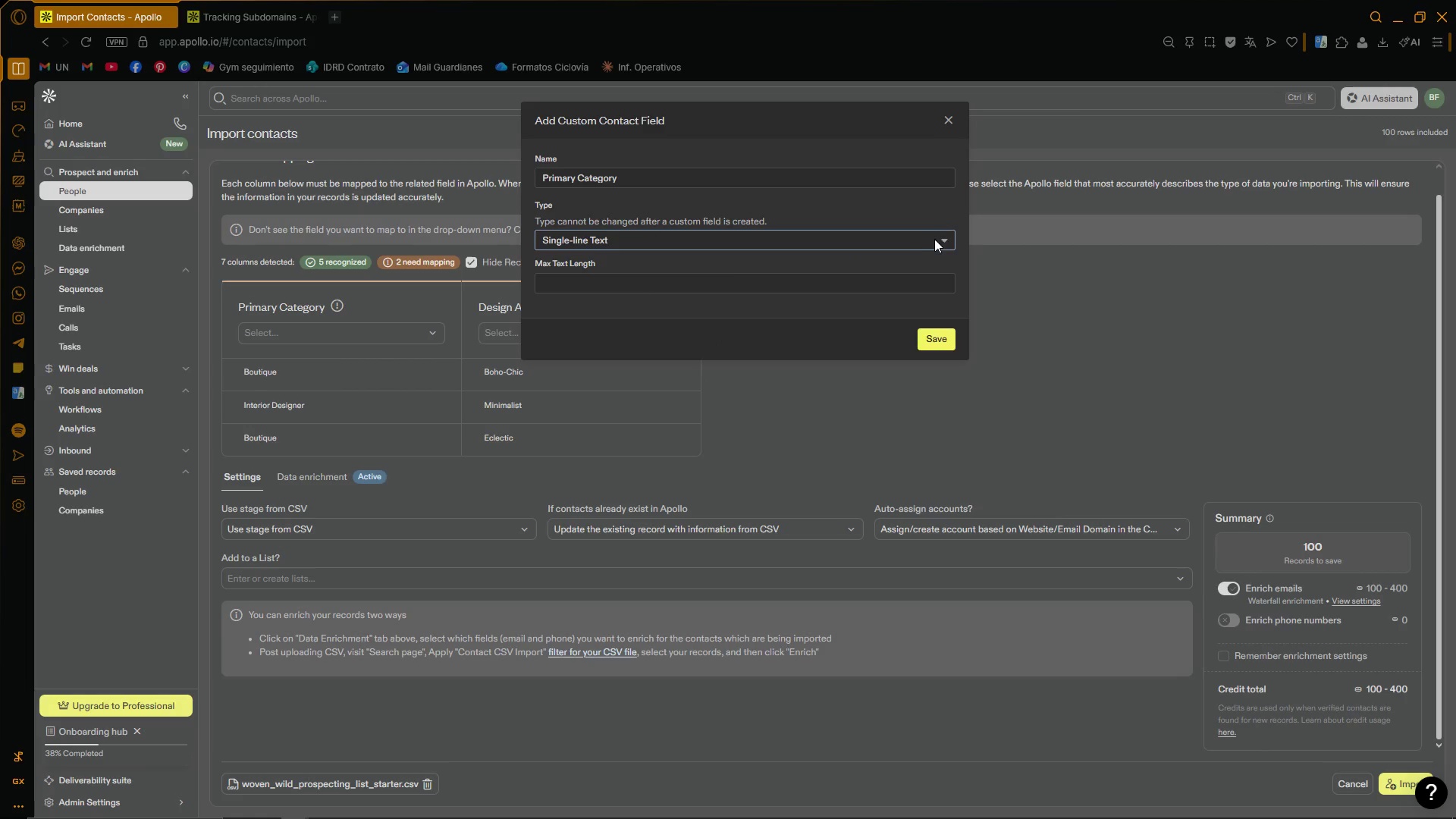 
left_click([946, 238])
 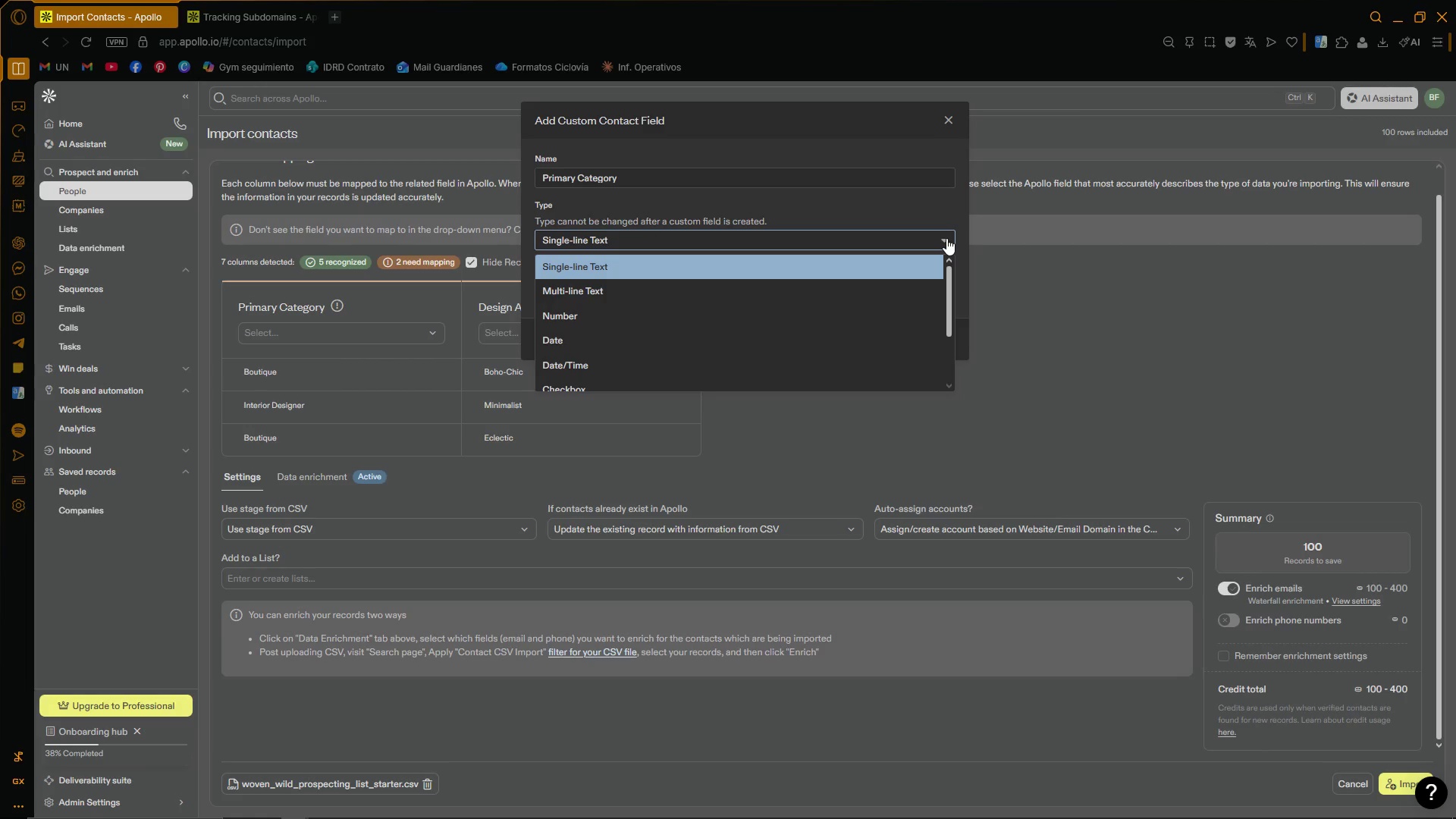 
left_click([946, 238])
 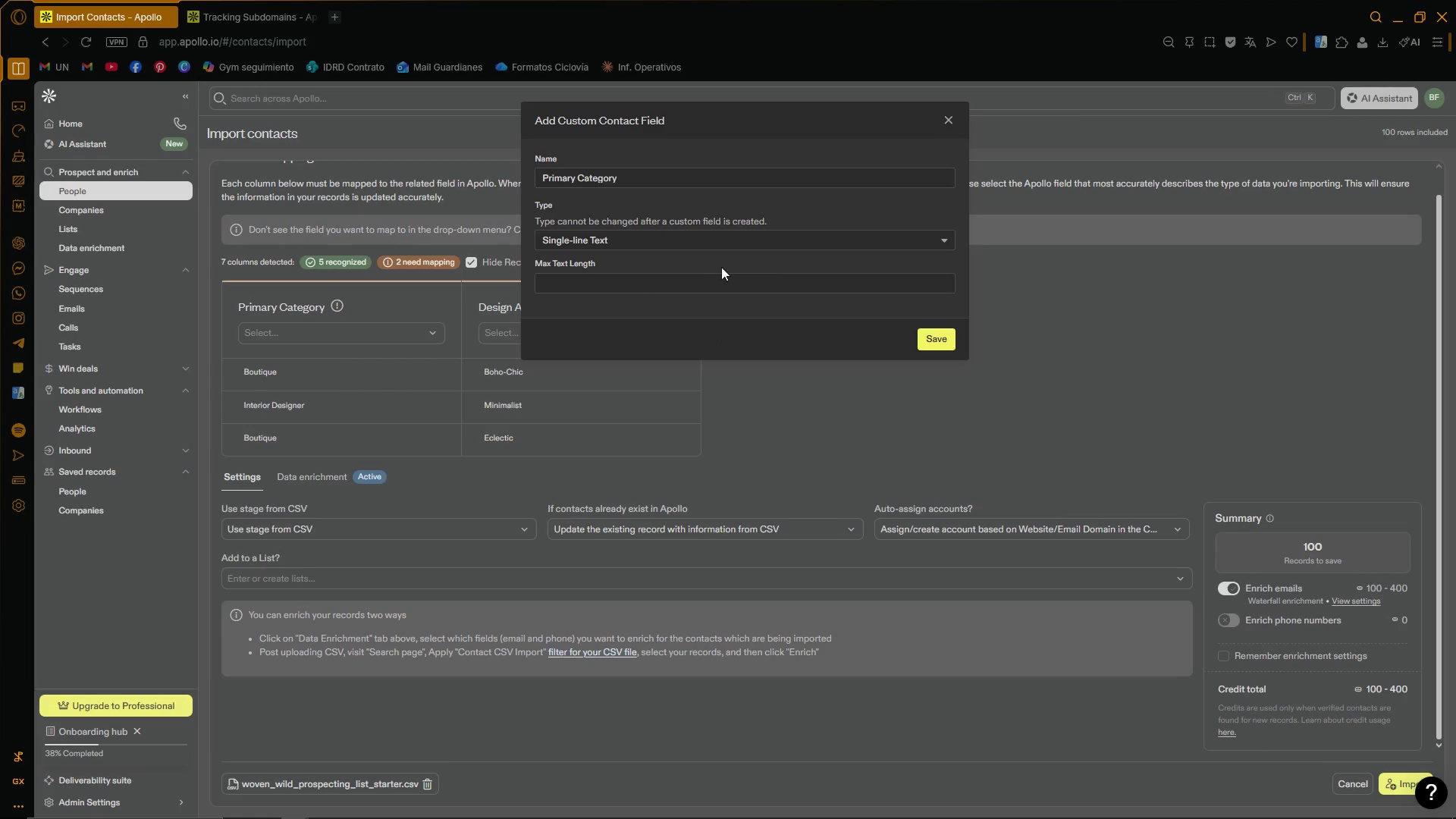 
left_click([684, 275])
 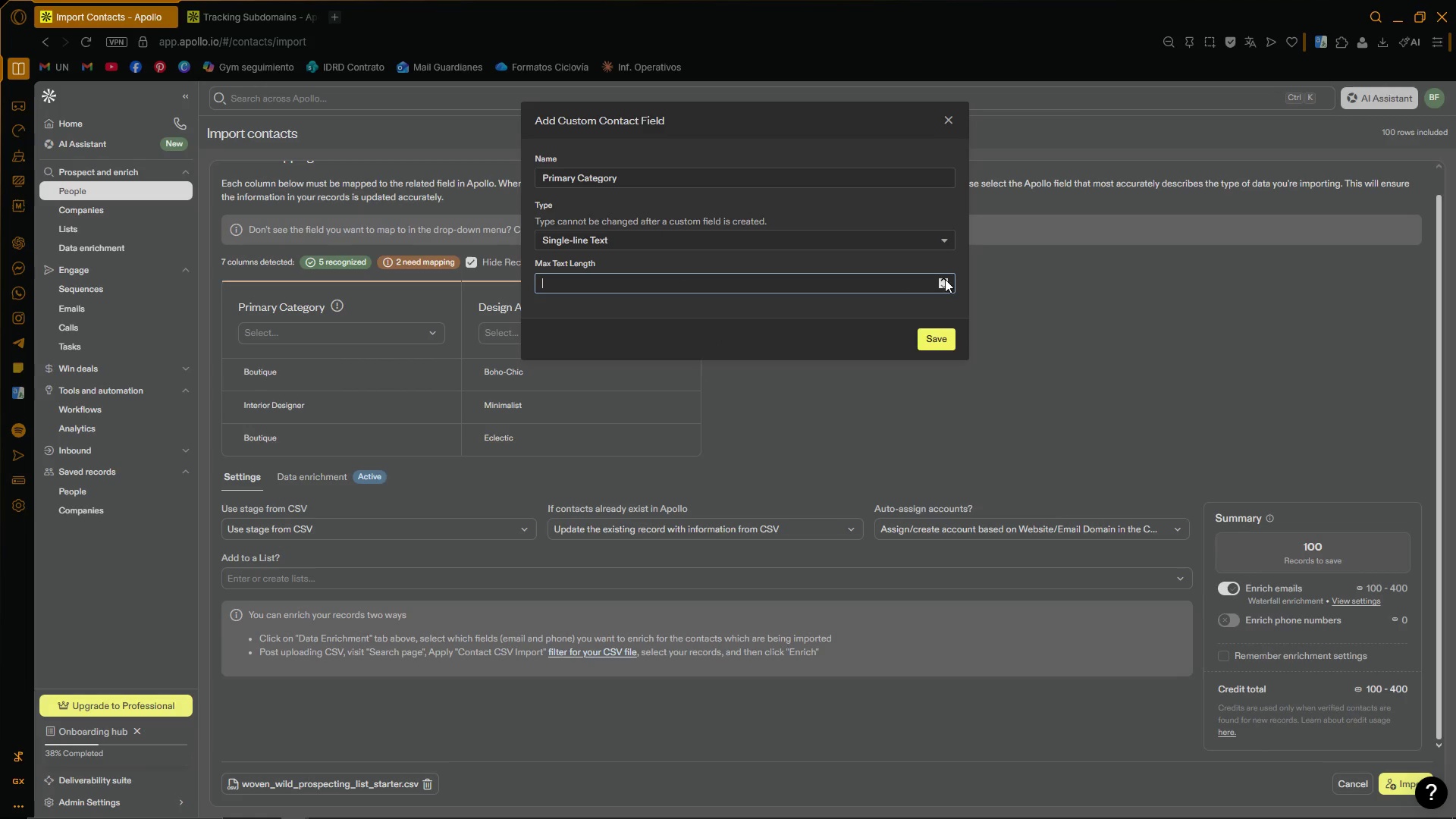 
double_click([945, 279])
 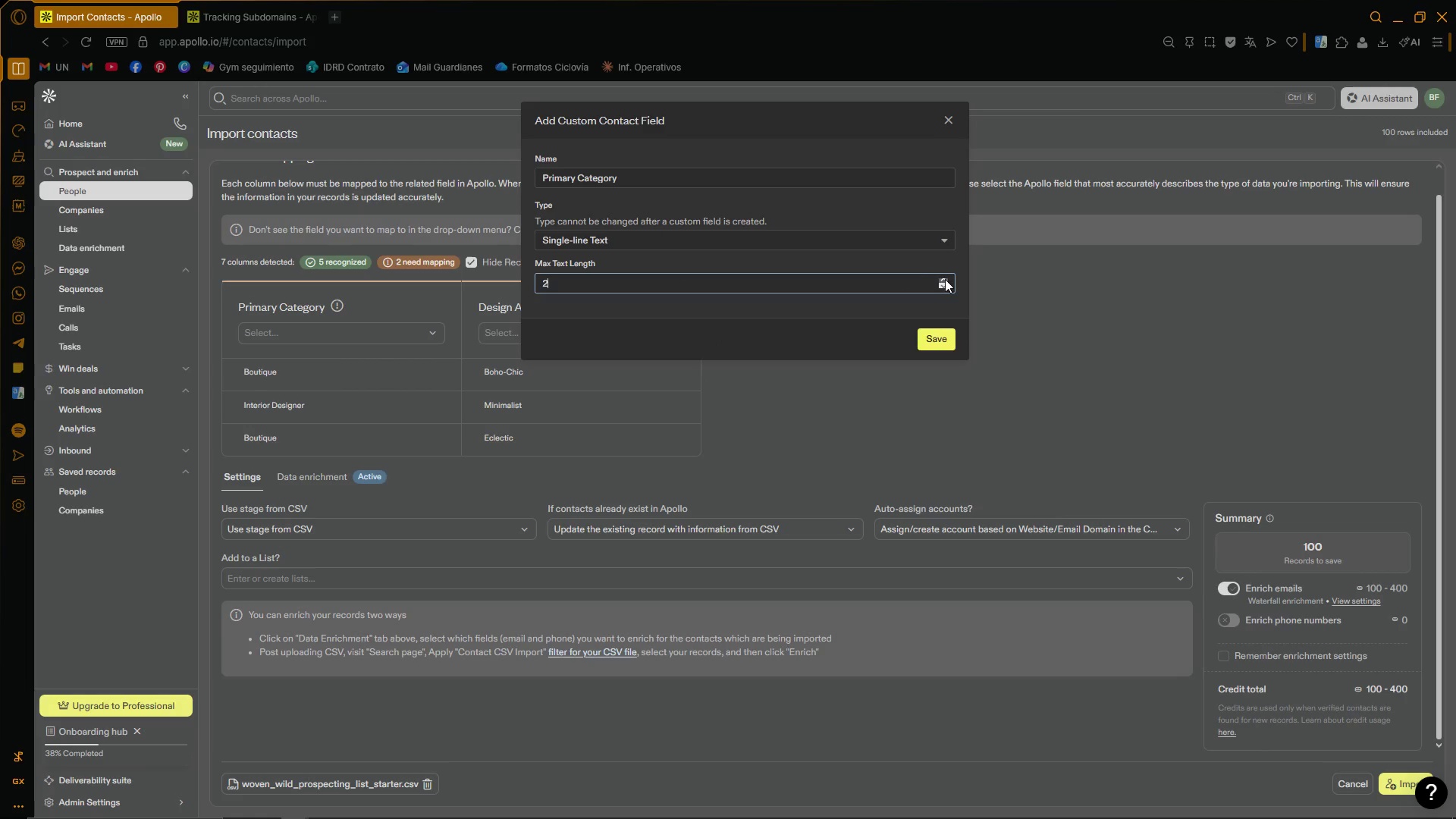 
triple_click([945, 279])
 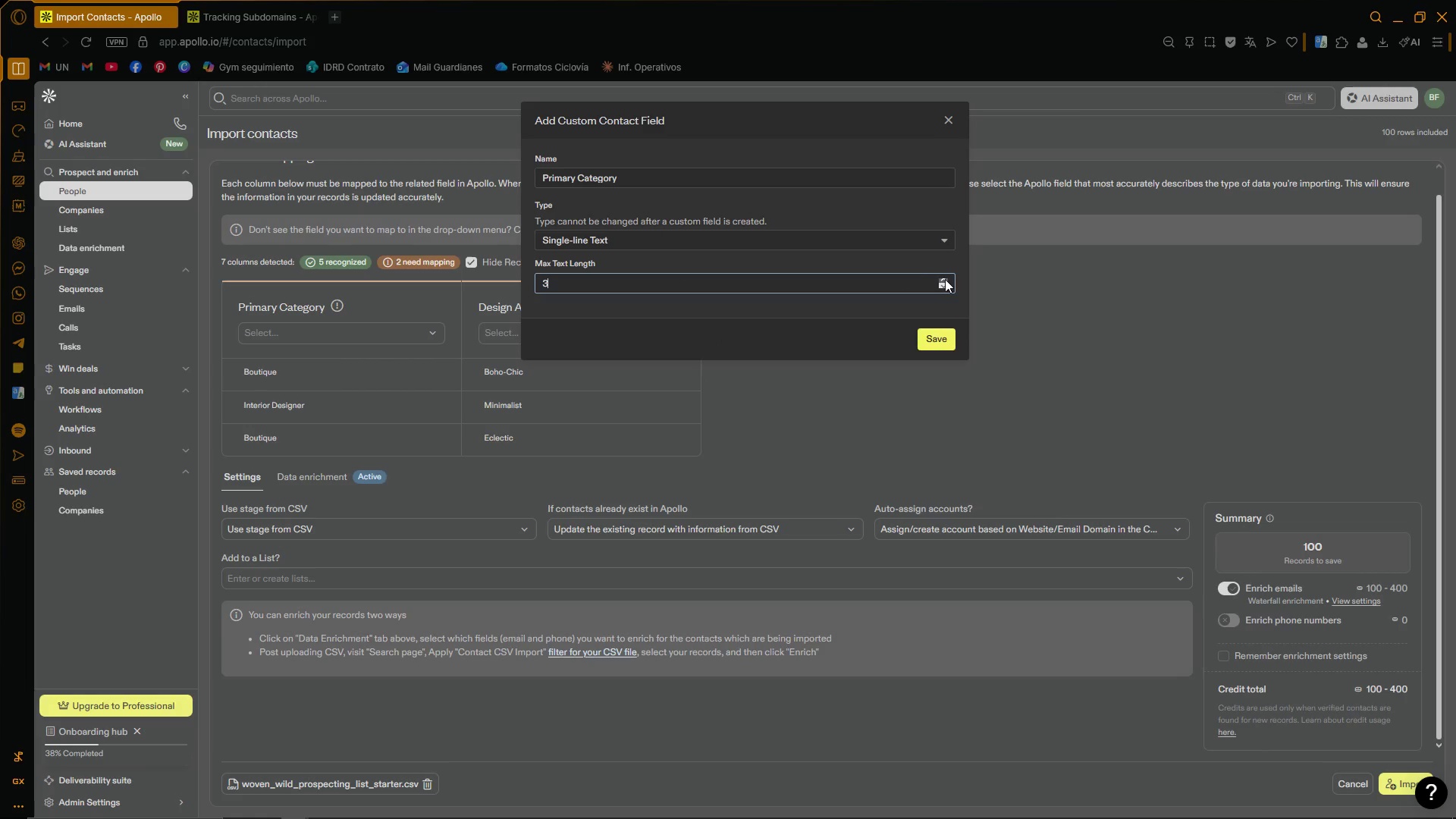 
triple_click([945, 279])
 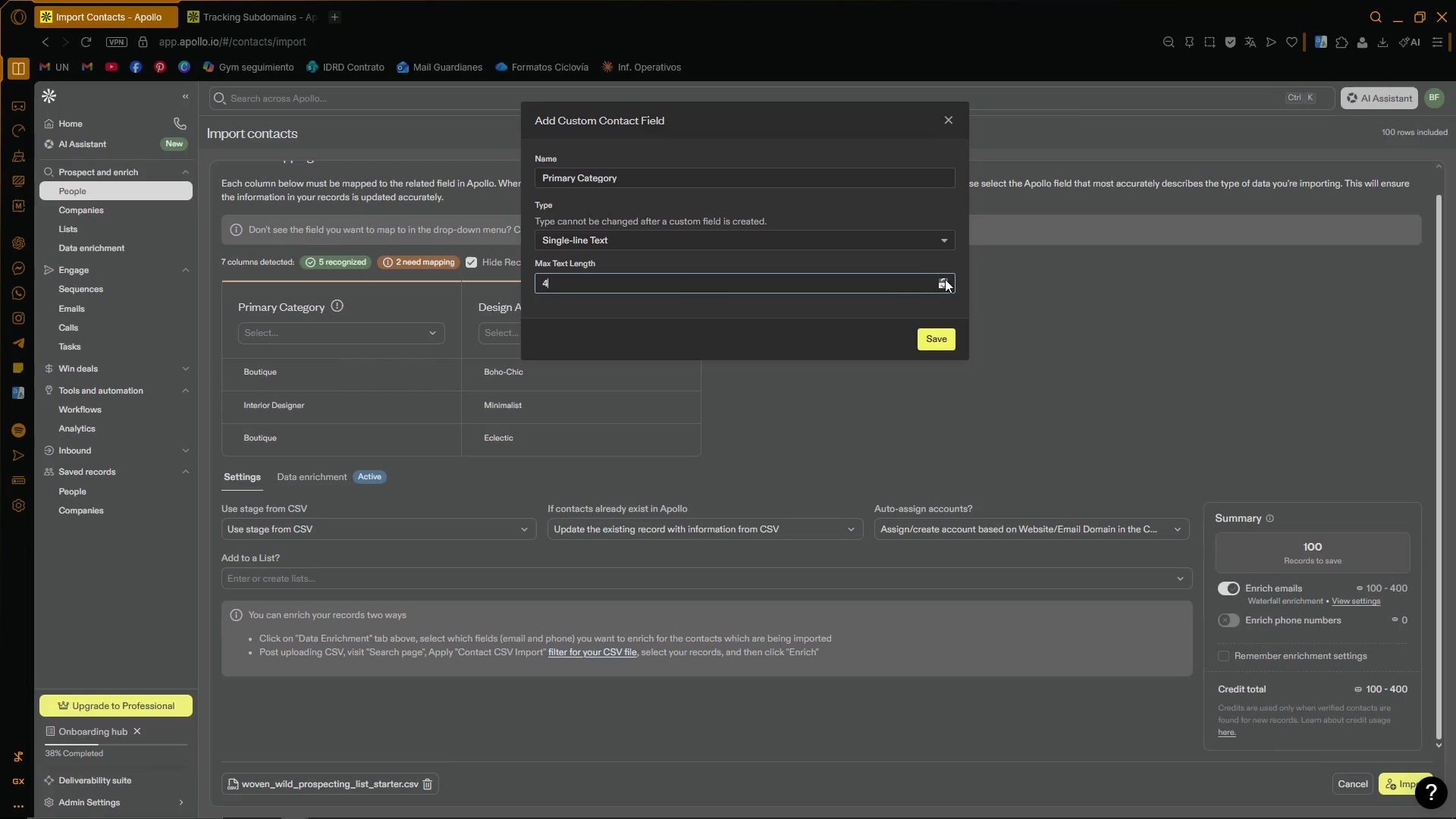 
triple_click([945, 279])
 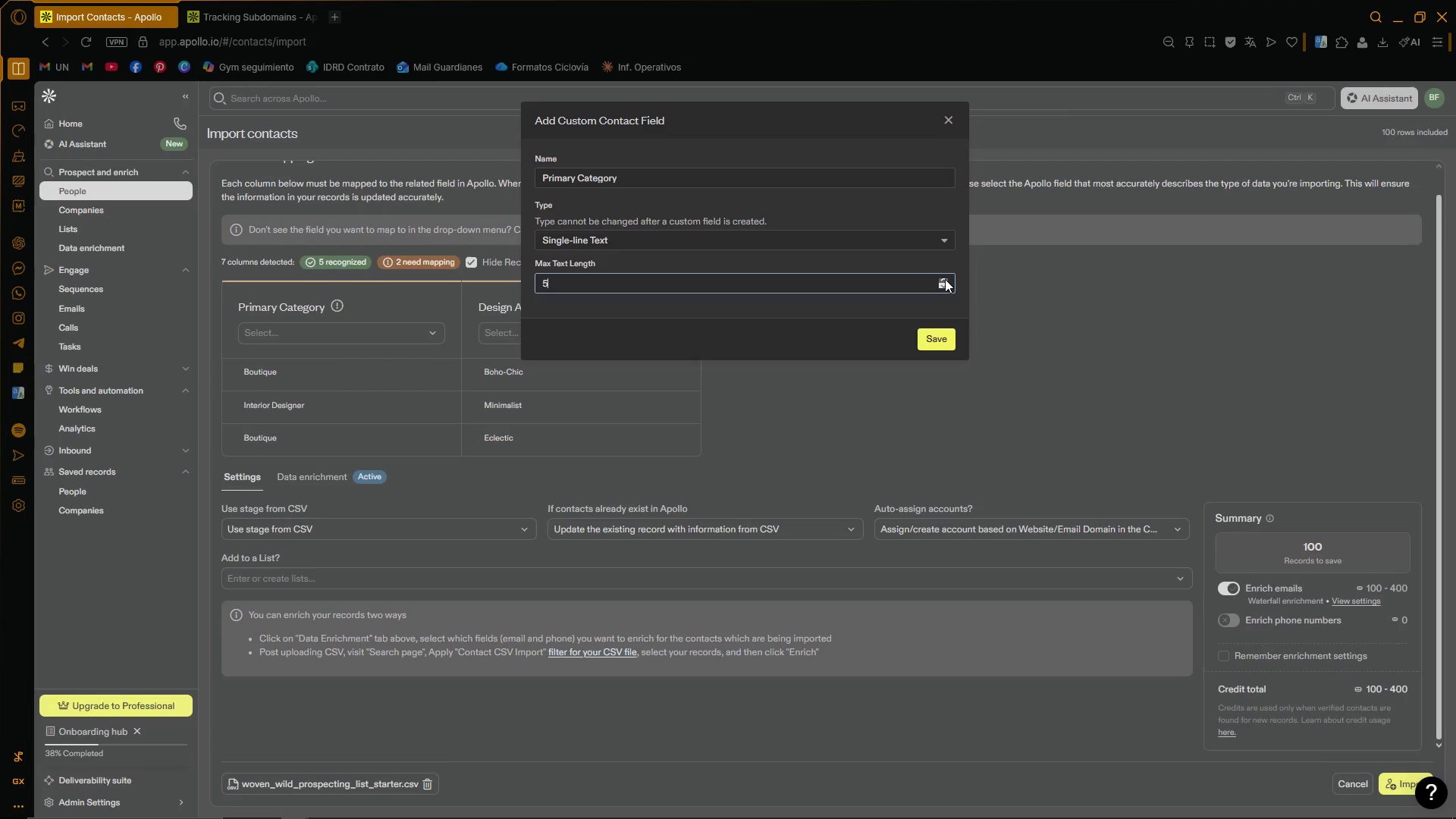 
triple_click([945, 279])
 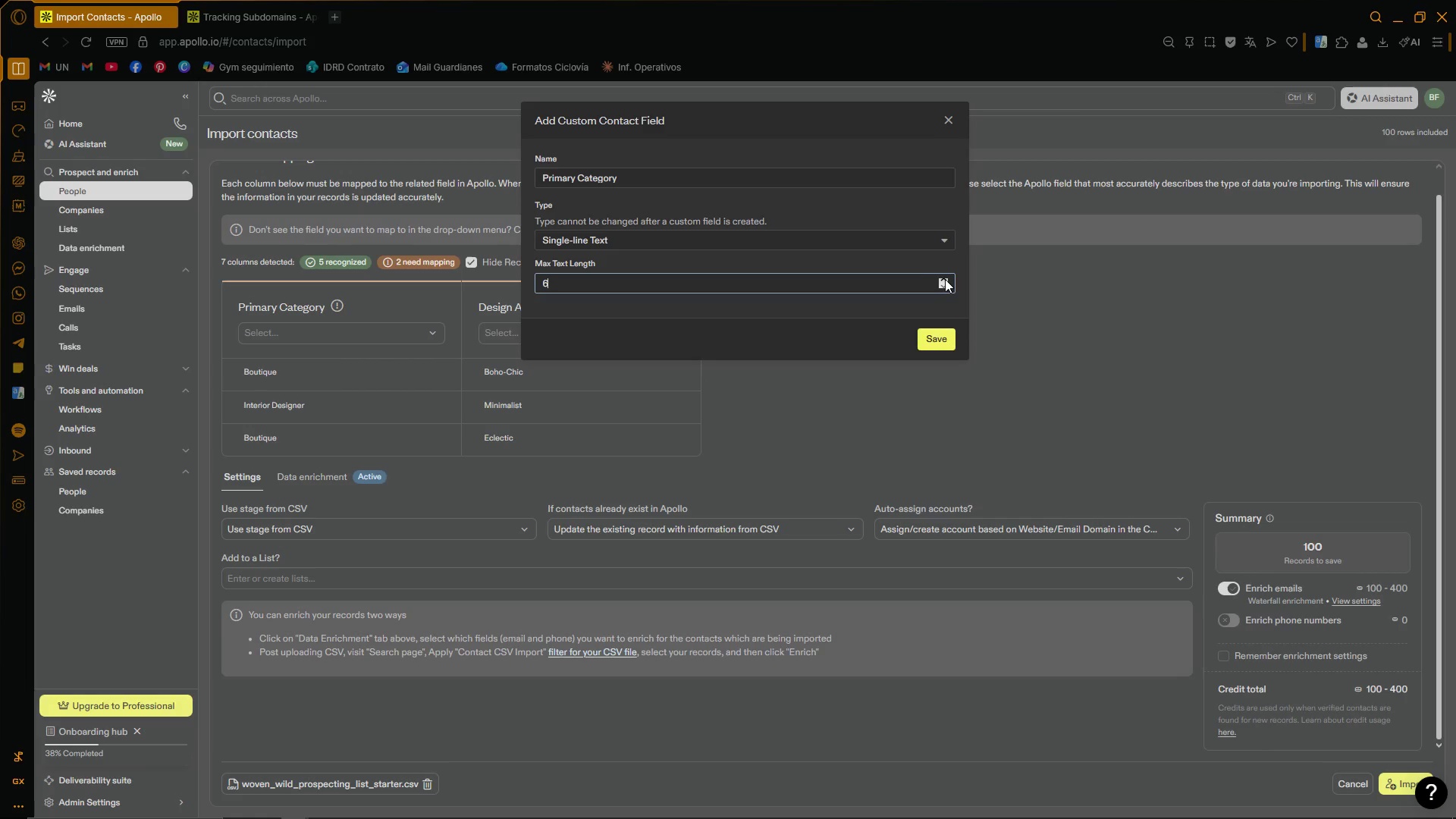 
triple_click([945, 279])
 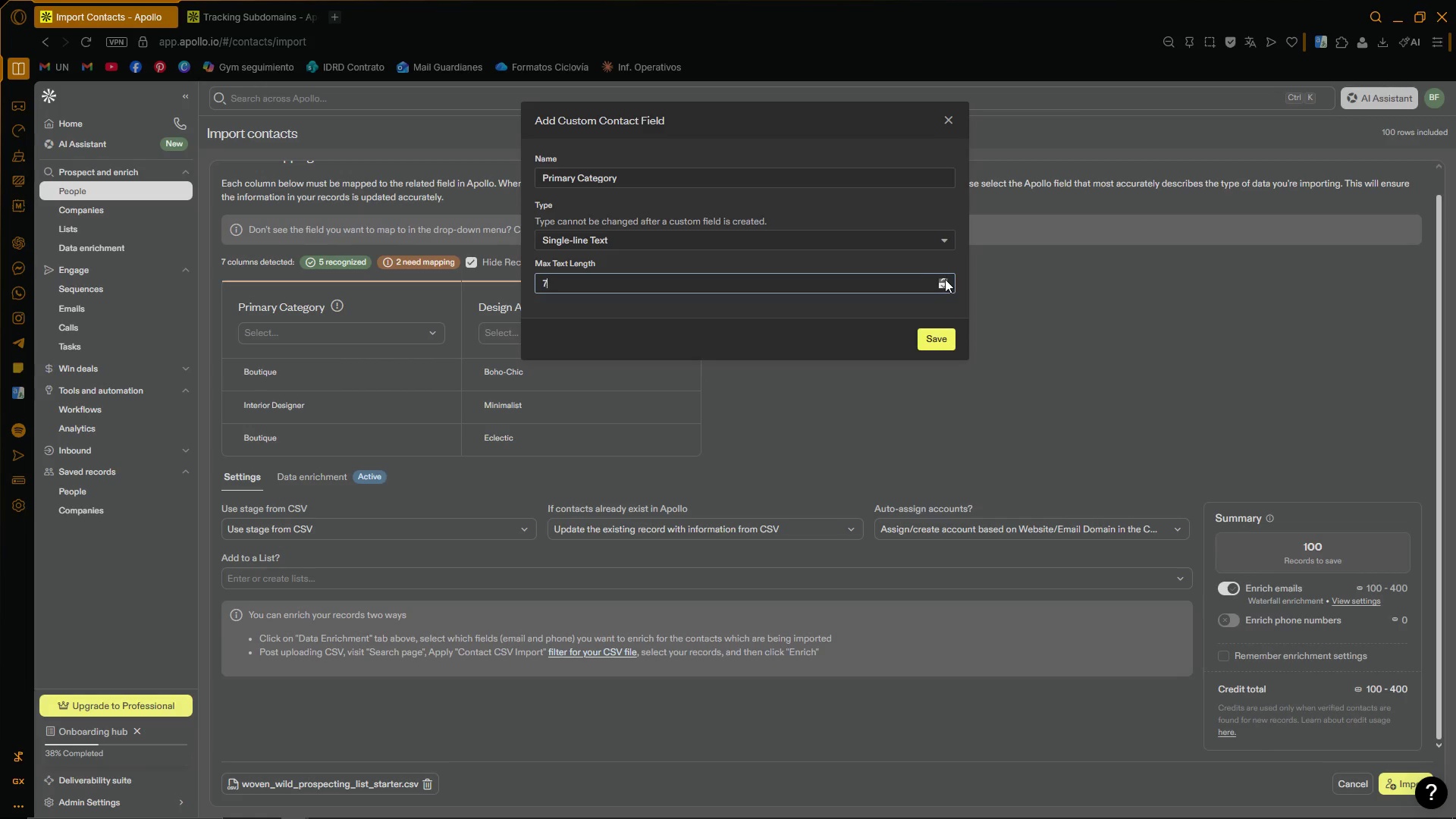 
triple_click([945, 279])
 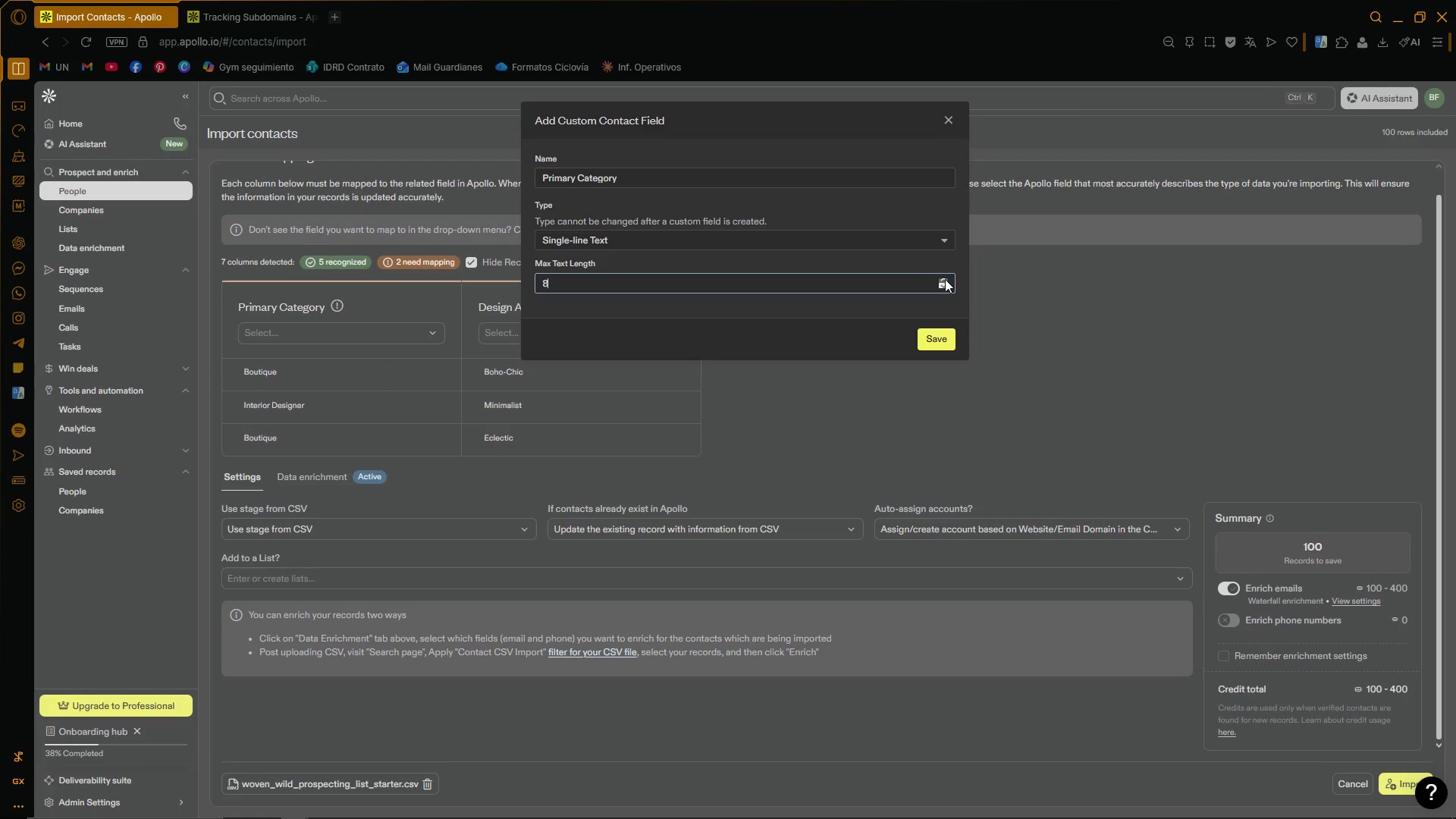 
triple_click([945, 279])
 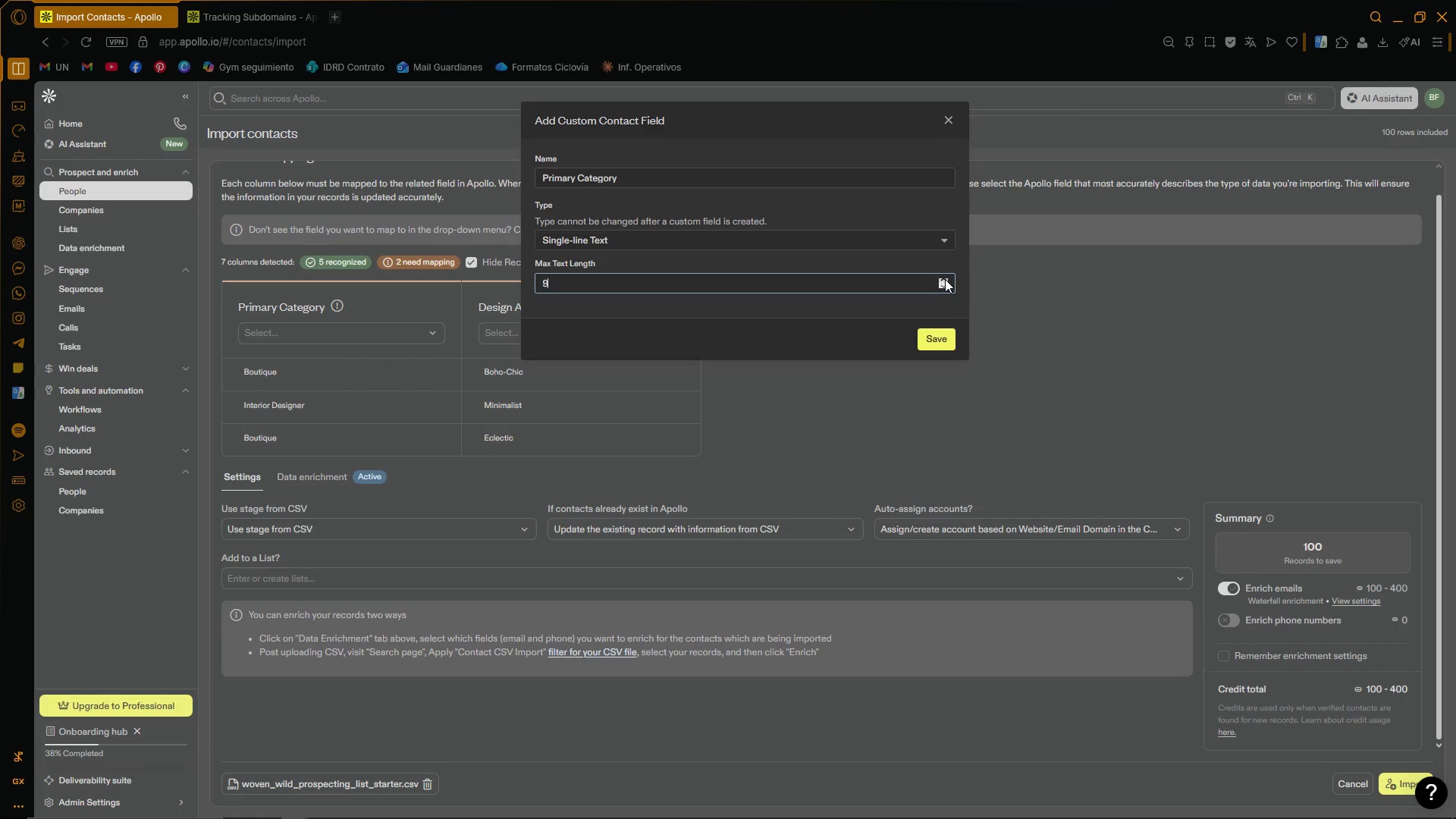 
triple_click([945, 279])
 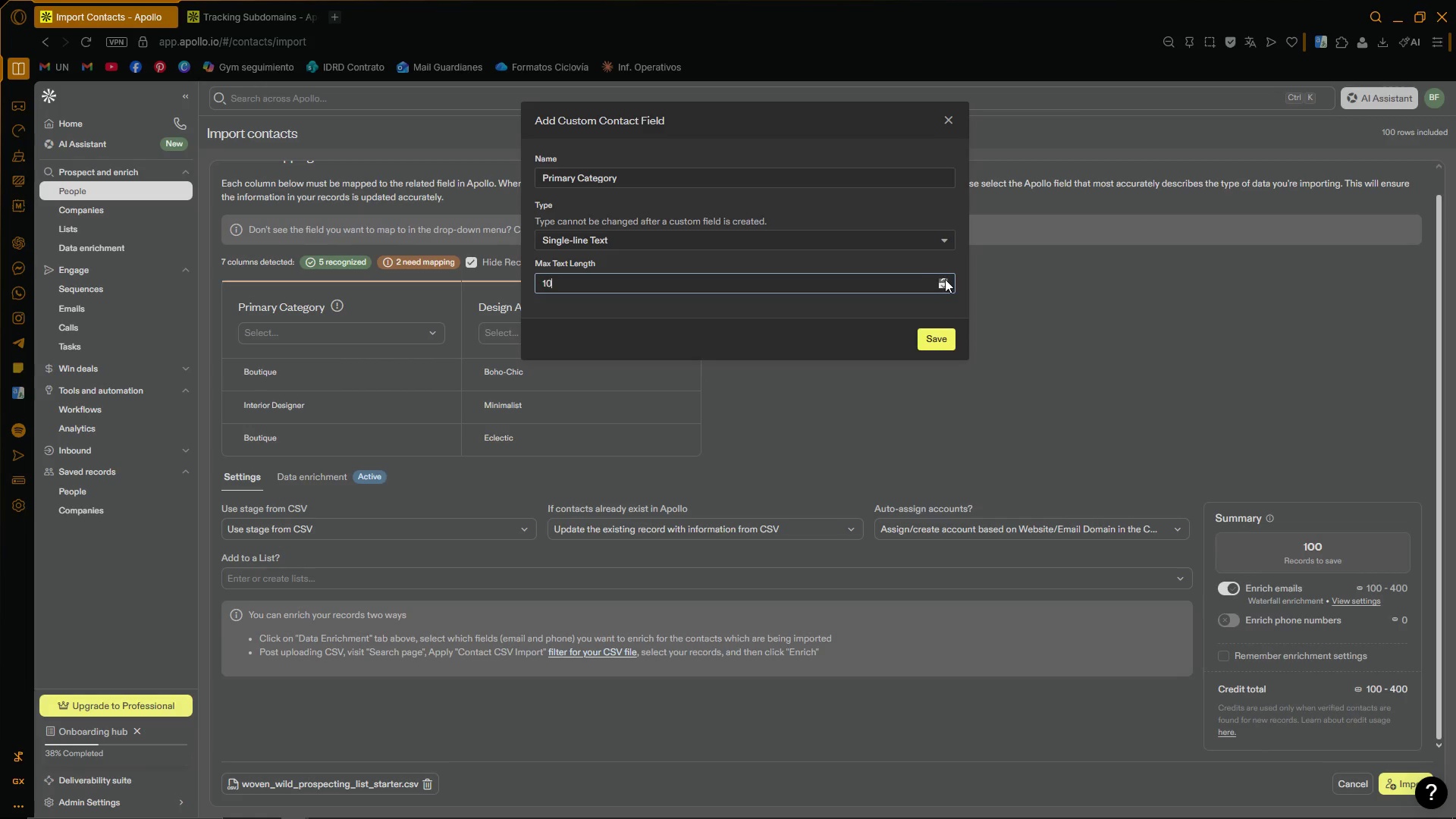 
triple_click([945, 279])
 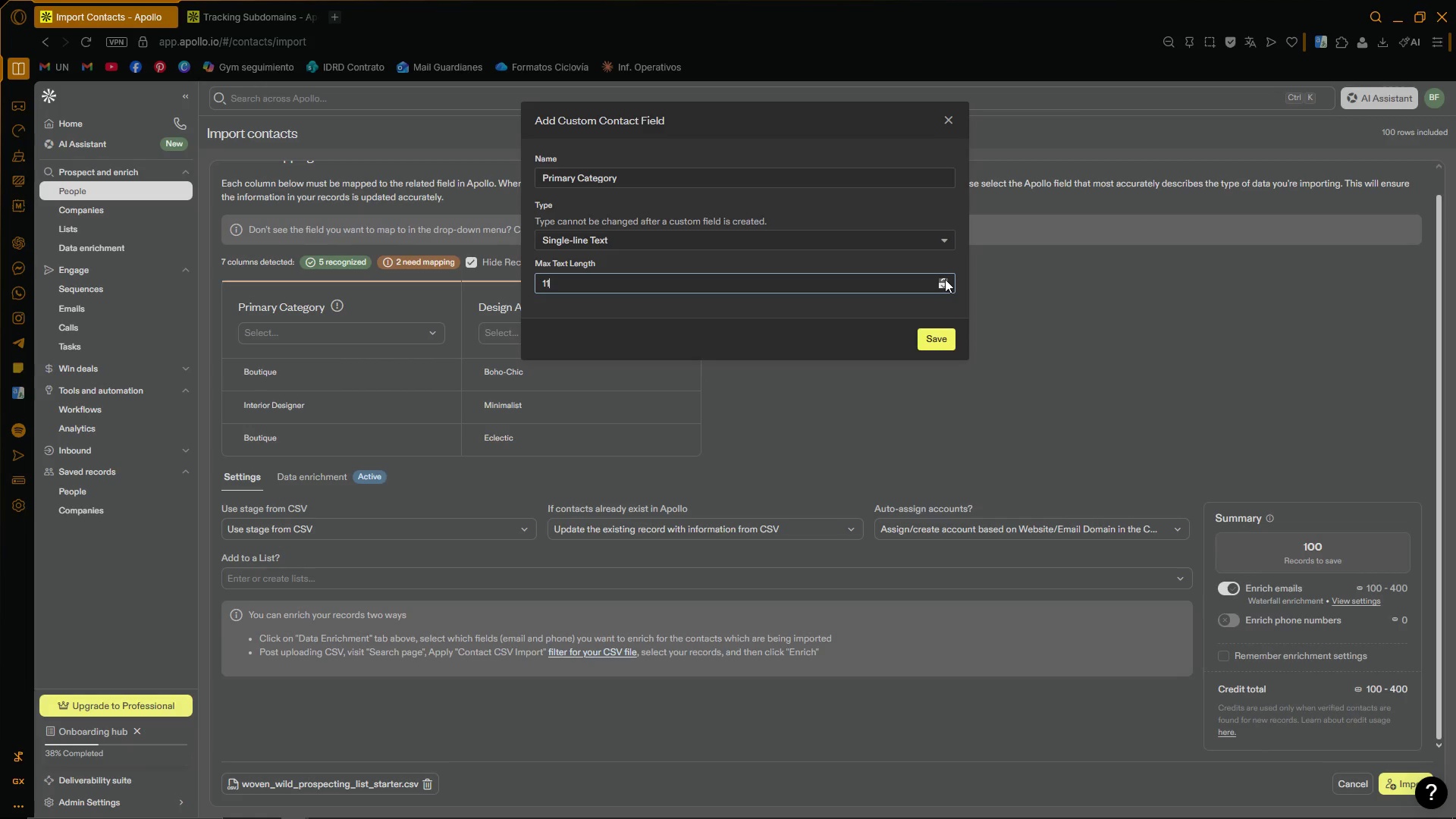 
triple_click([945, 279])
 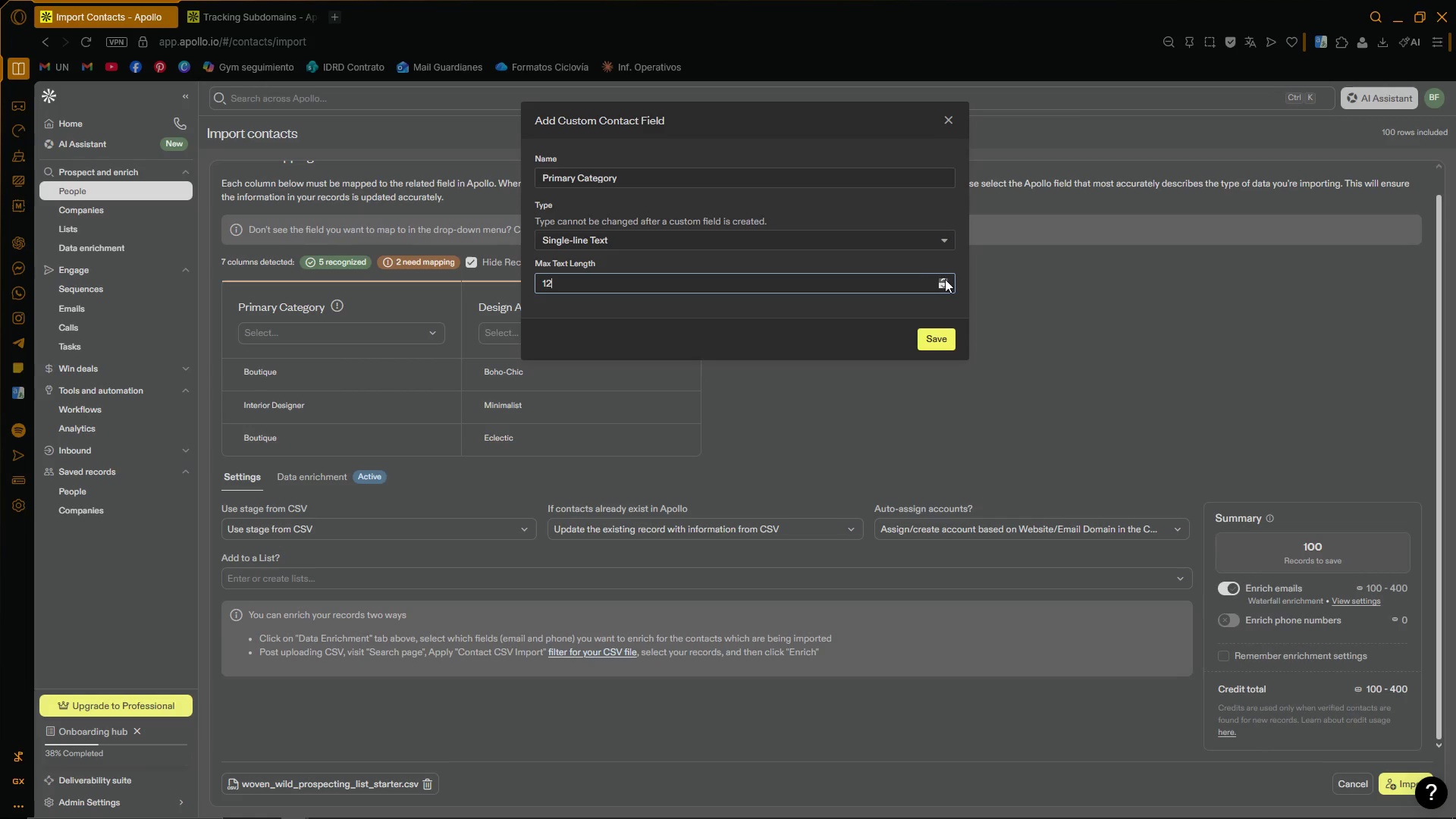 
triple_click([945, 279])
 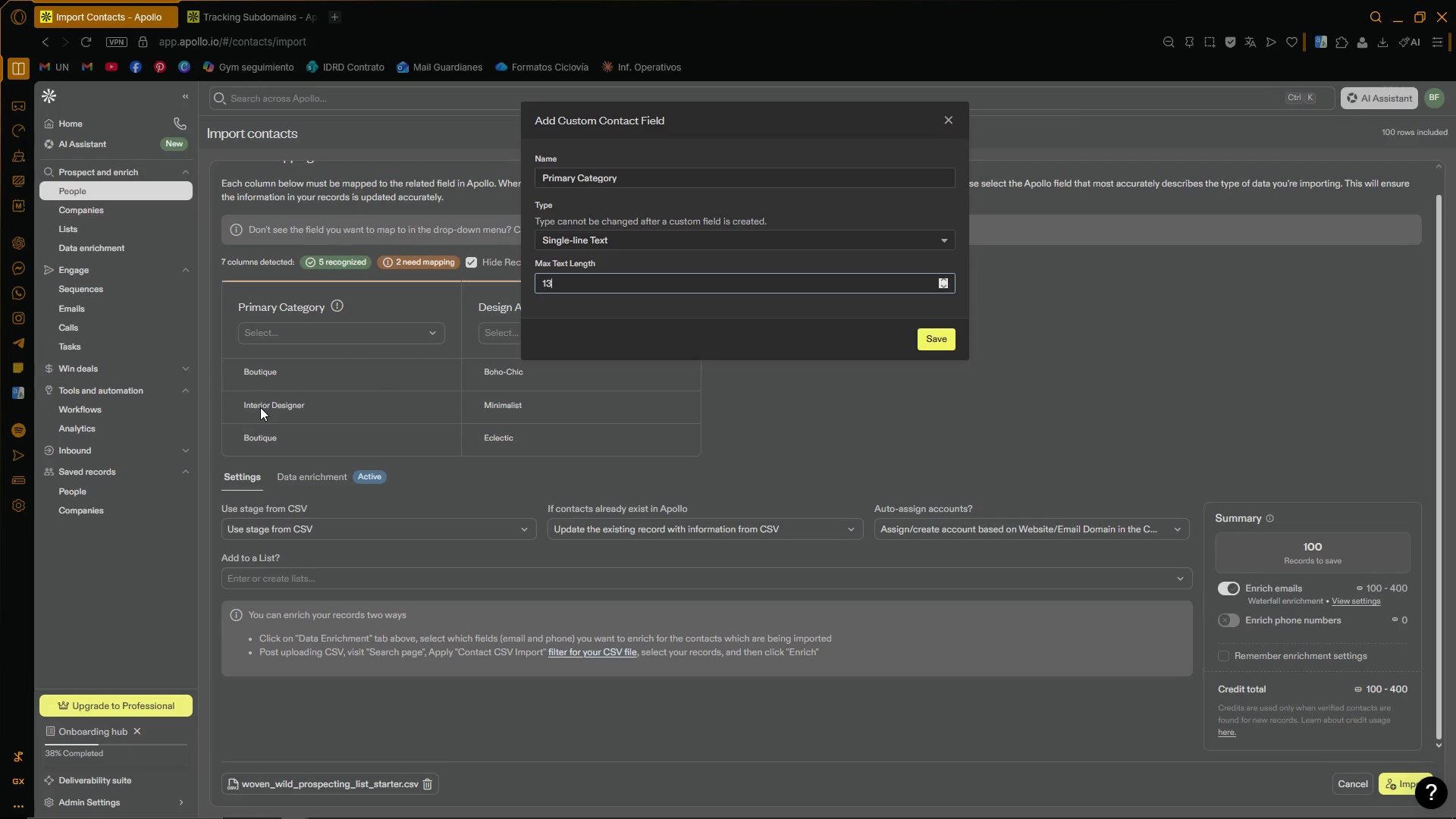 
wait(8.19)
 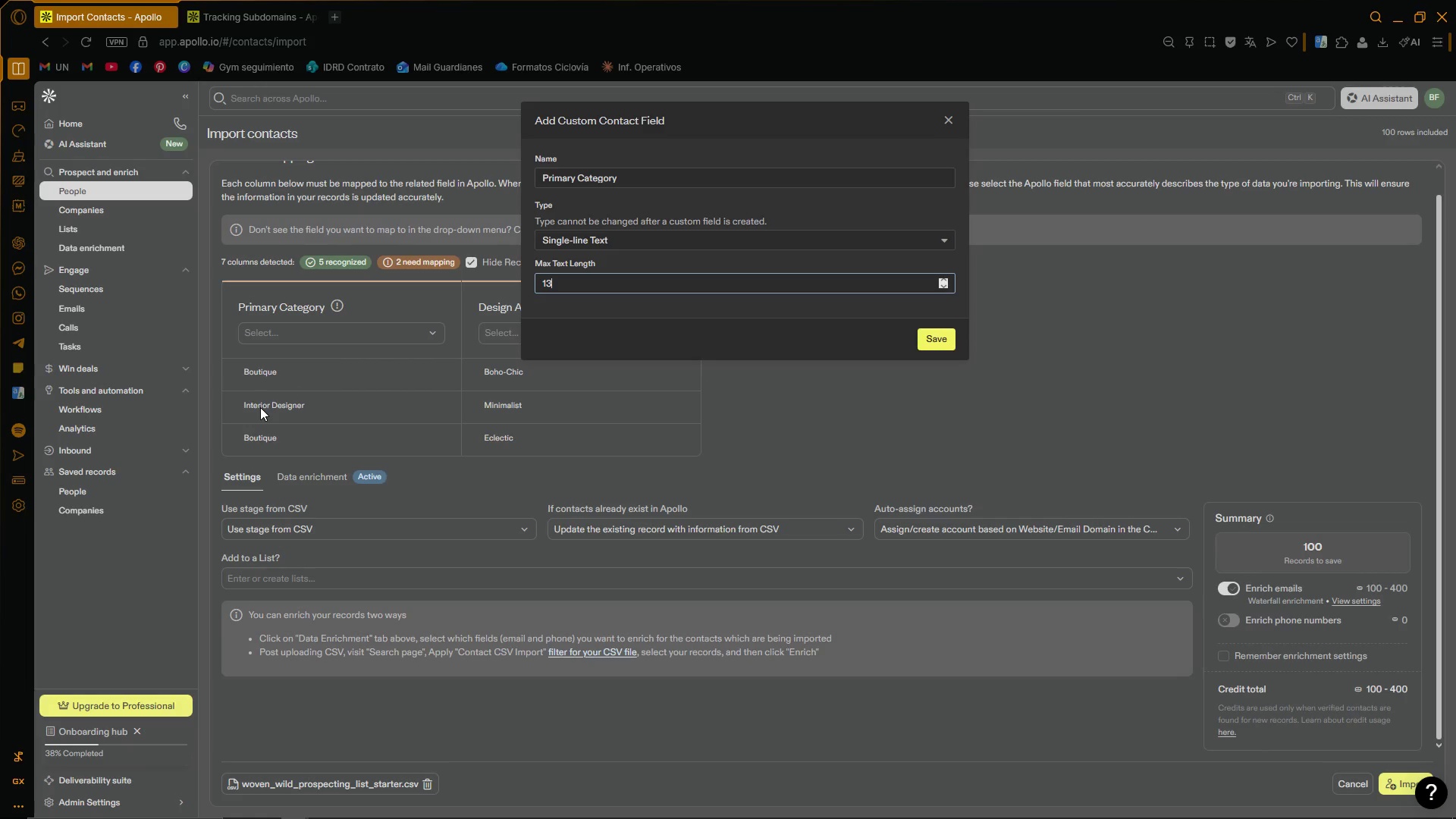 
double_click([946, 279])
 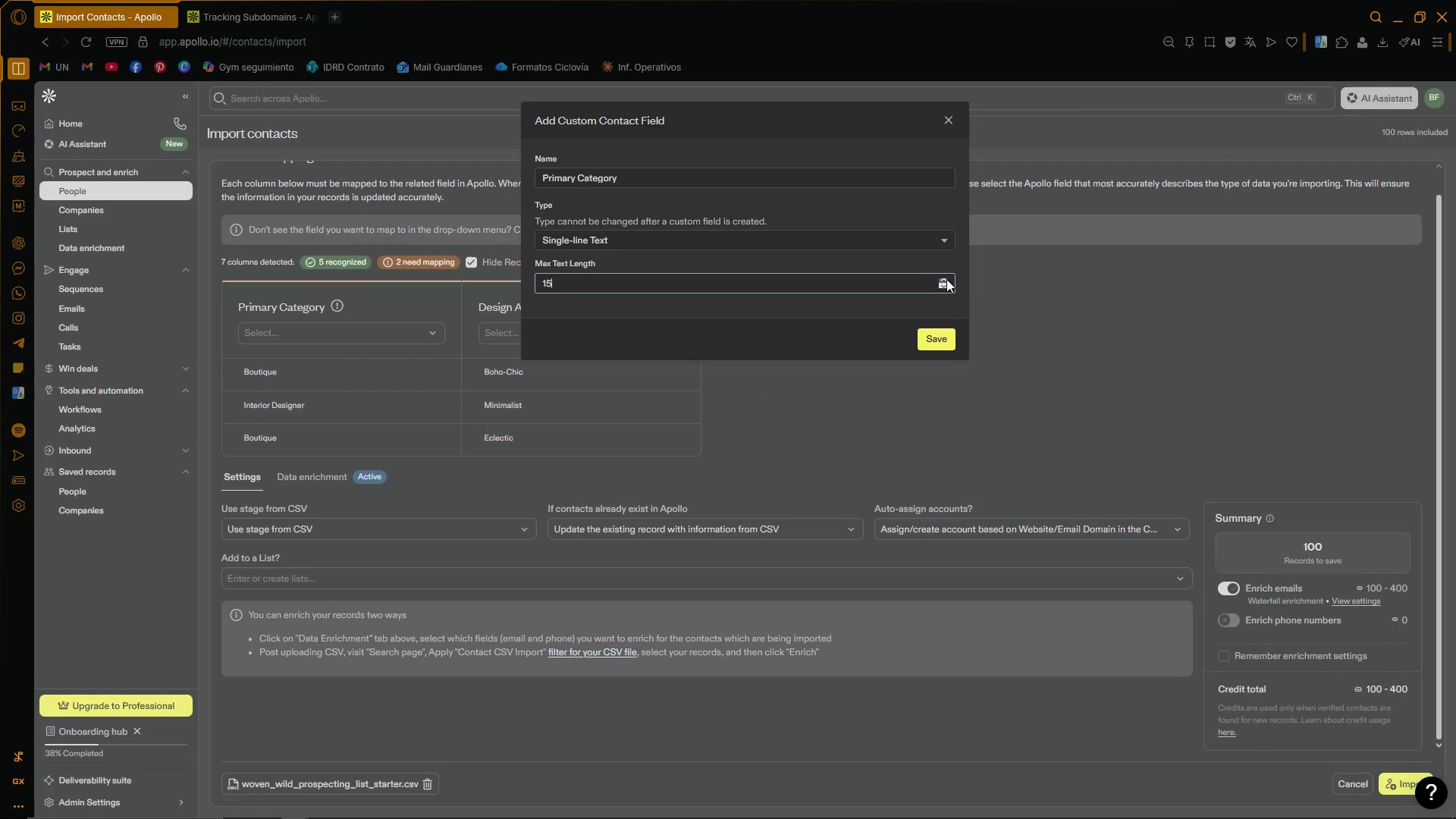 
triple_click([946, 279])
 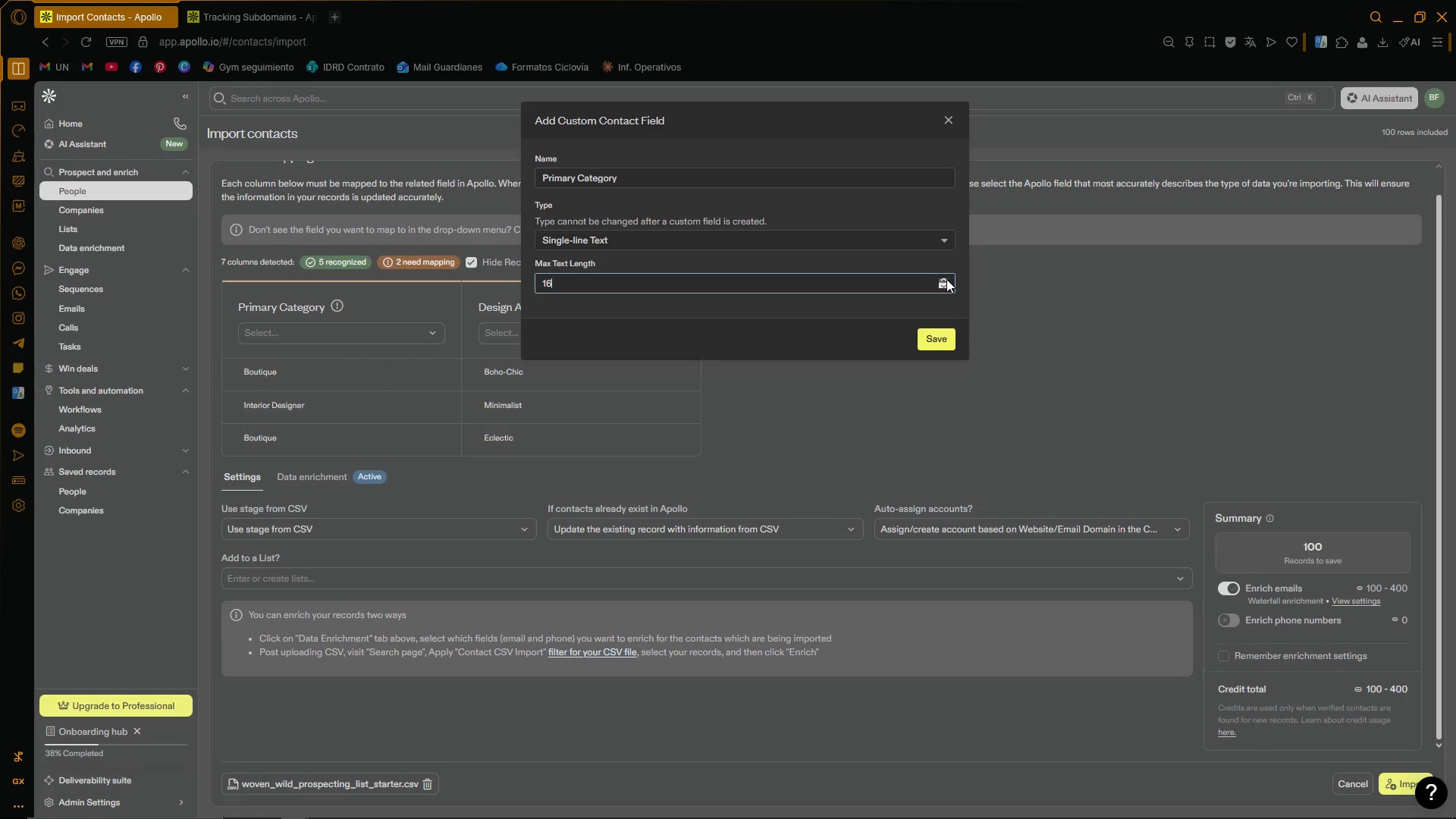 
triple_click([946, 279])
 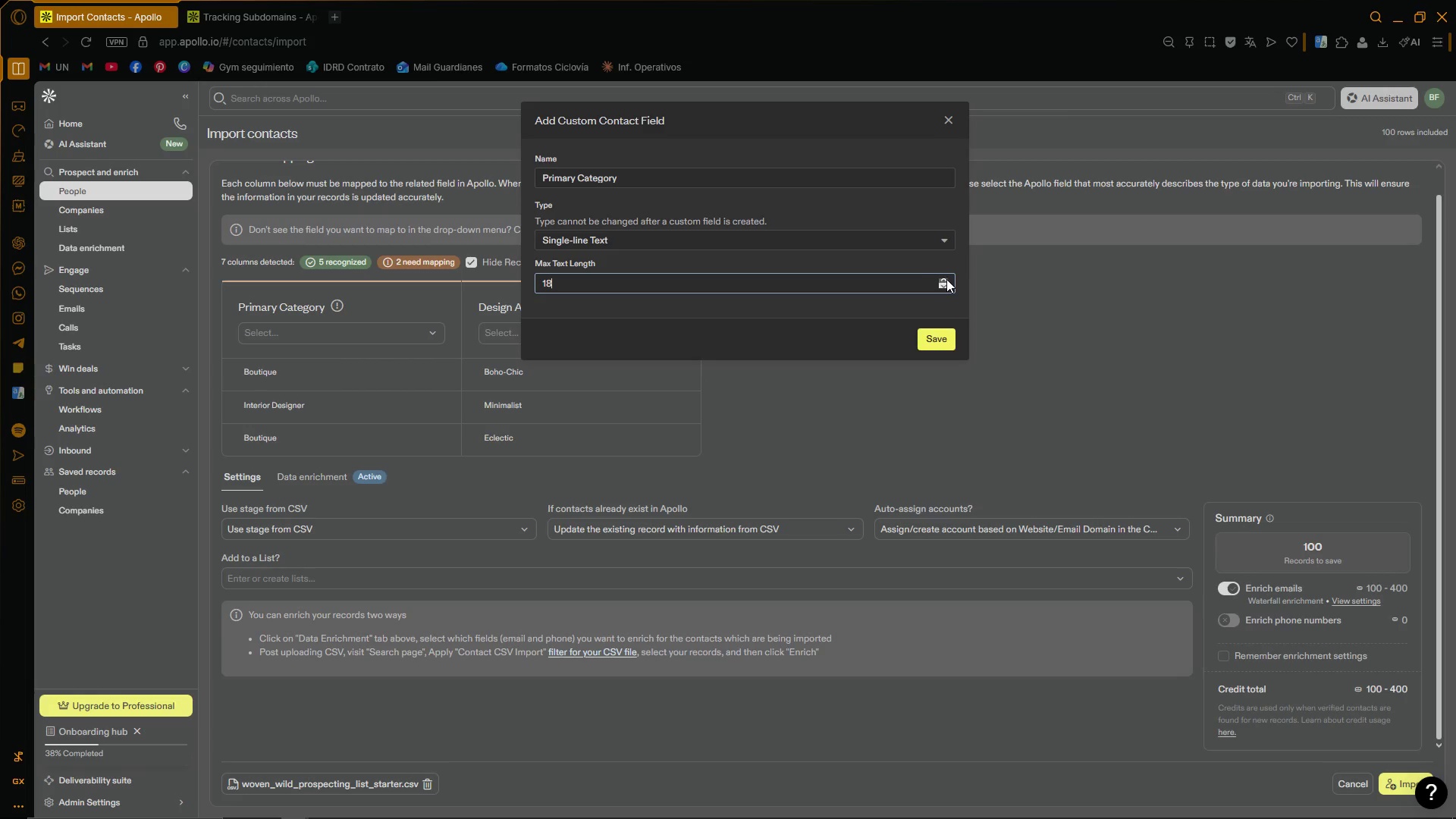 
triple_click([946, 279])
 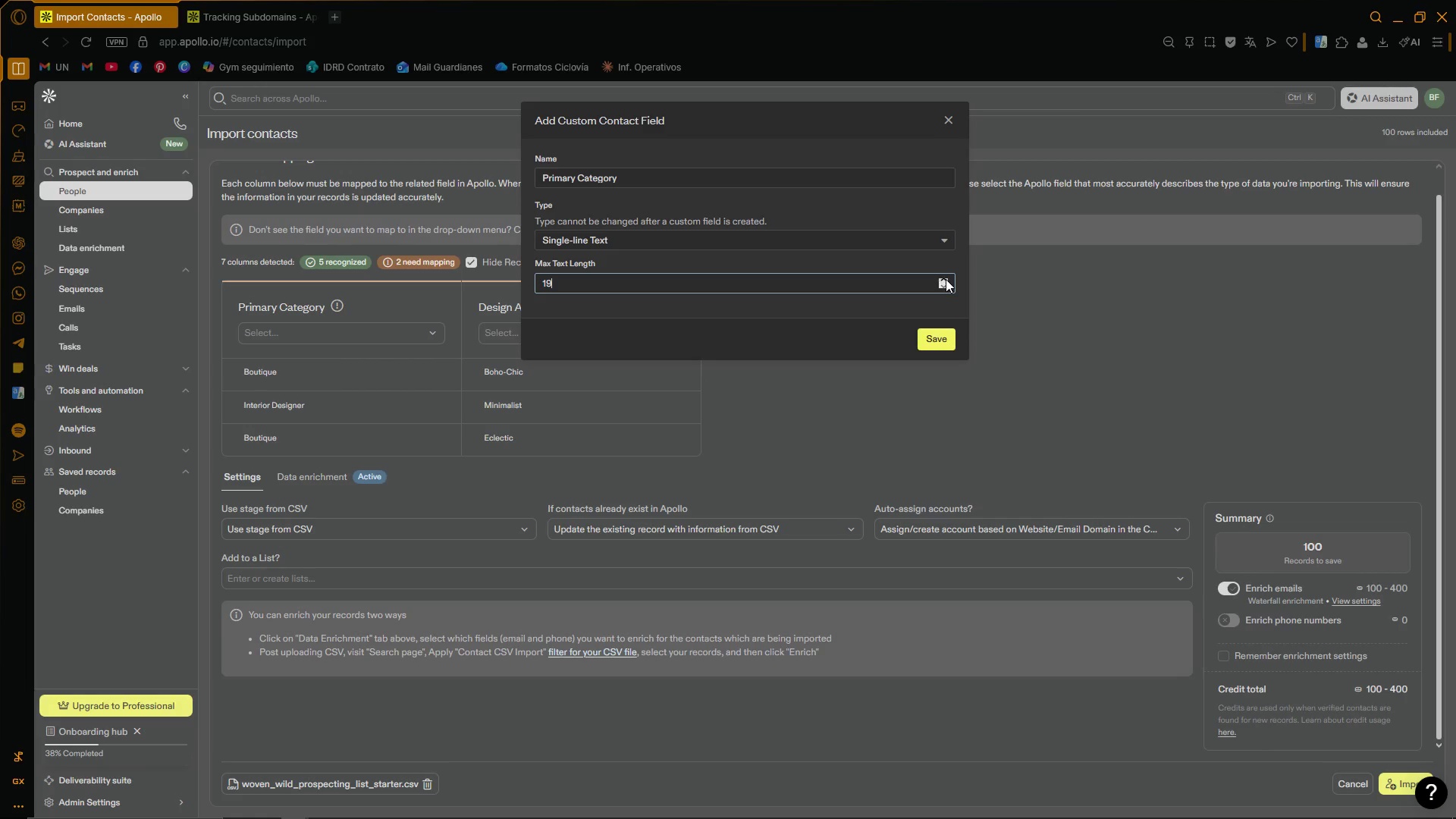 
triple_click([946, 279])
 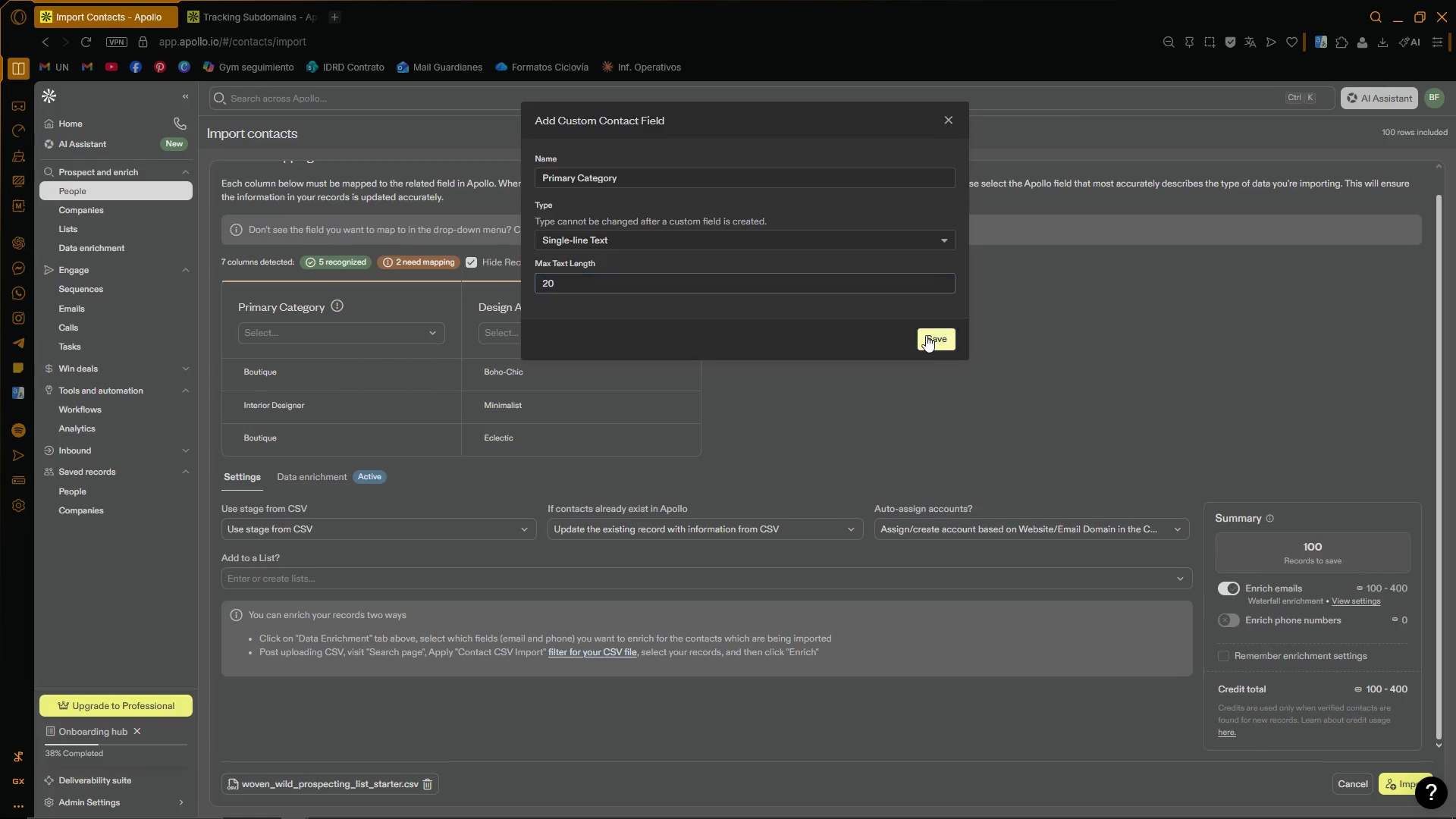 
left_click([926, 335])
 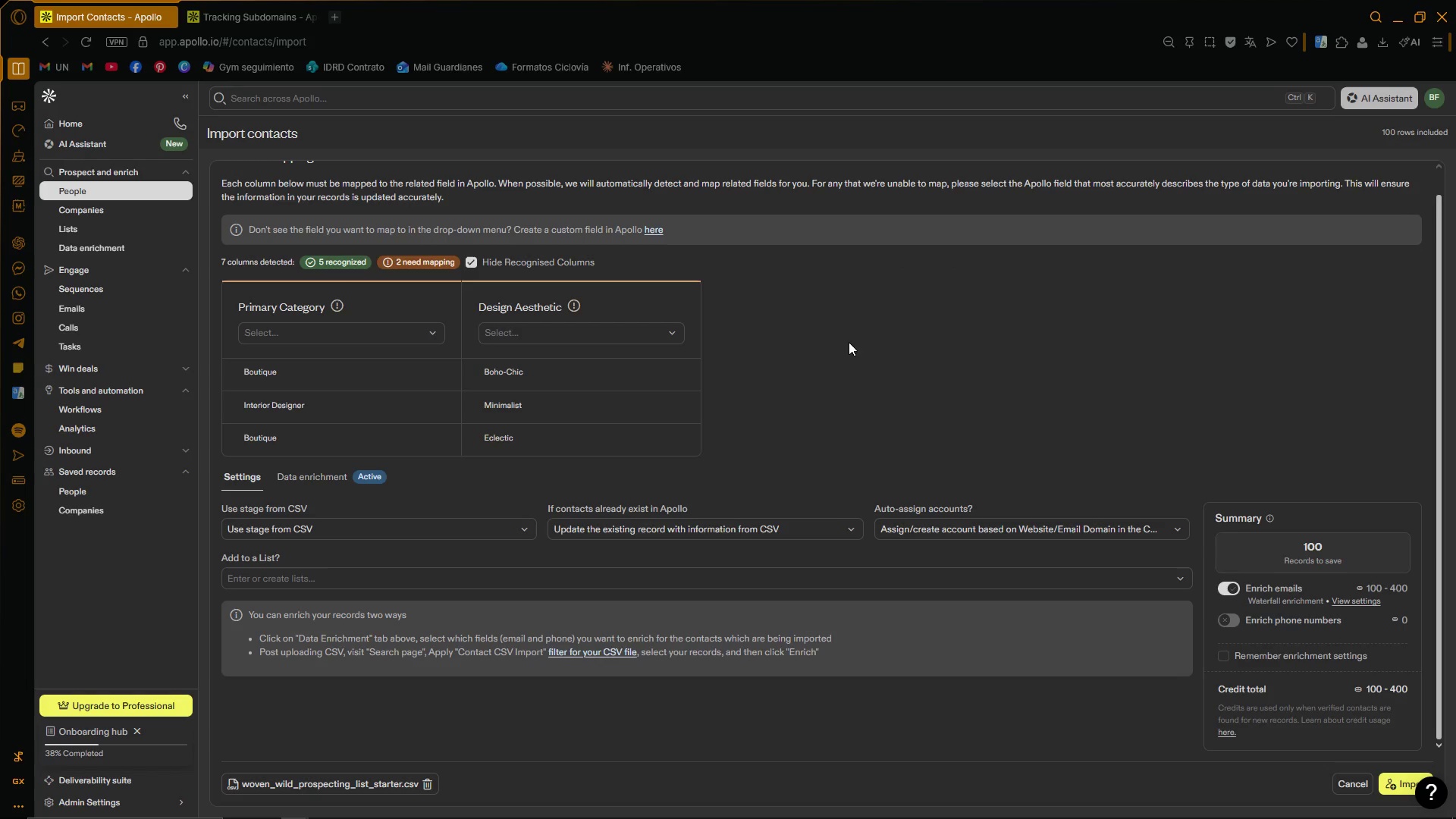 
left_click([438, 334])
 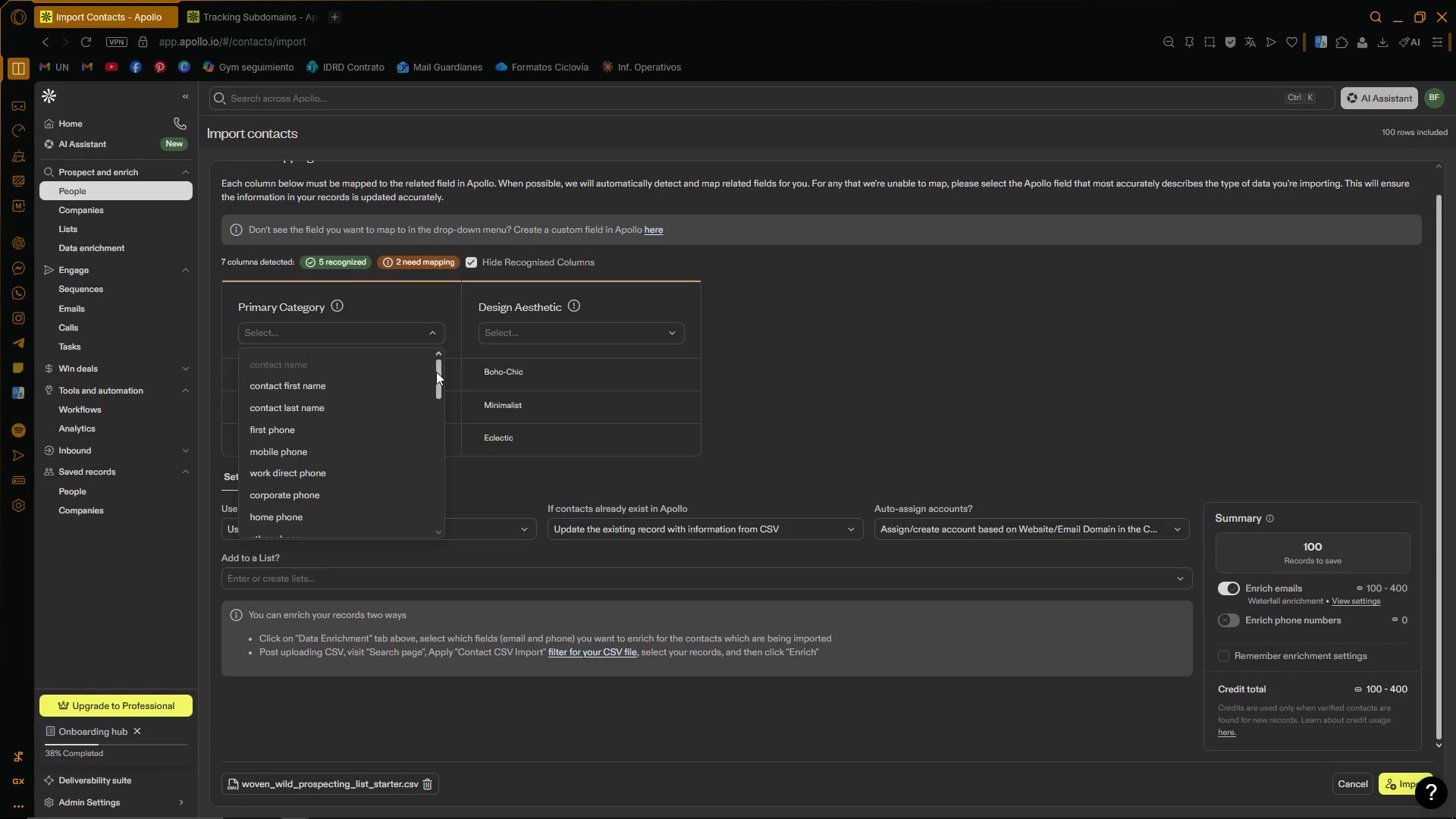 
left_click_drag(start_coordinate=[437, 372], to_coordinate=[431, 519])
 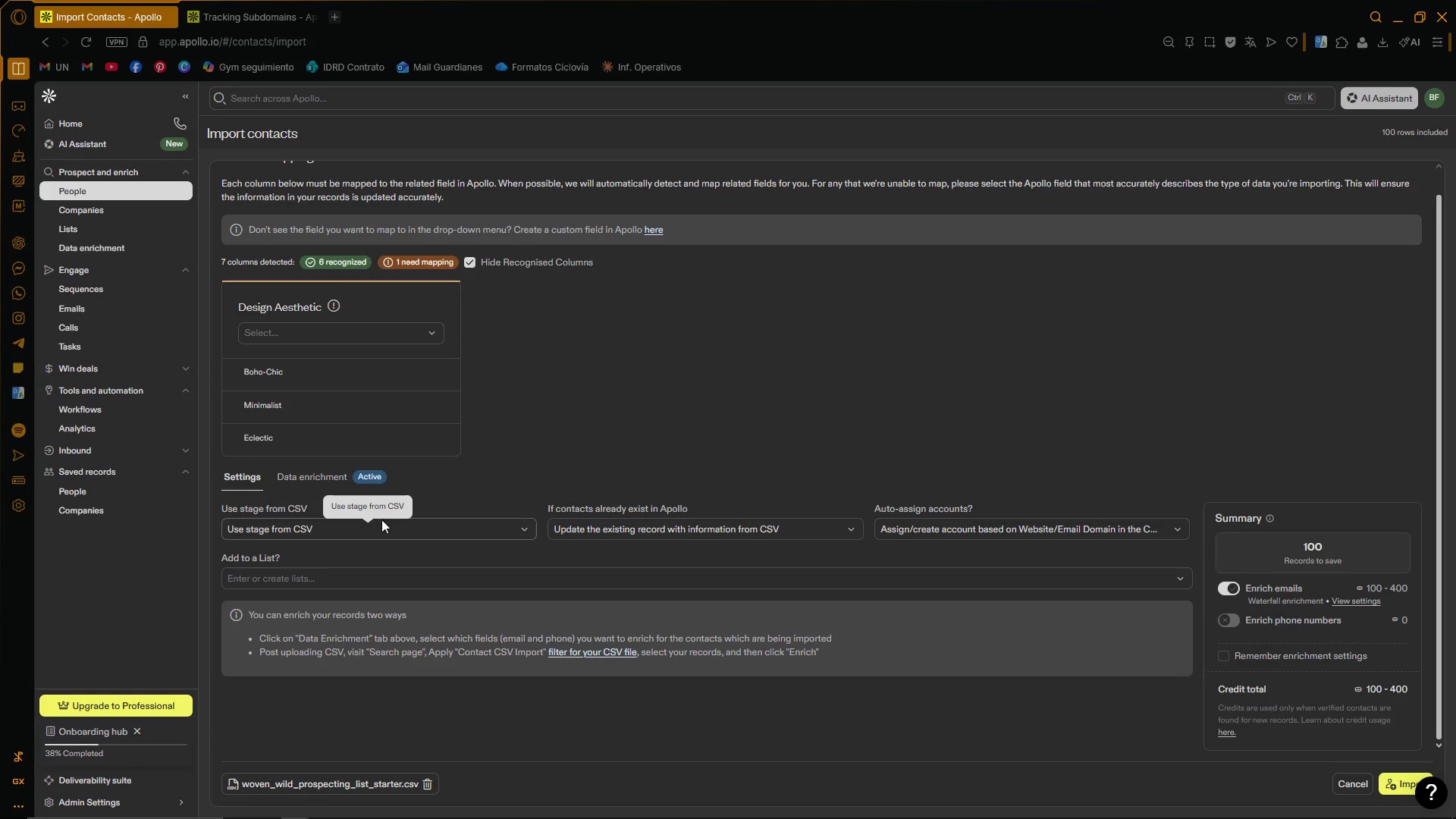 
left_click([580, 411])
 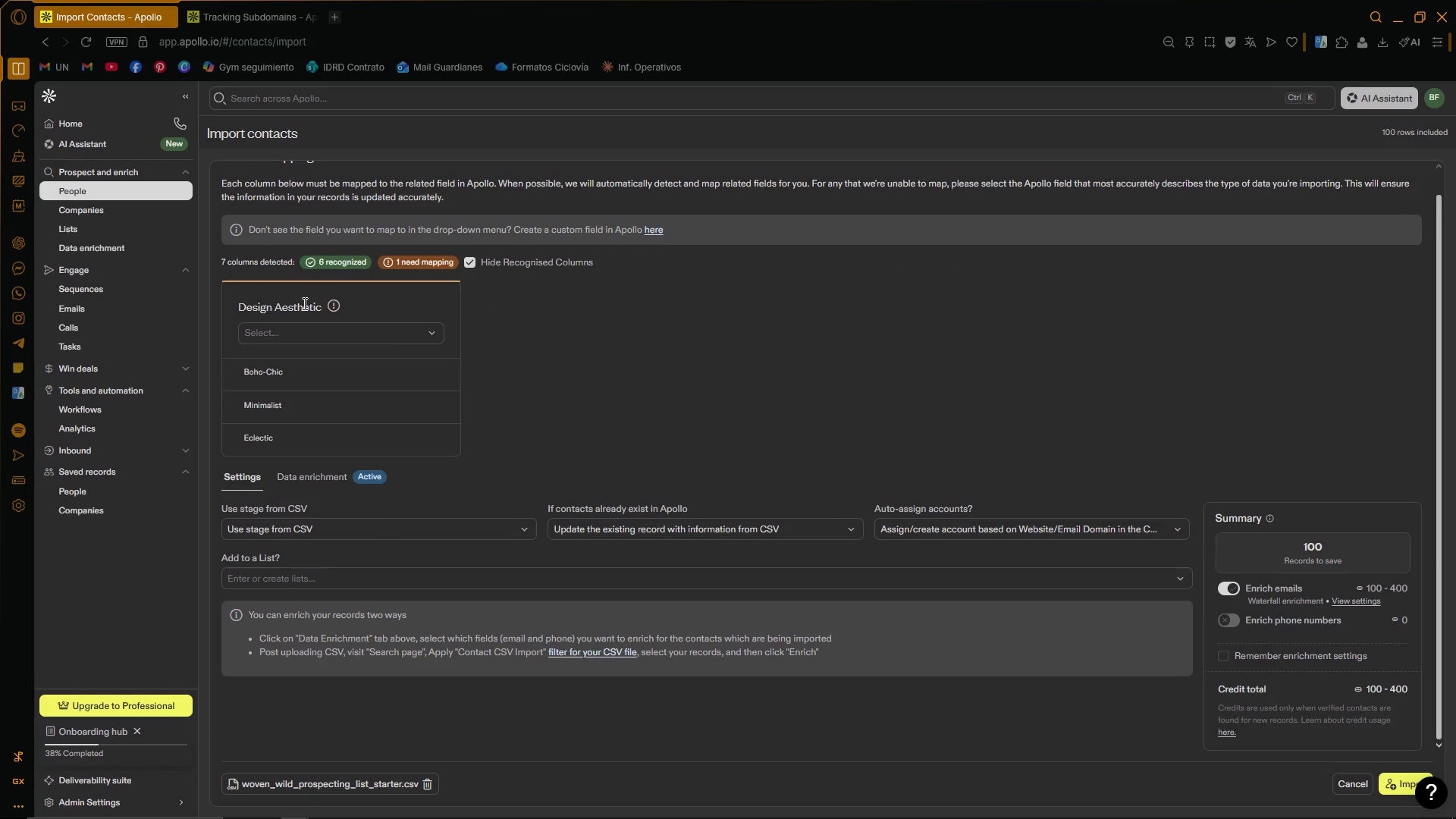 
left_click_drag(start_coordinate=[321, 308], to_coordinate=[228, 312])
 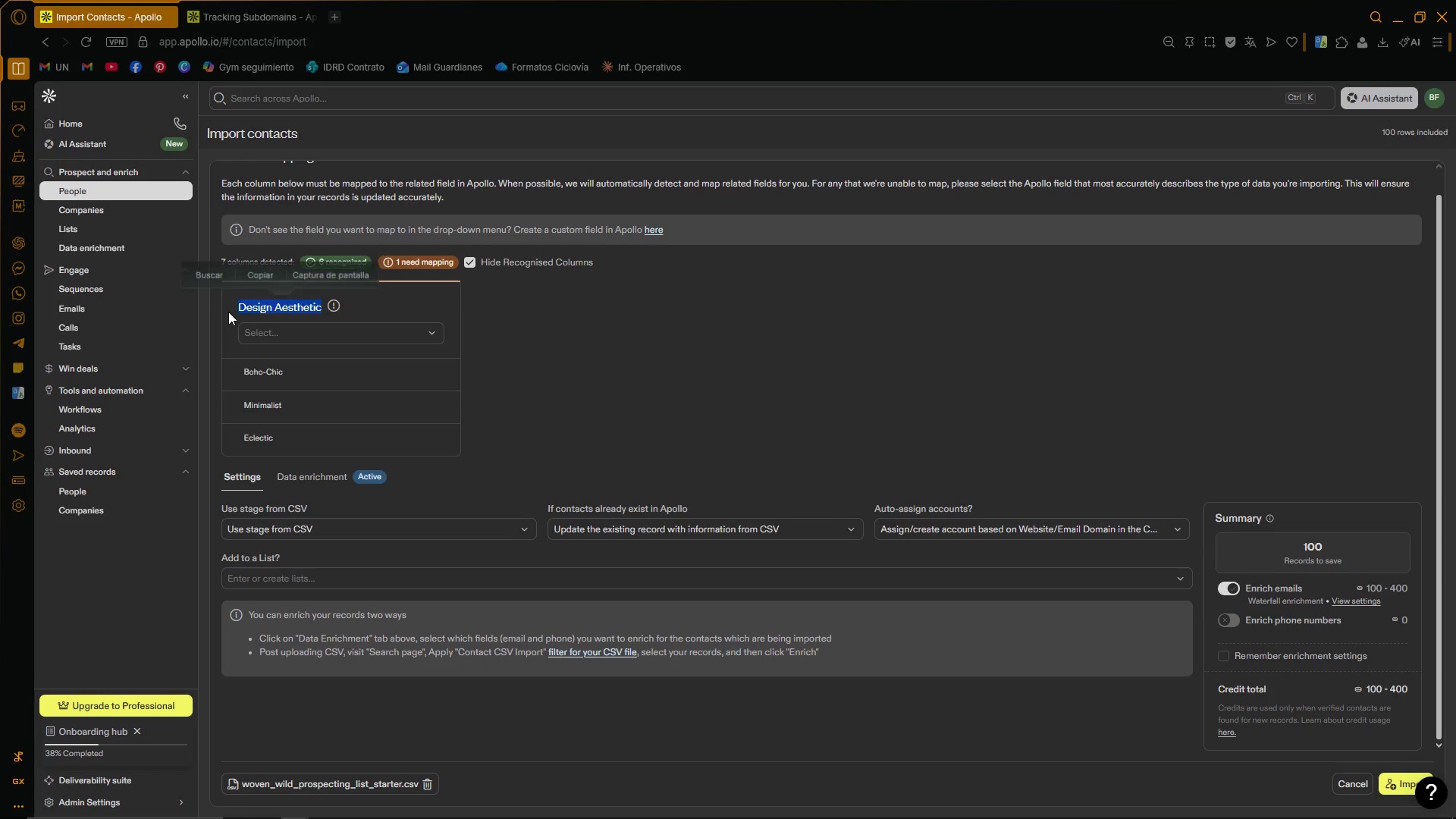 
key(Control+C)
 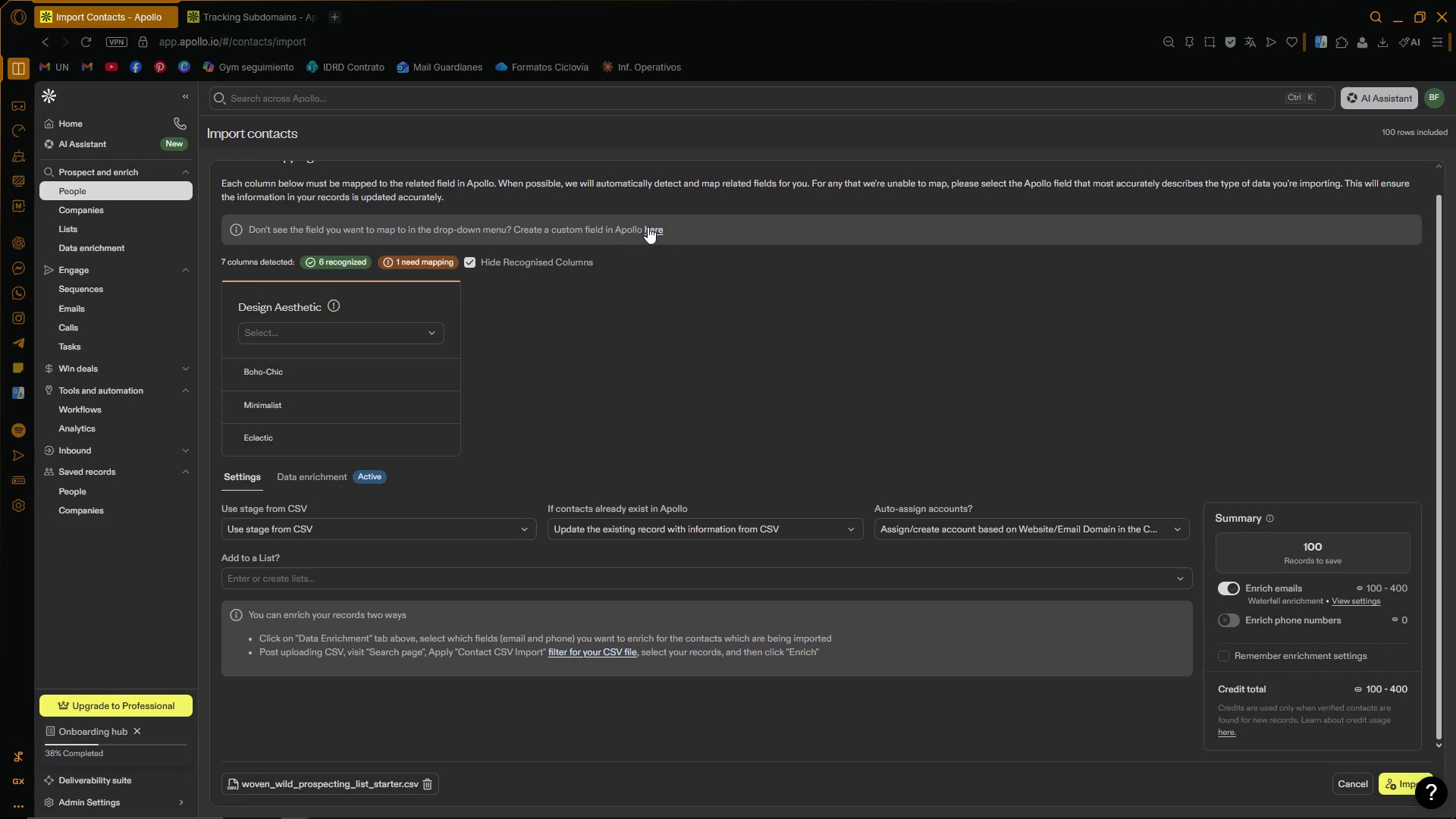 
scroll: coordinate [380, 399], scroll_direction: down, amount: 1.0
 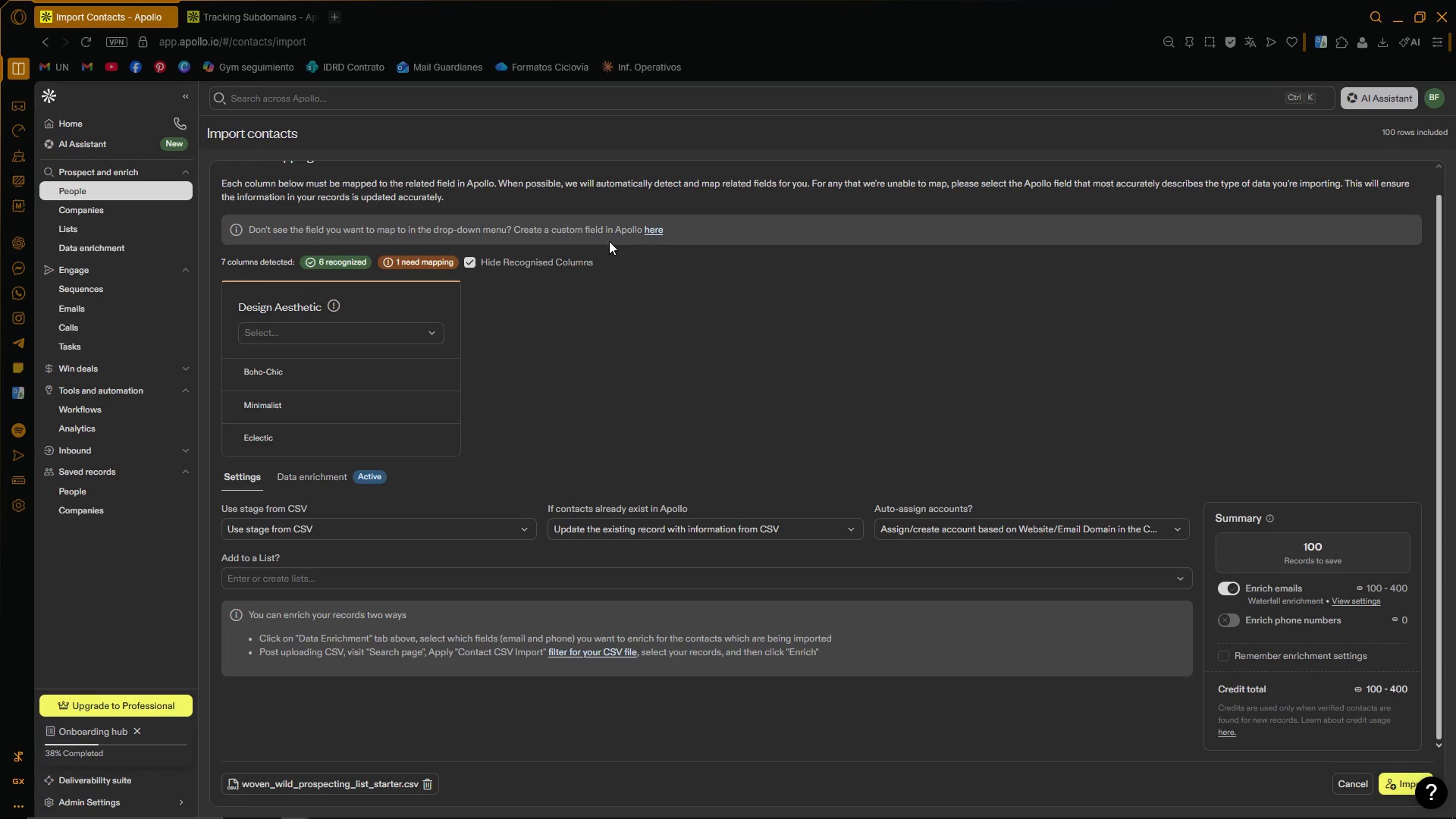 
left_click([657, 227])
 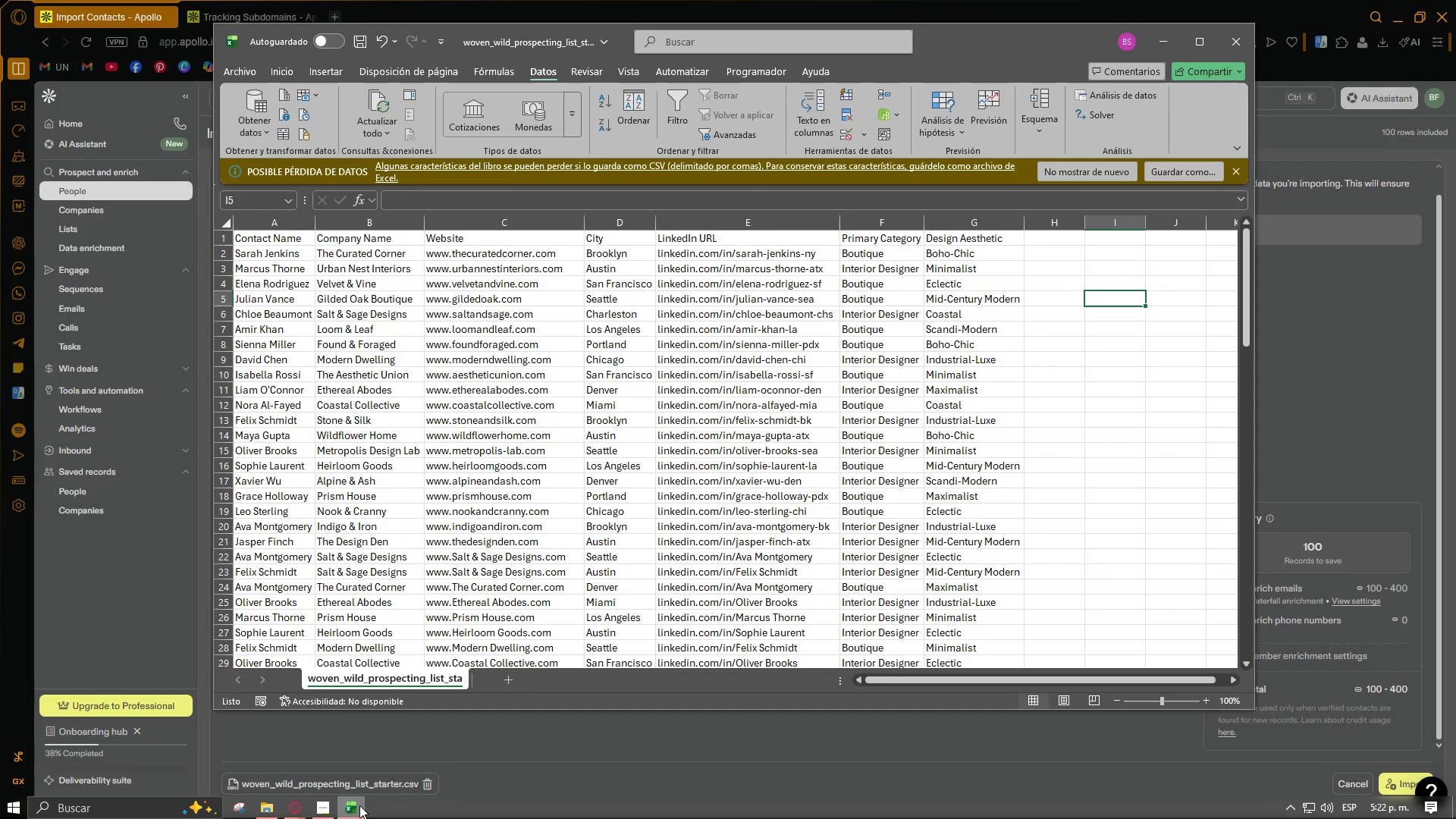 
left_click([974, 495])
 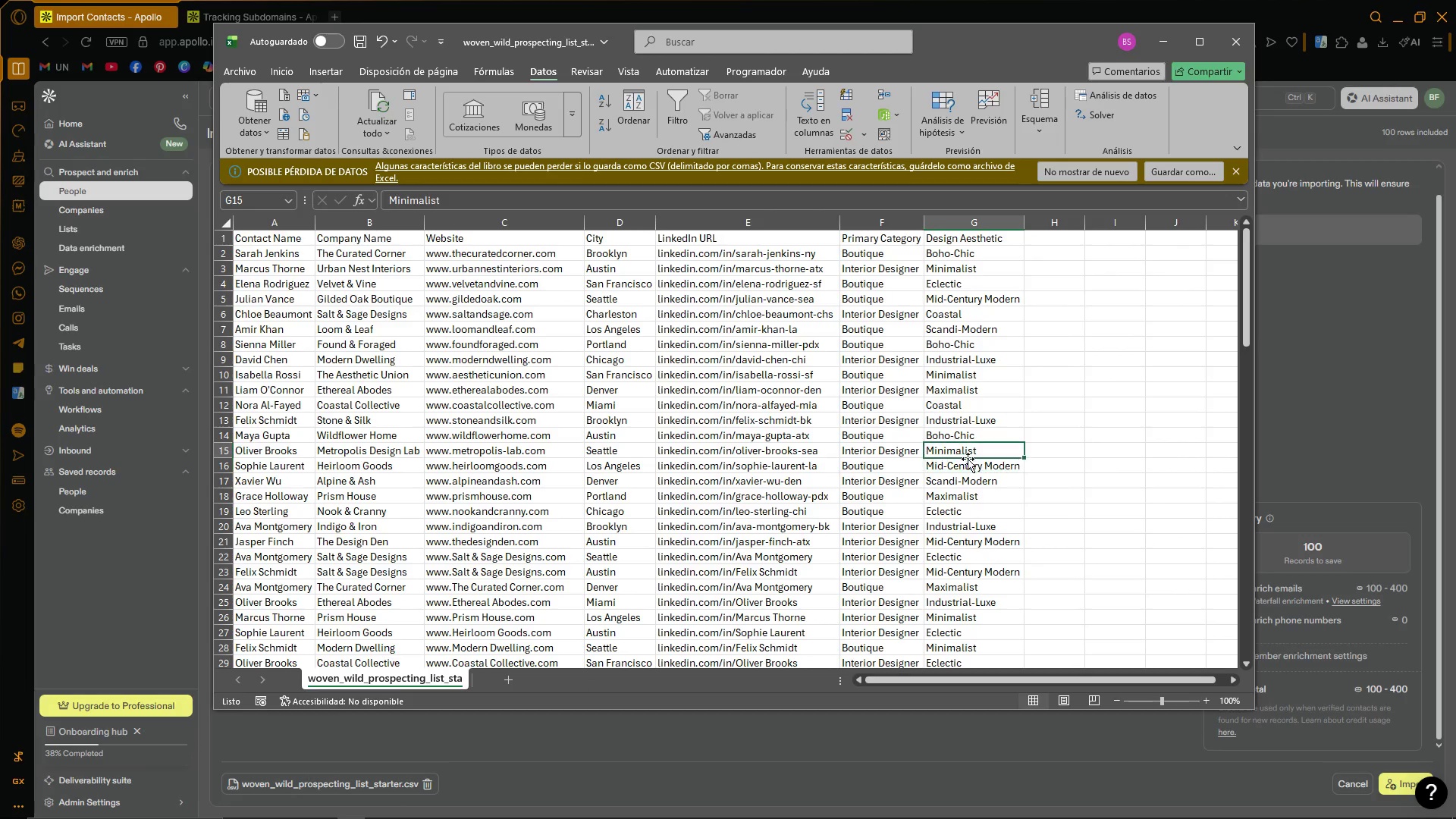 
double_click([966, 465])
 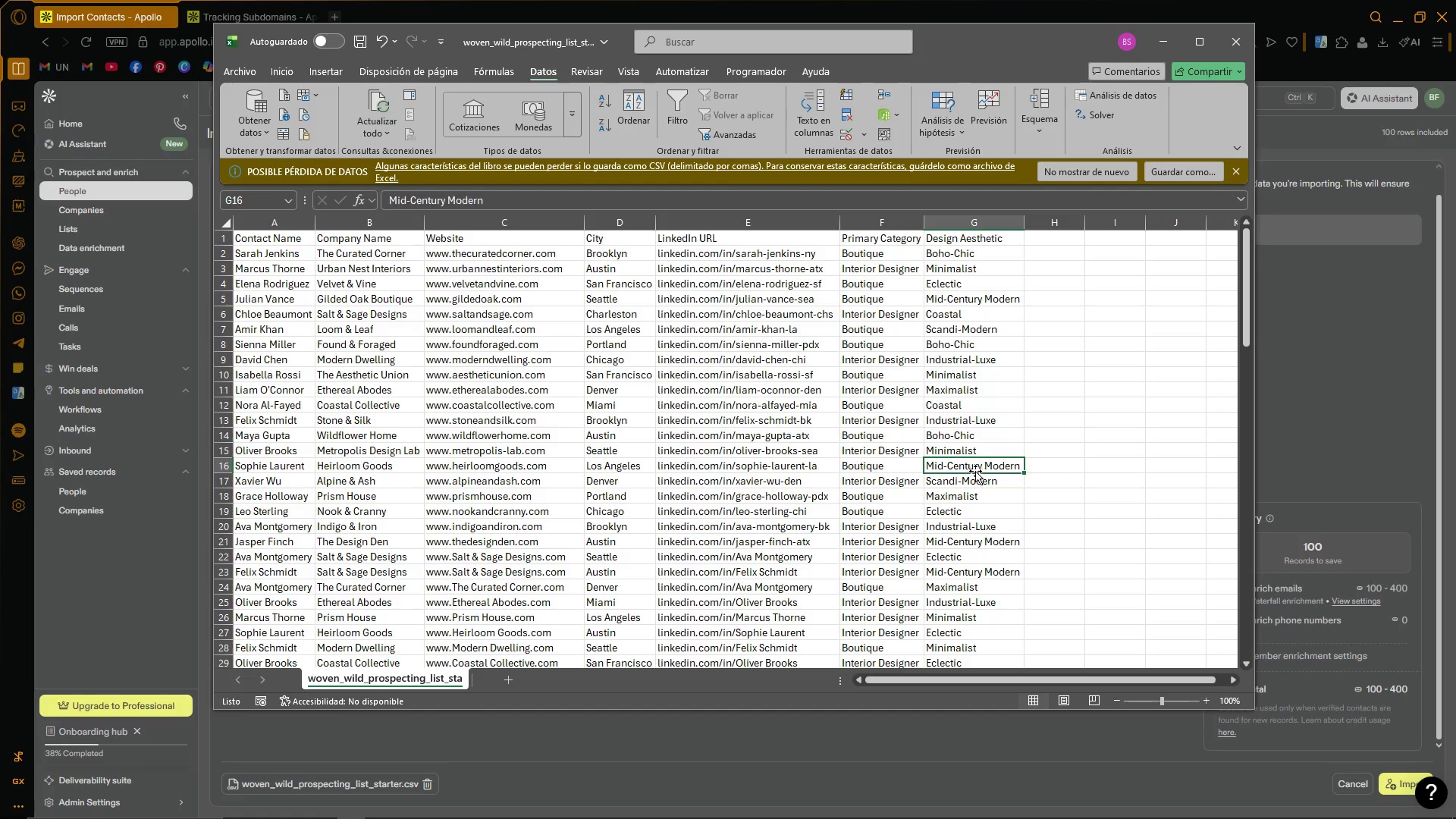 
scroll: coordinate [1059, 494], scroll_direction: down, amount: 29.0
 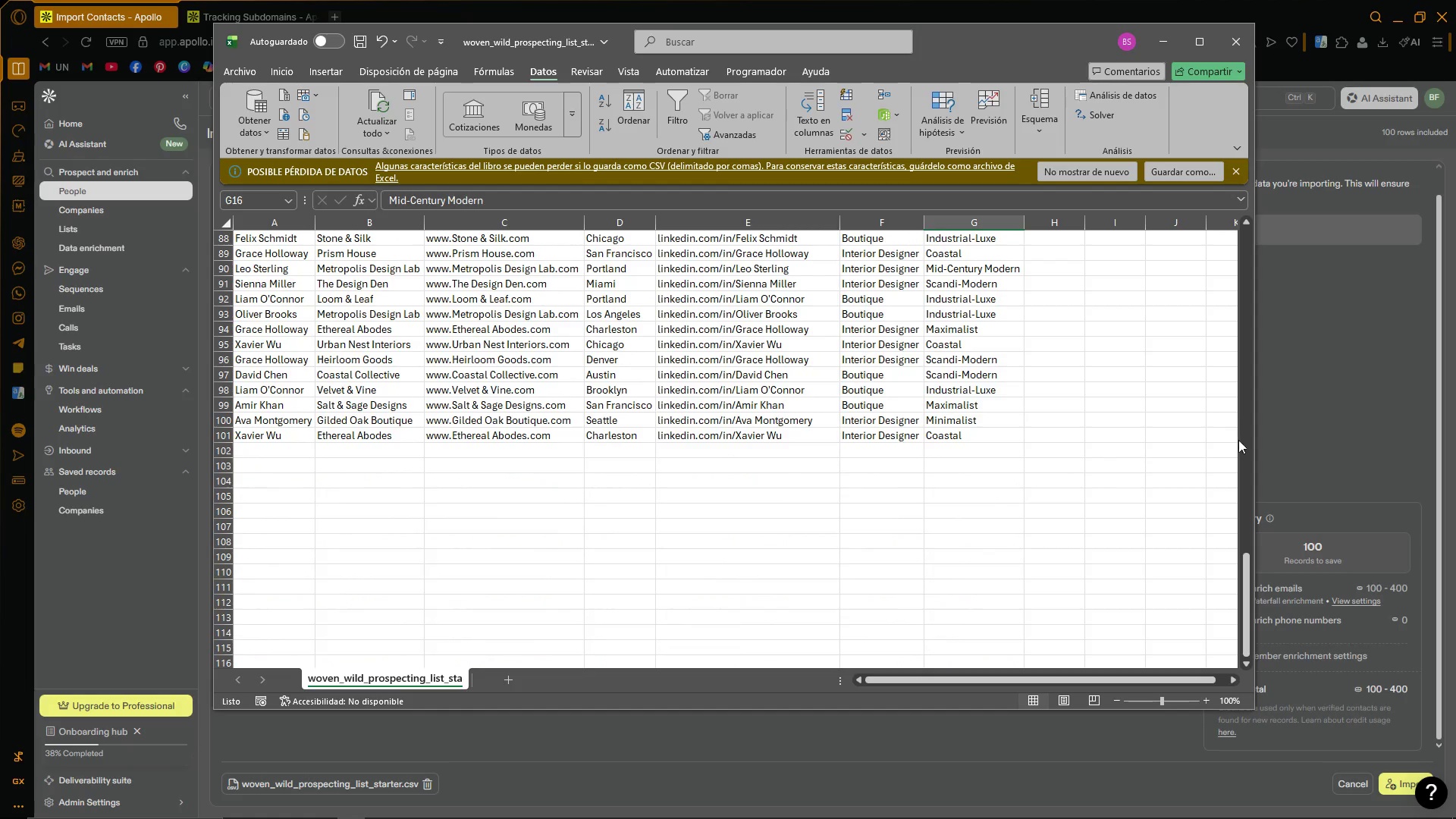 
left_click([1312, 404])
 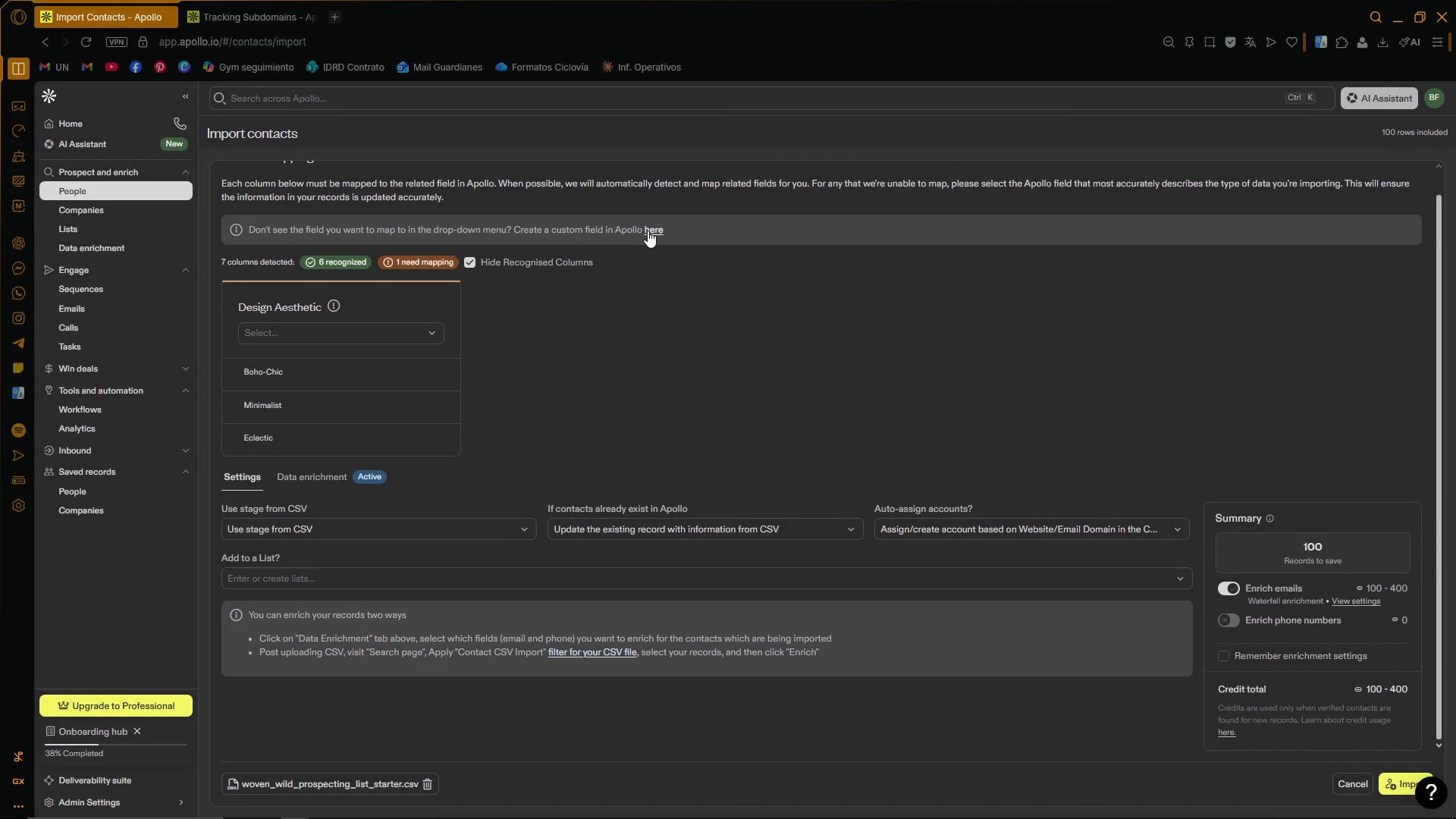 
left_click([648, 231])
 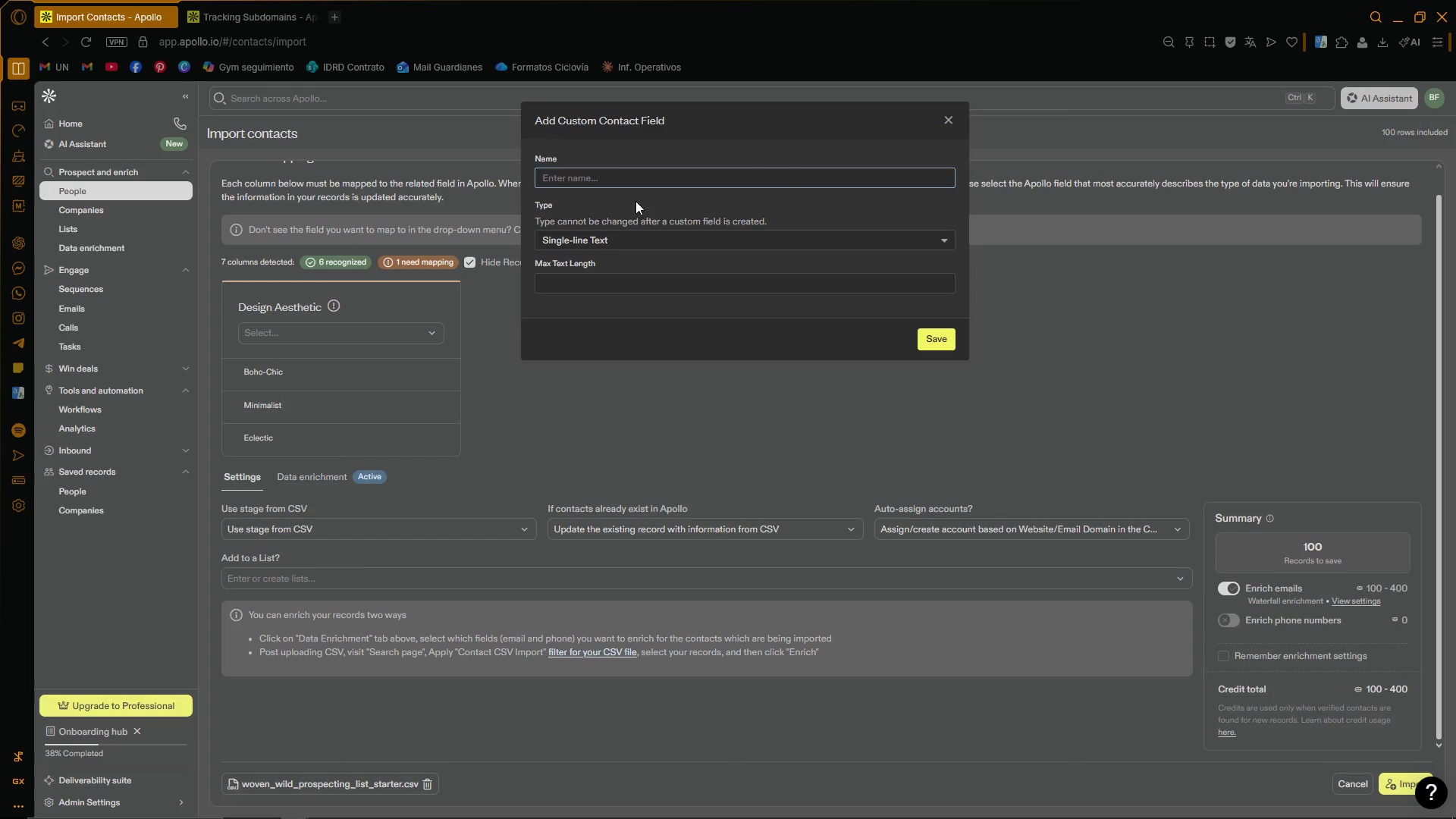 
left_click([634, 184])
 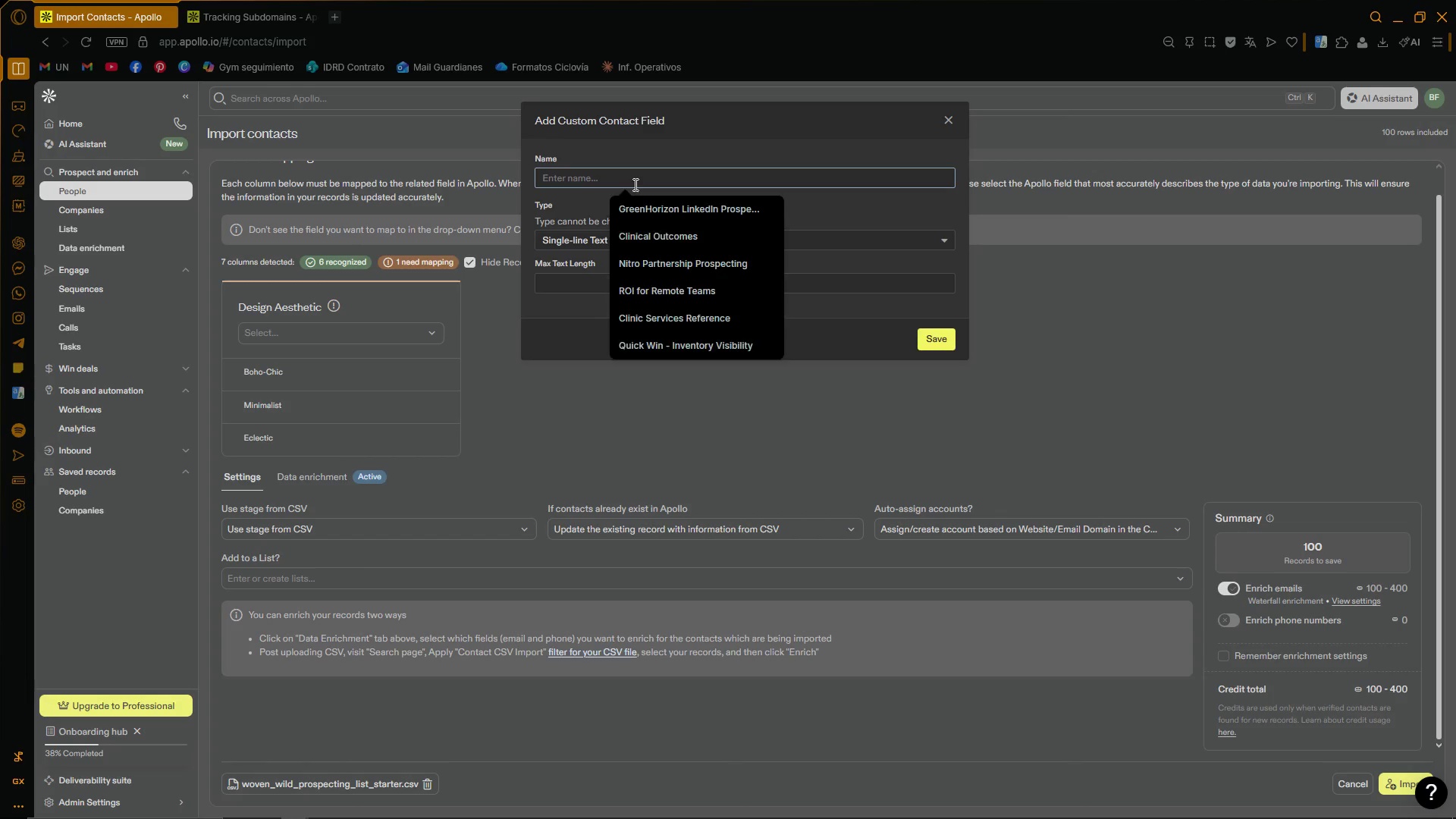 
key(Control+V)
 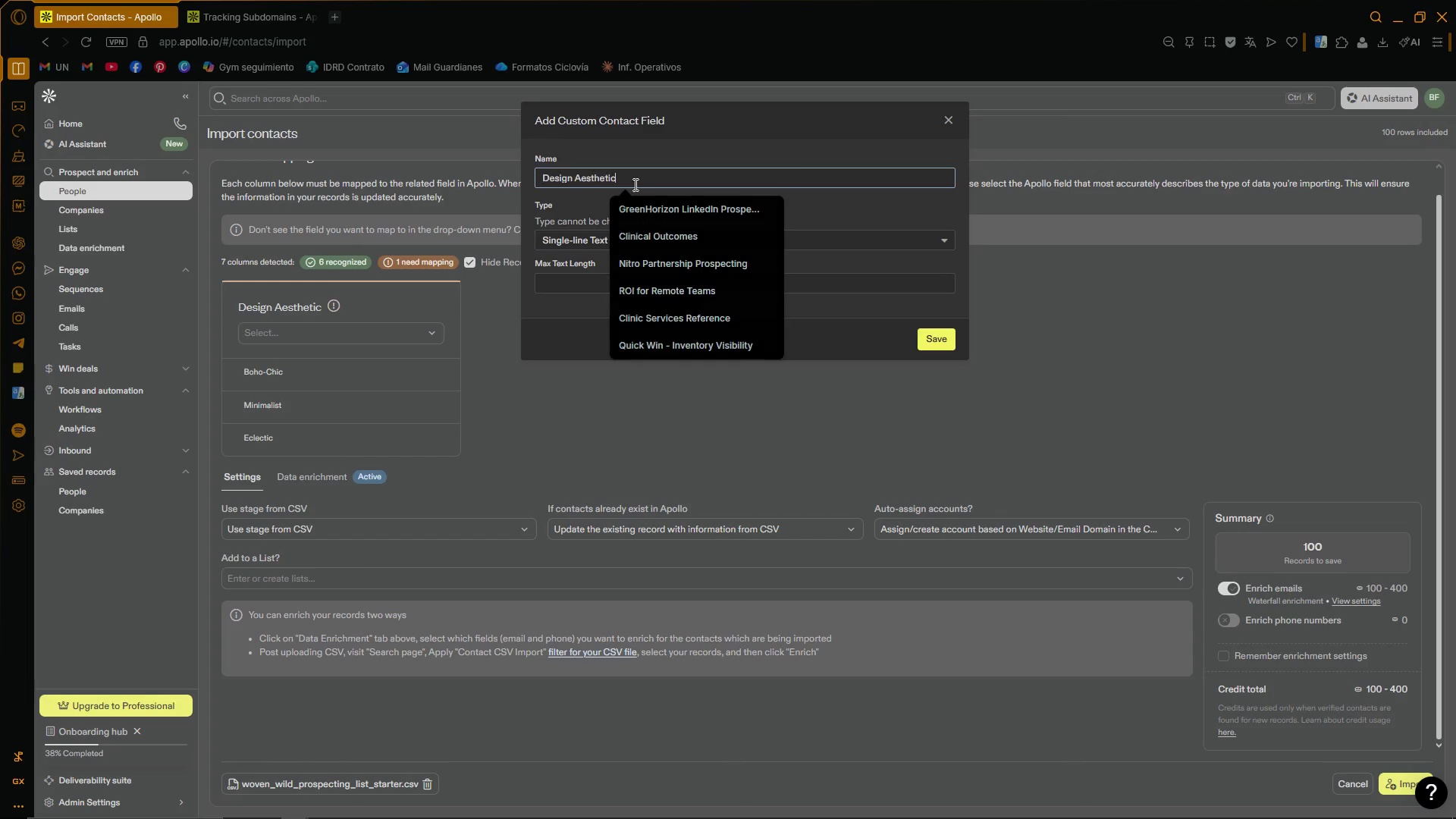 
key(Control+C)
 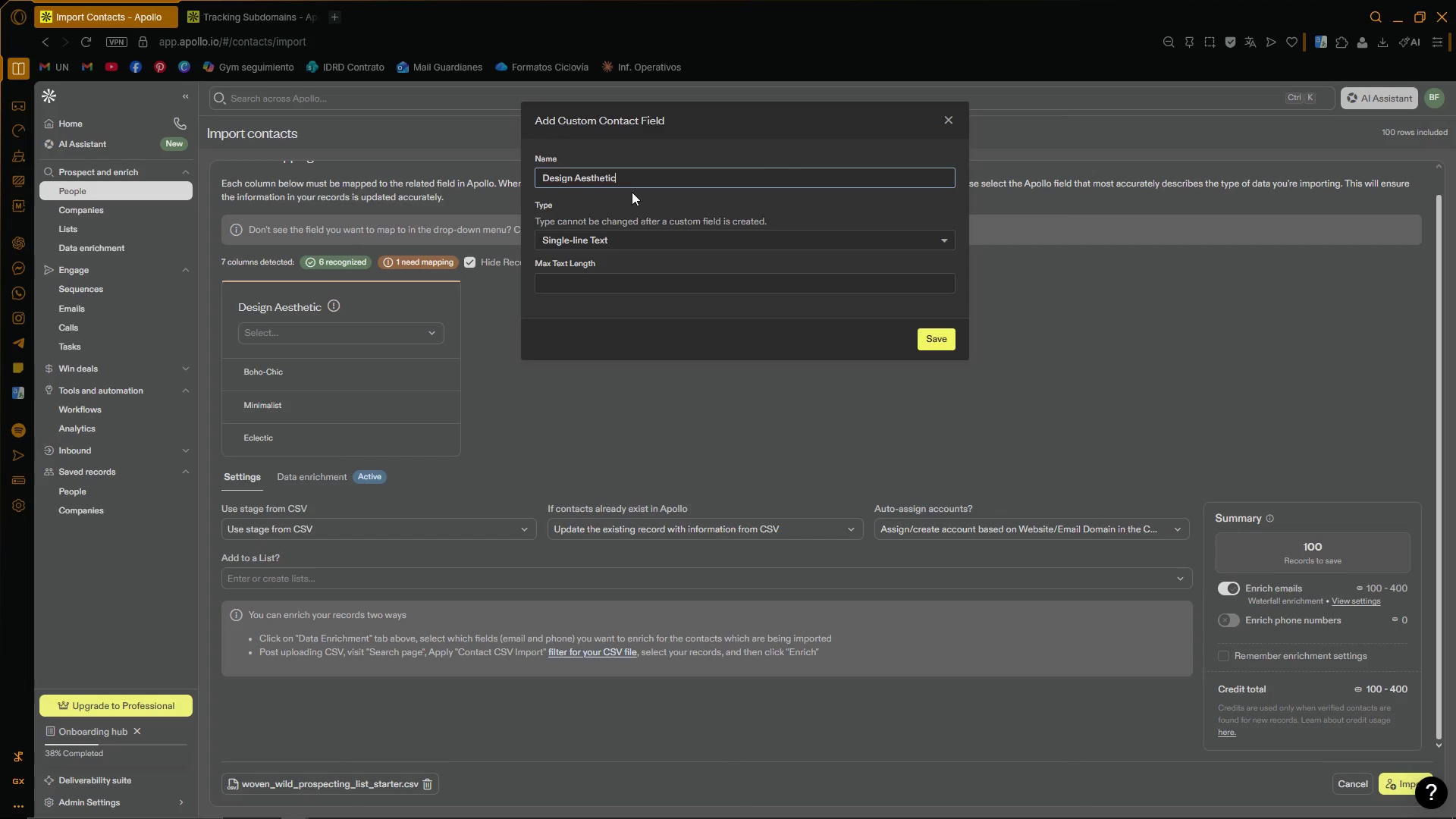 
left_click([632, 204])
 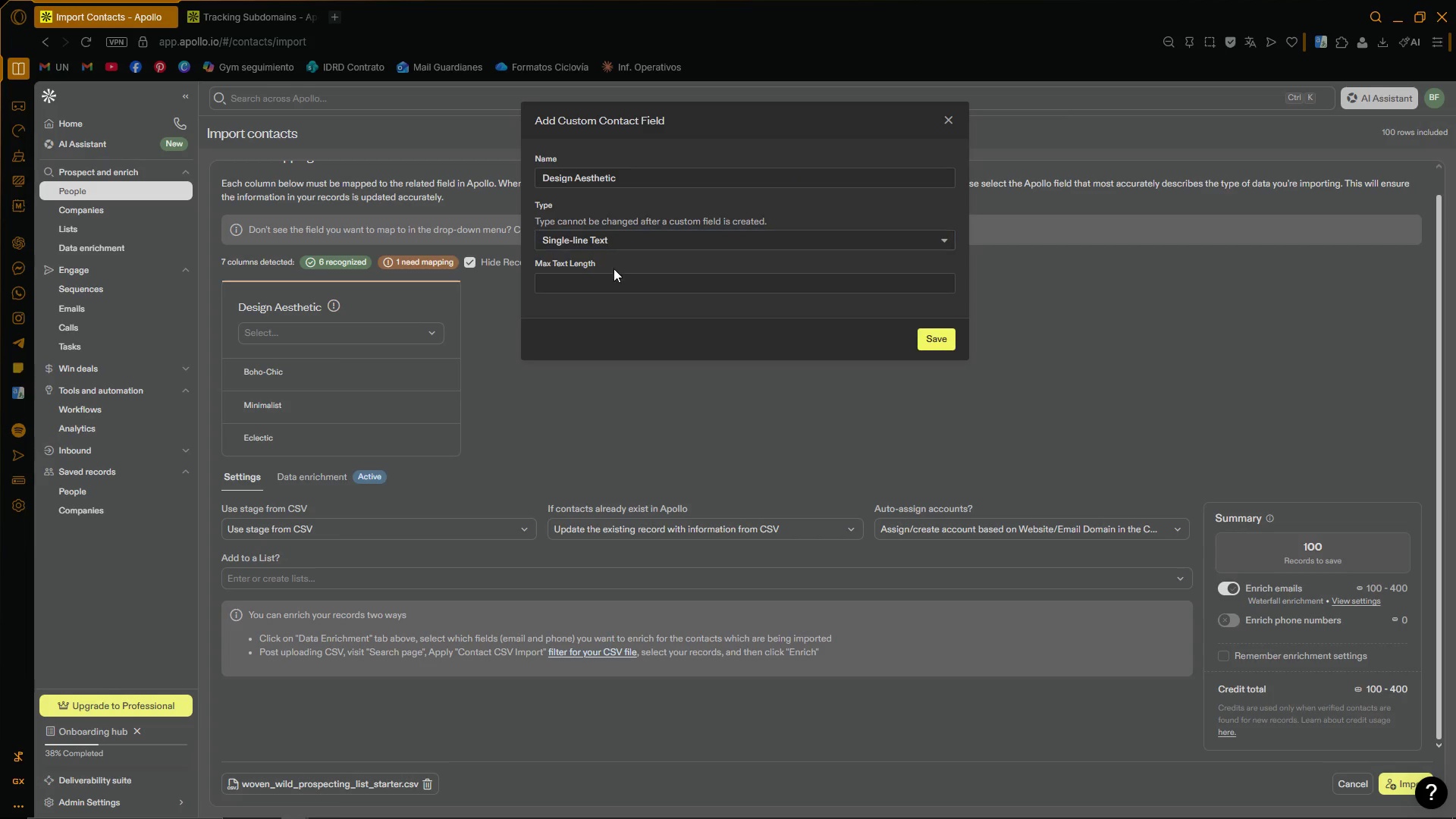 
left_click([611, 281])
 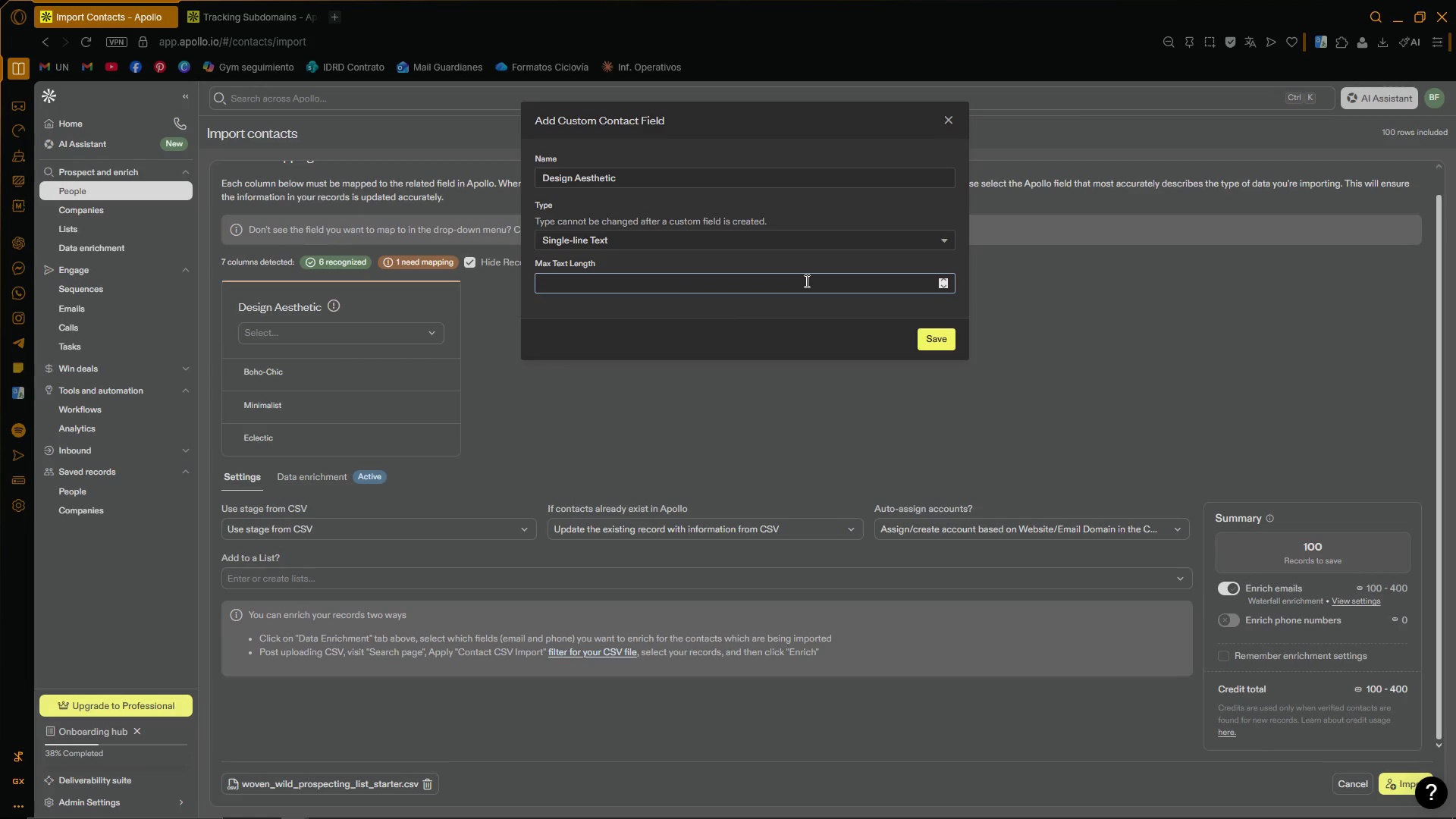 
type(30)
 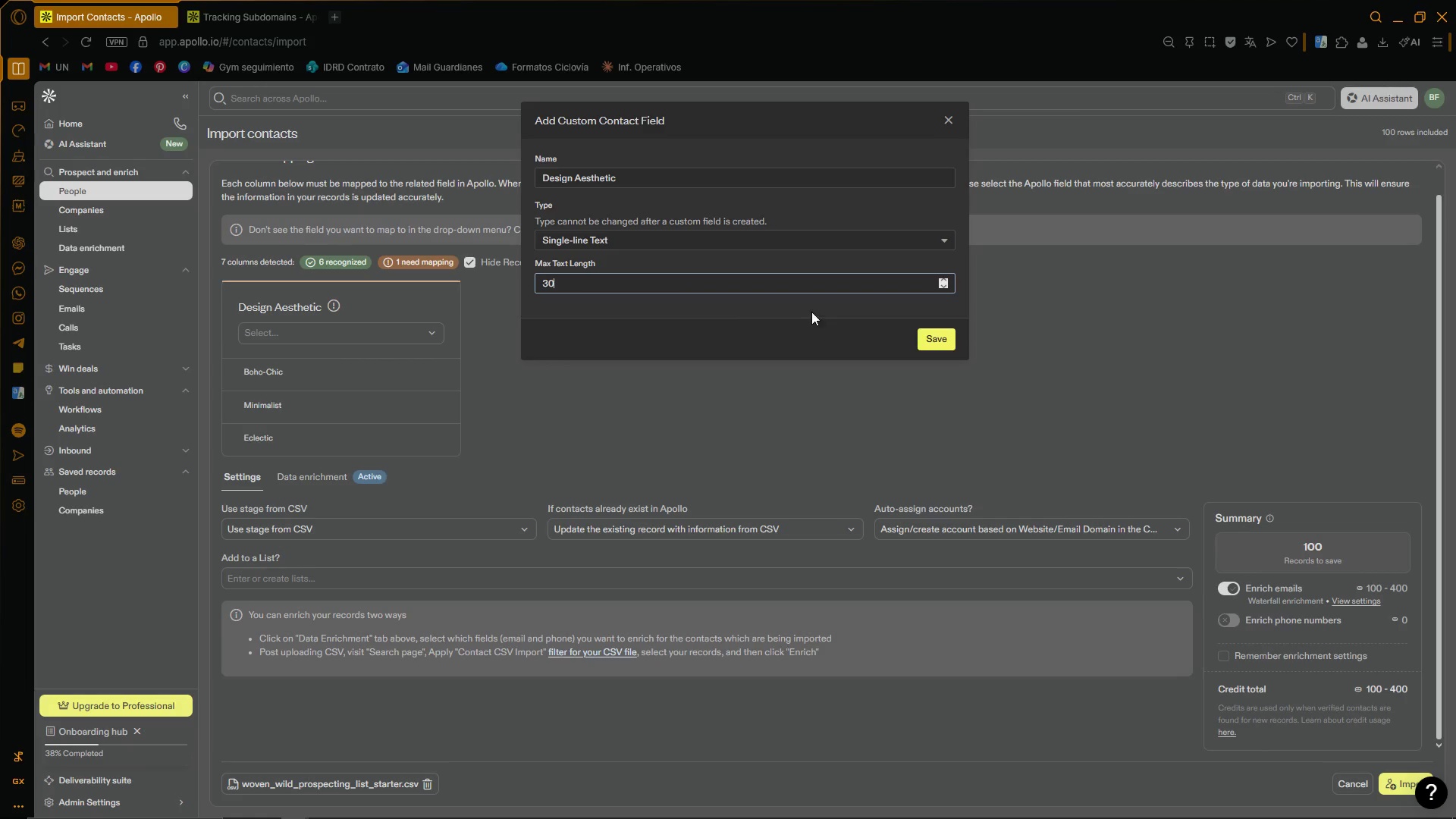 
left_click([800, 306])
 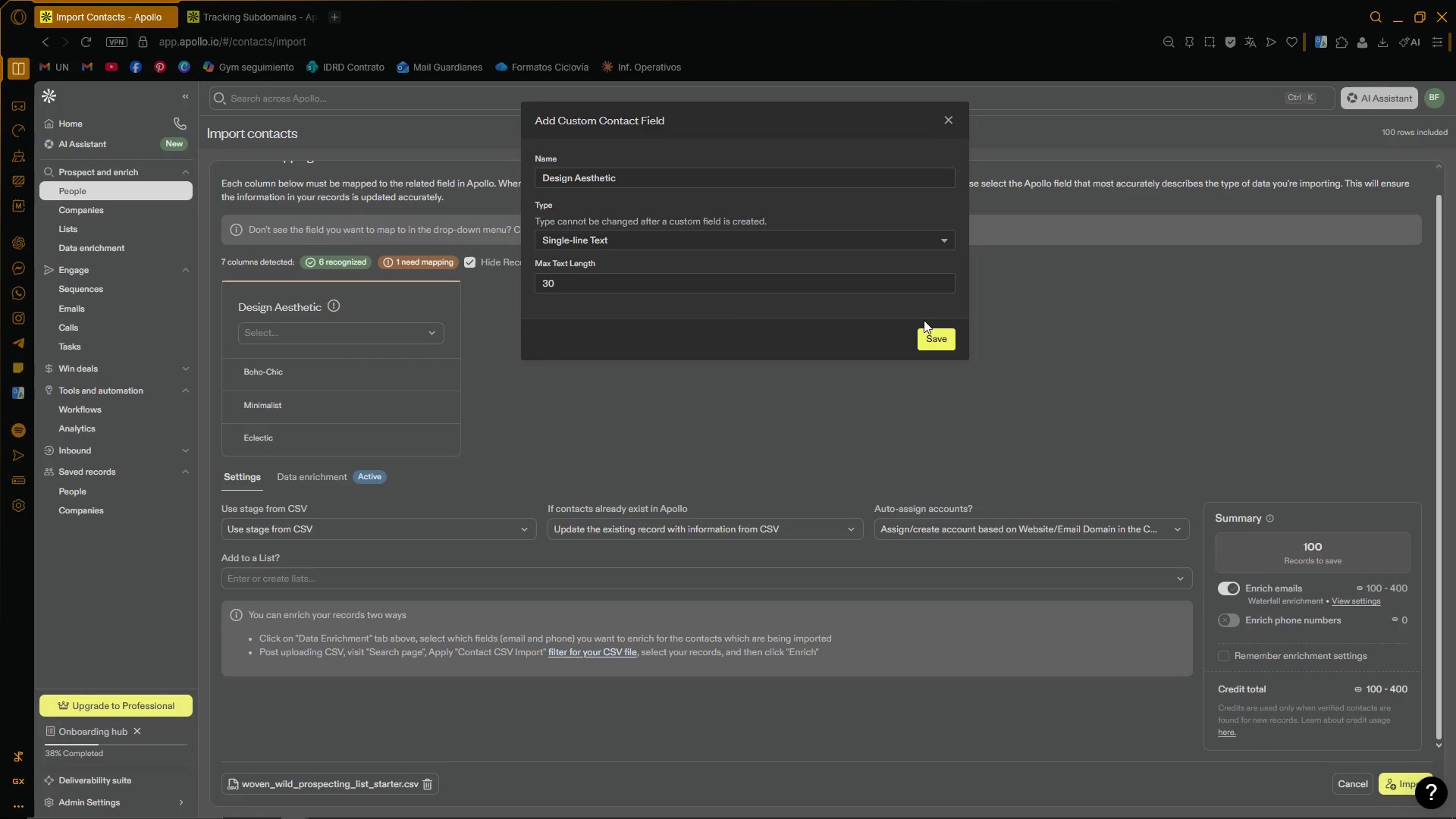 
left_click([932, 333])
 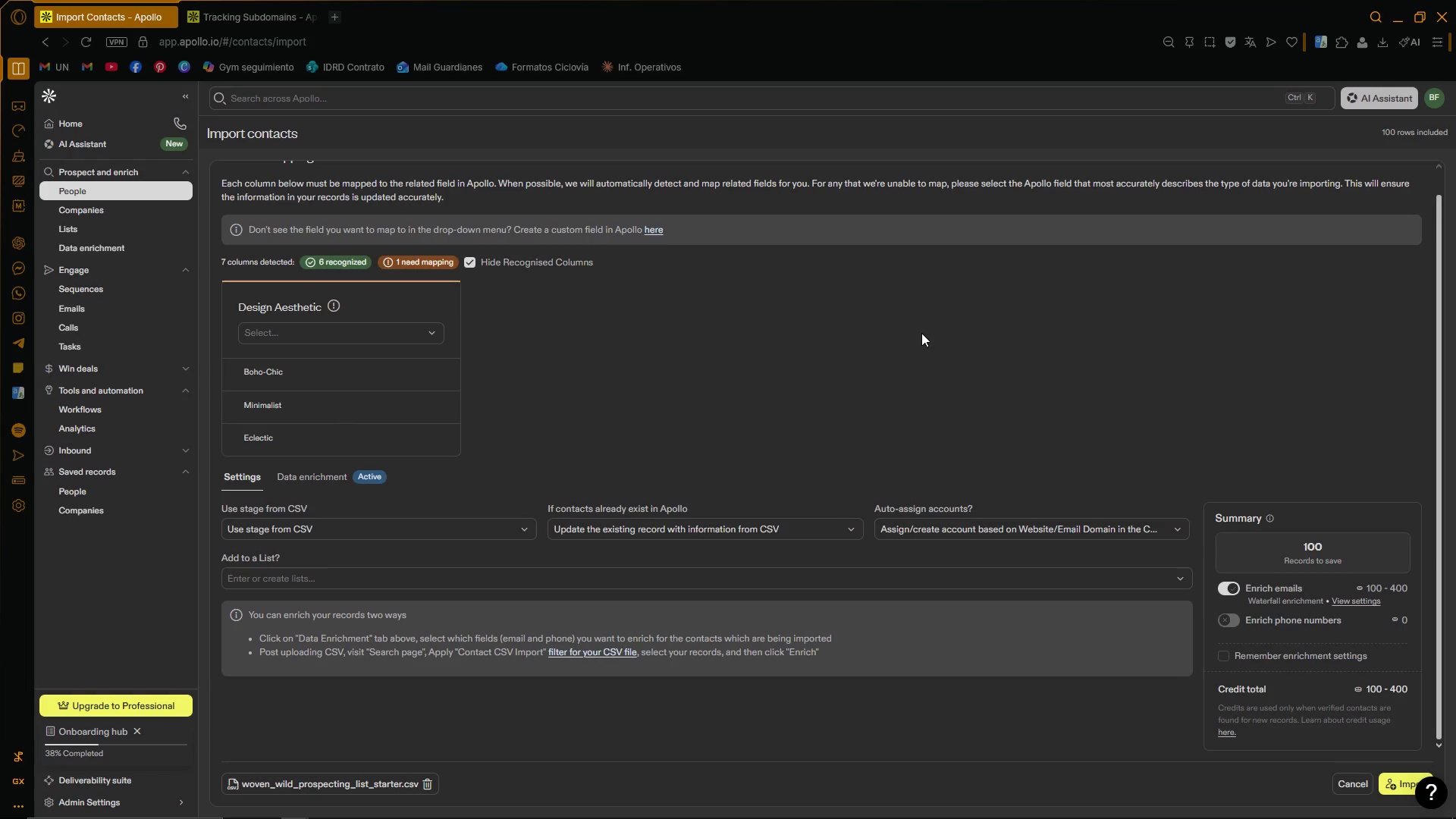 
left_click([835, 349])
 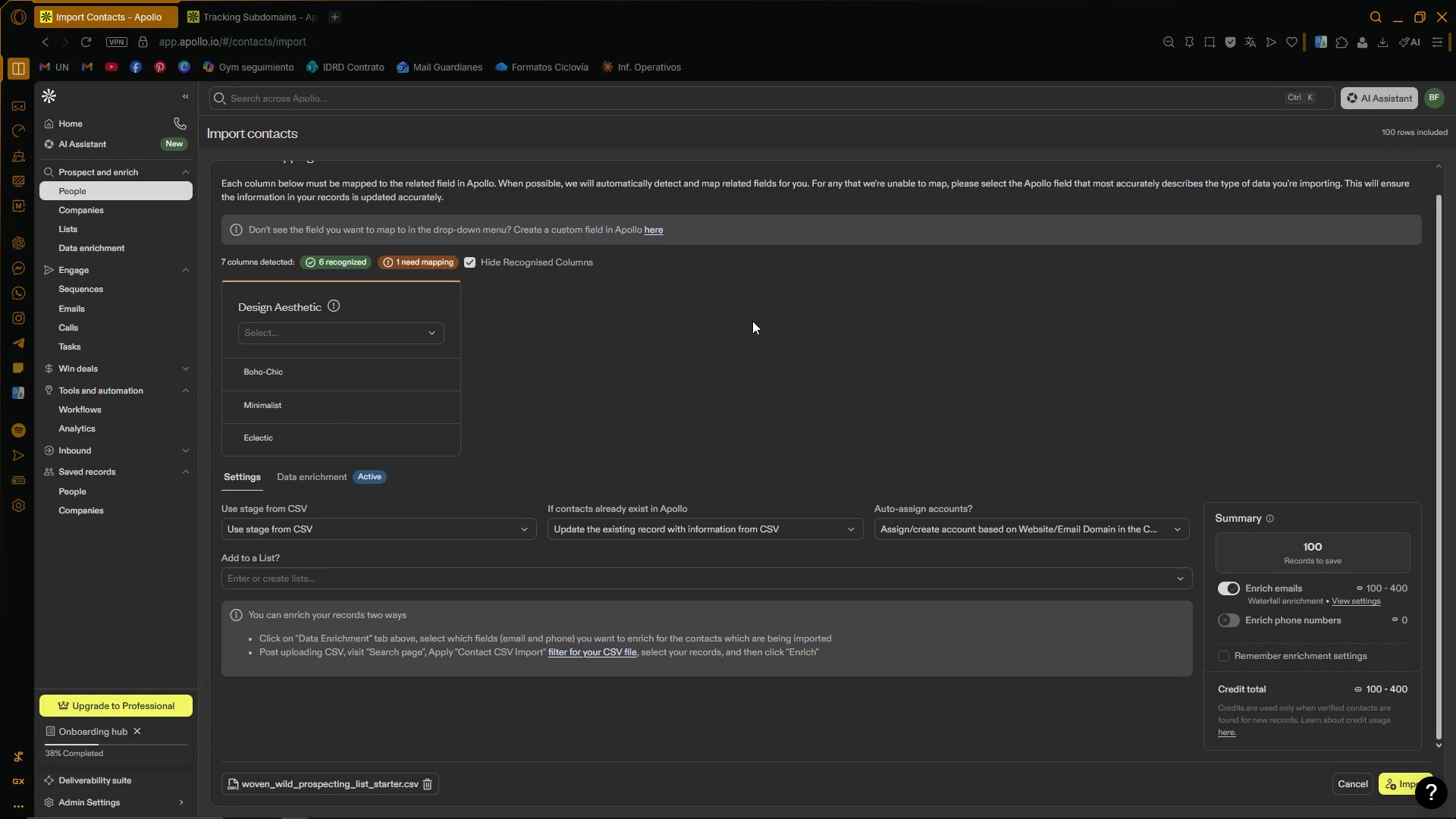 
wait(8.81)
 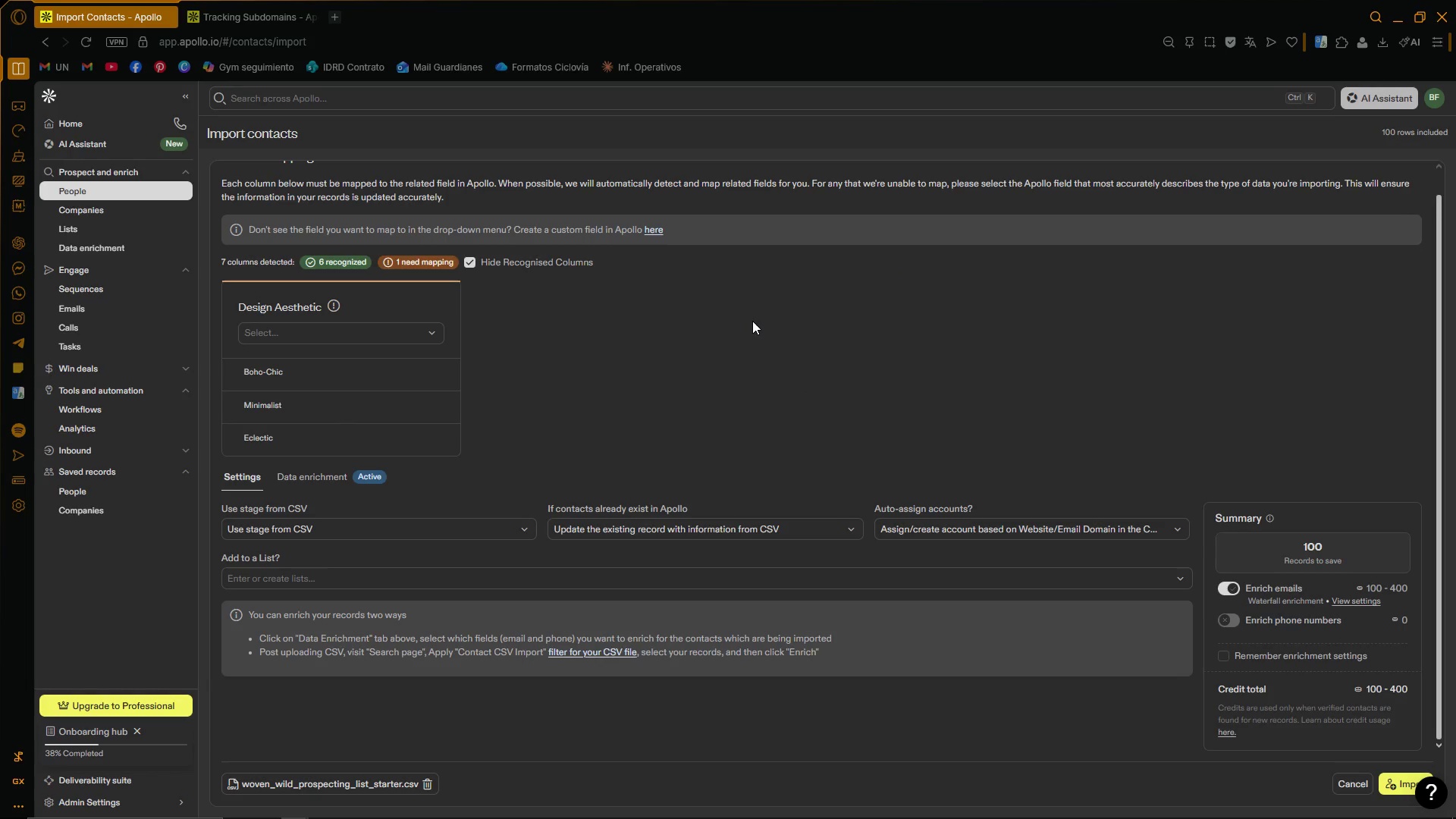 
left_click([410, 331])
 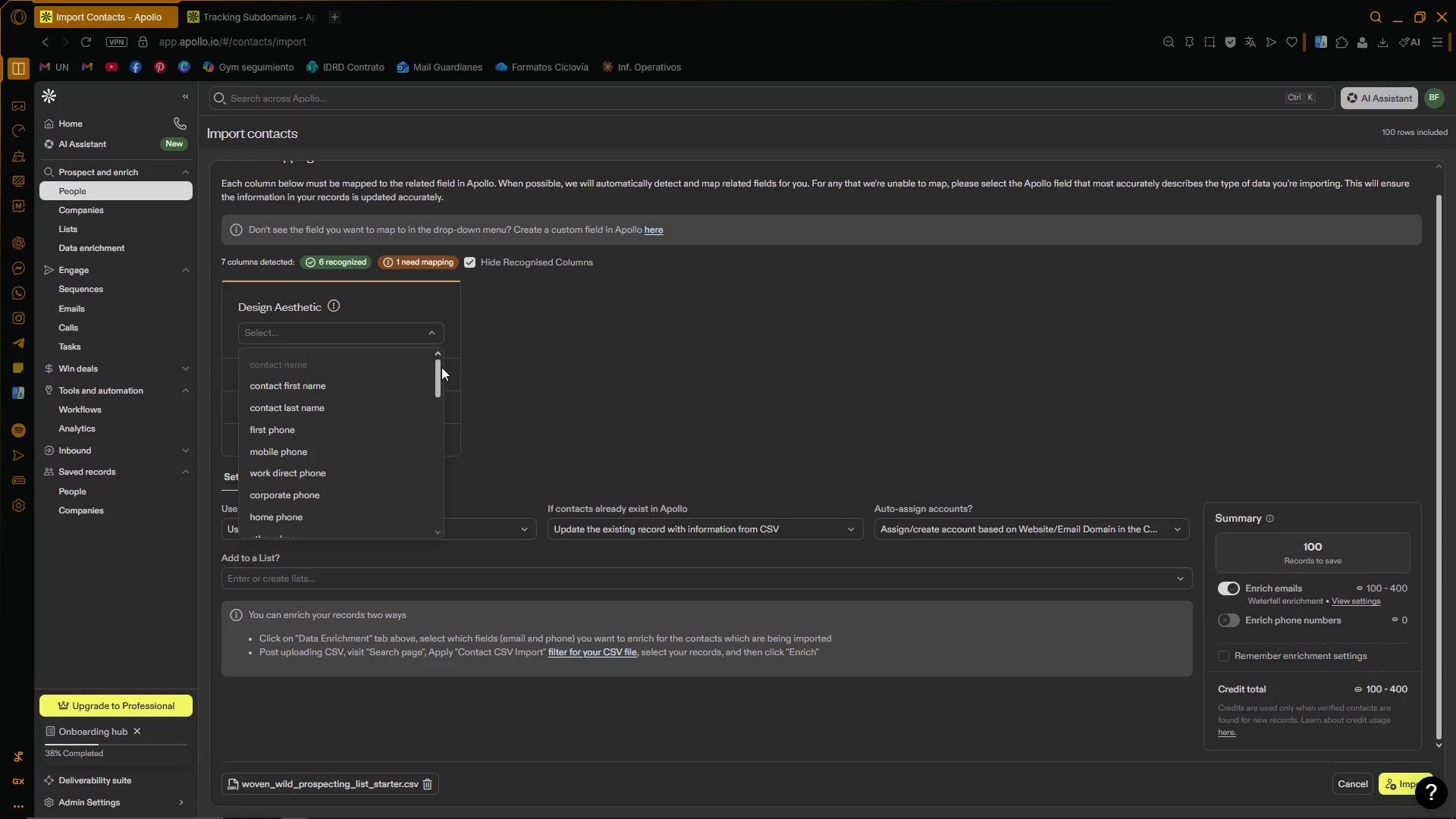 
left_click_drag(start_coordinate=[439, 368], to_coordinate=[431, 513])
 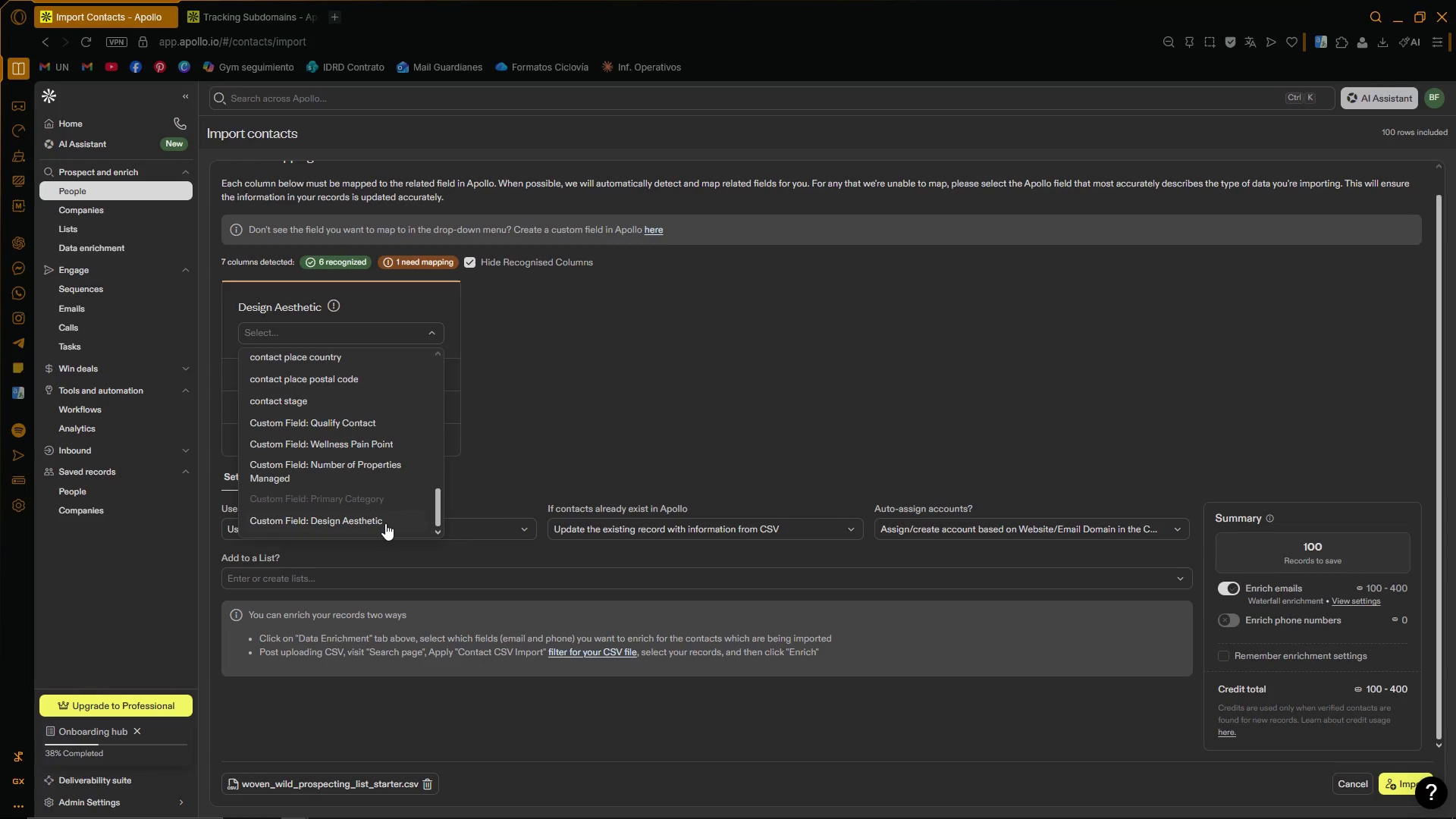 
left_click([385, 523])
 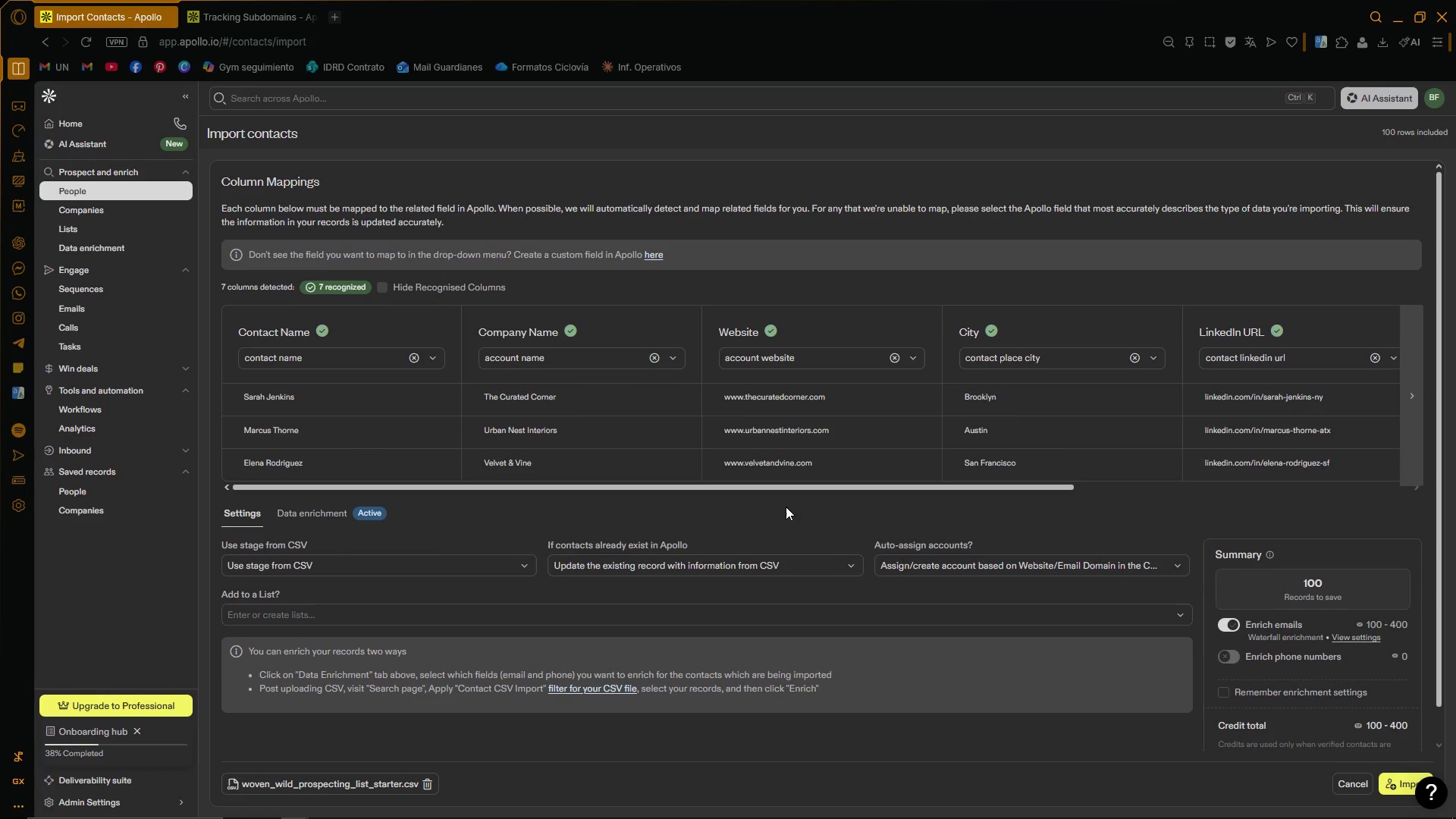 
left_click_drag(start_coordinate=[806, 488], to_coordinate=[729, 502])
 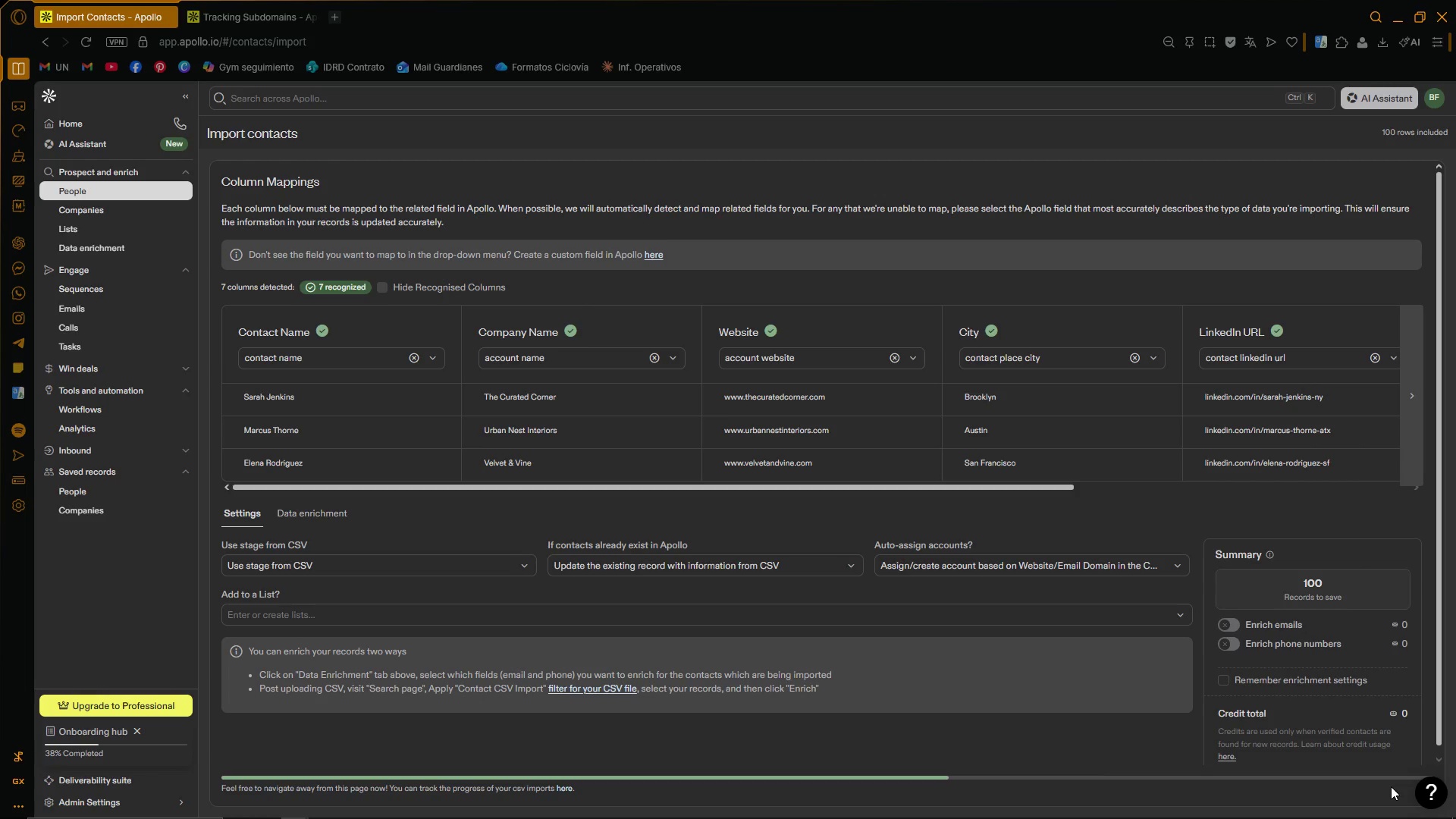 
wait(16.52)
 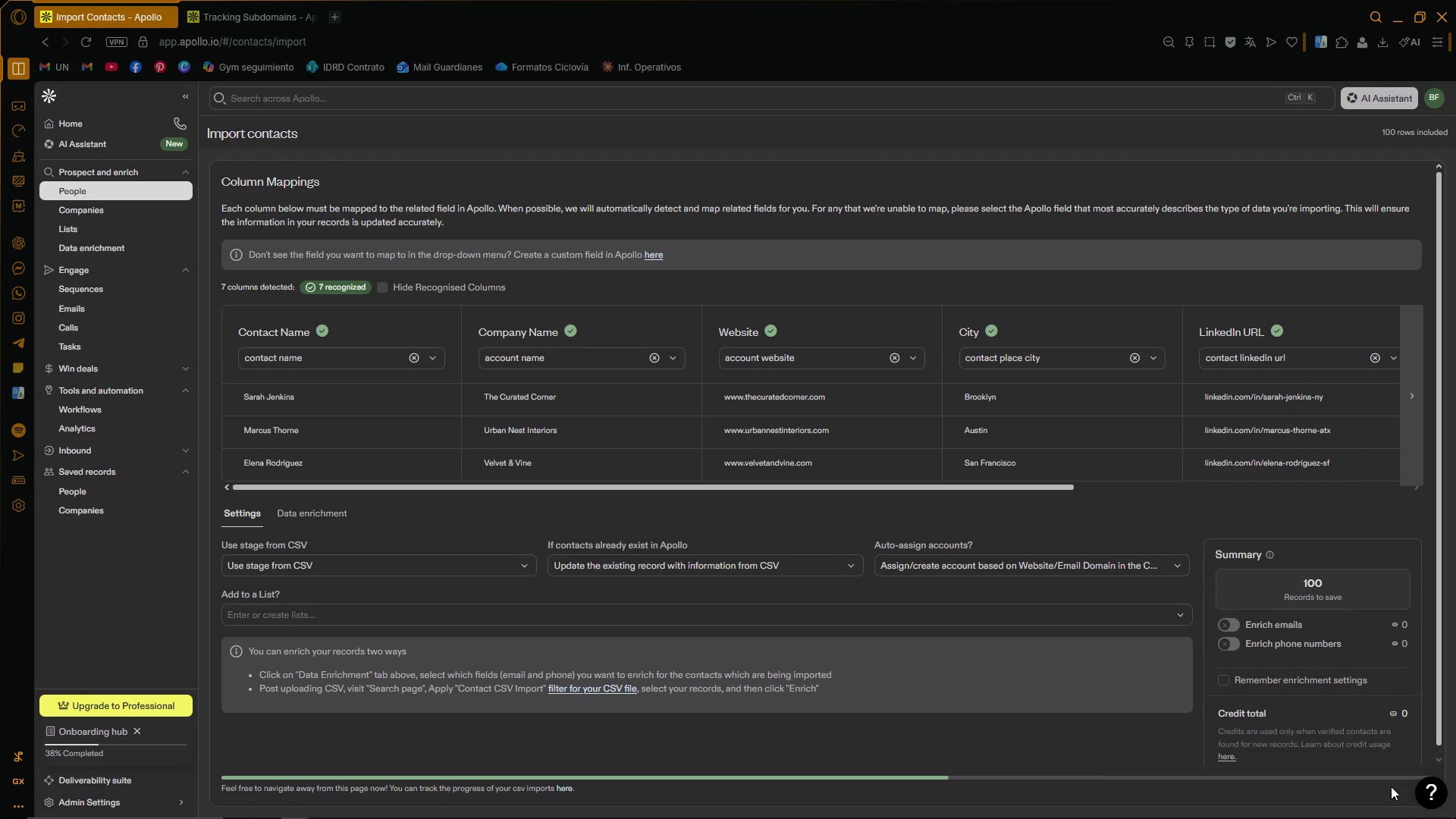 
left_click([119, 212])
 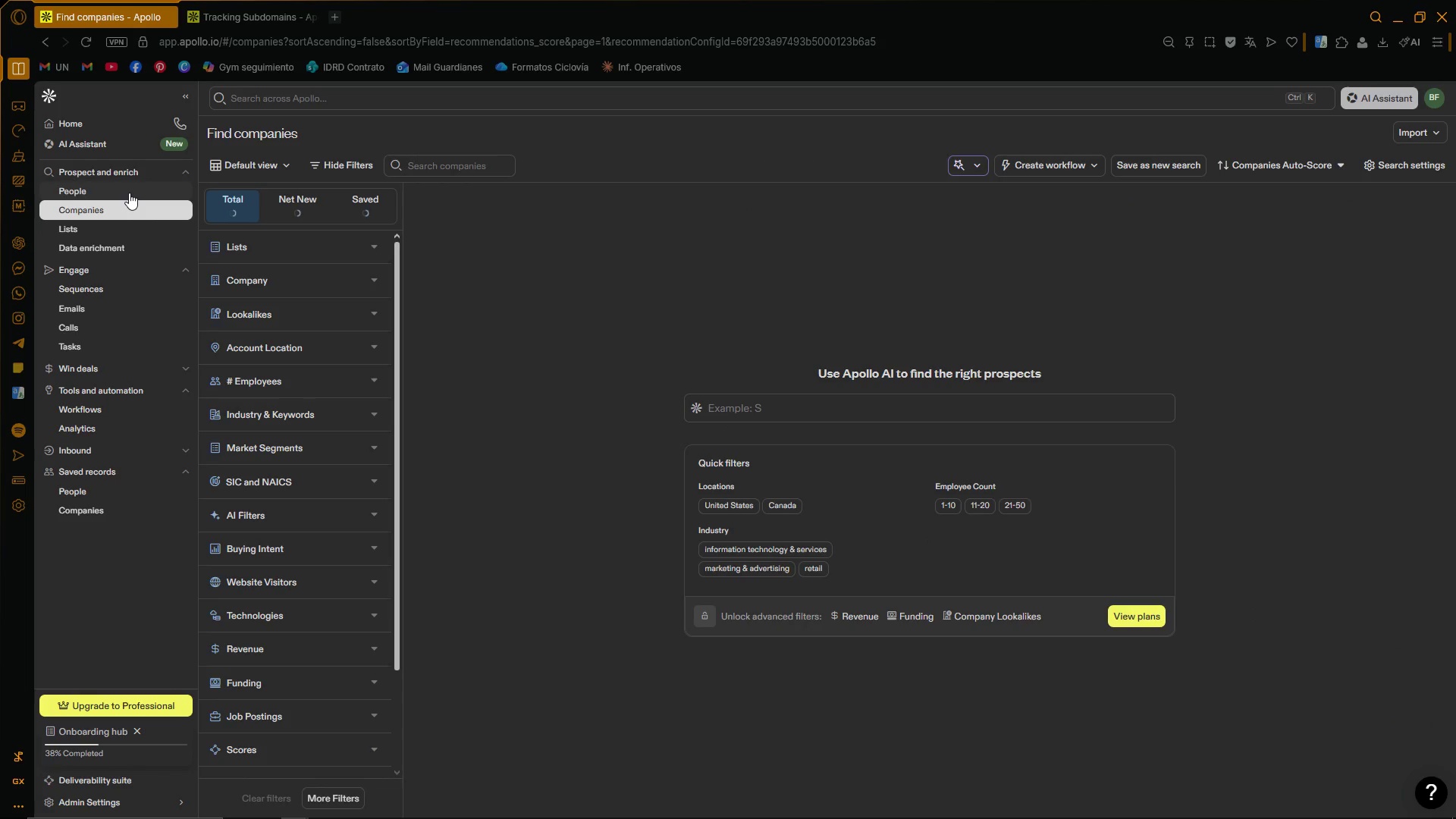 
left_click([129, 193])
 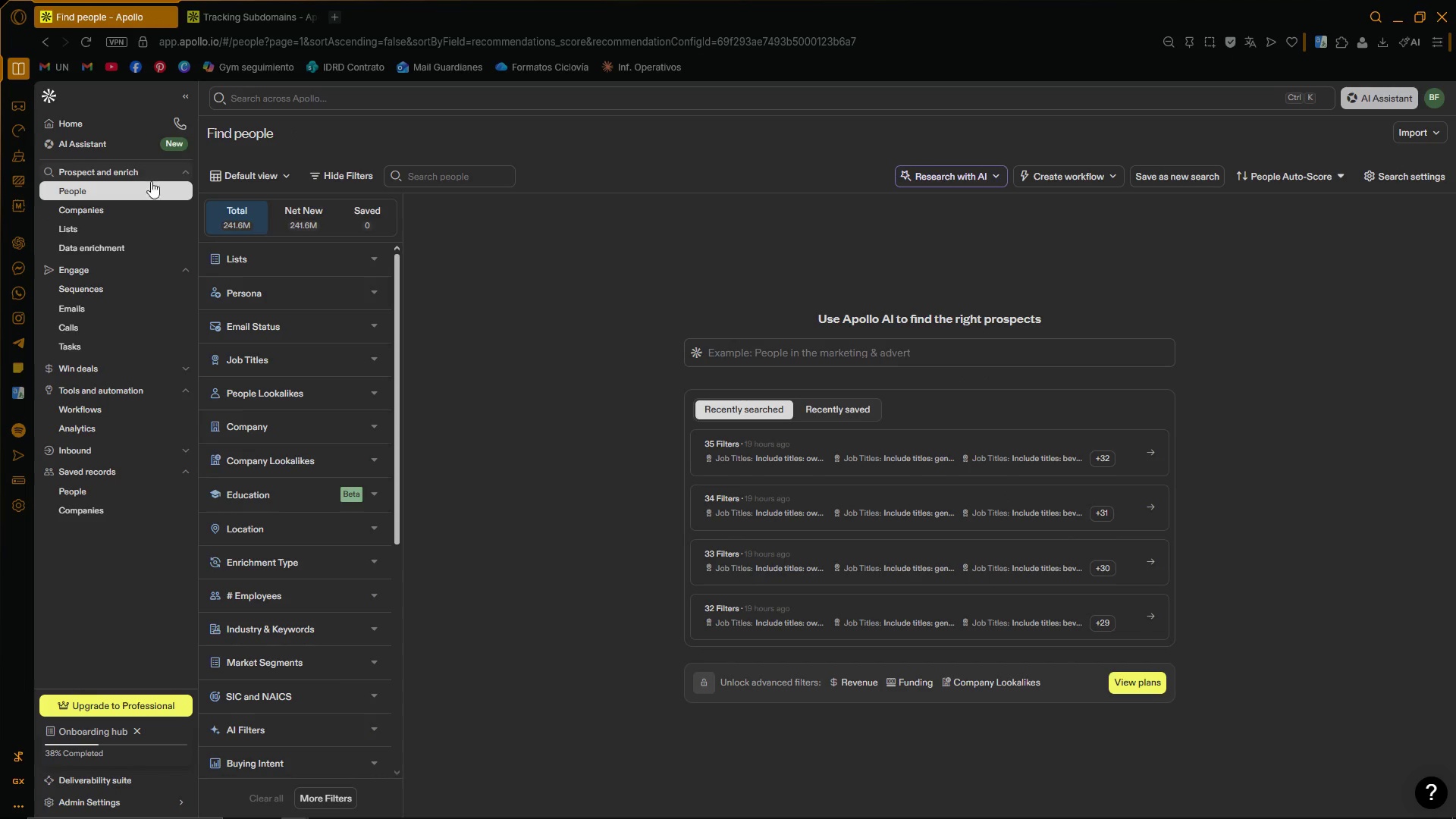 
wait(7.31)
 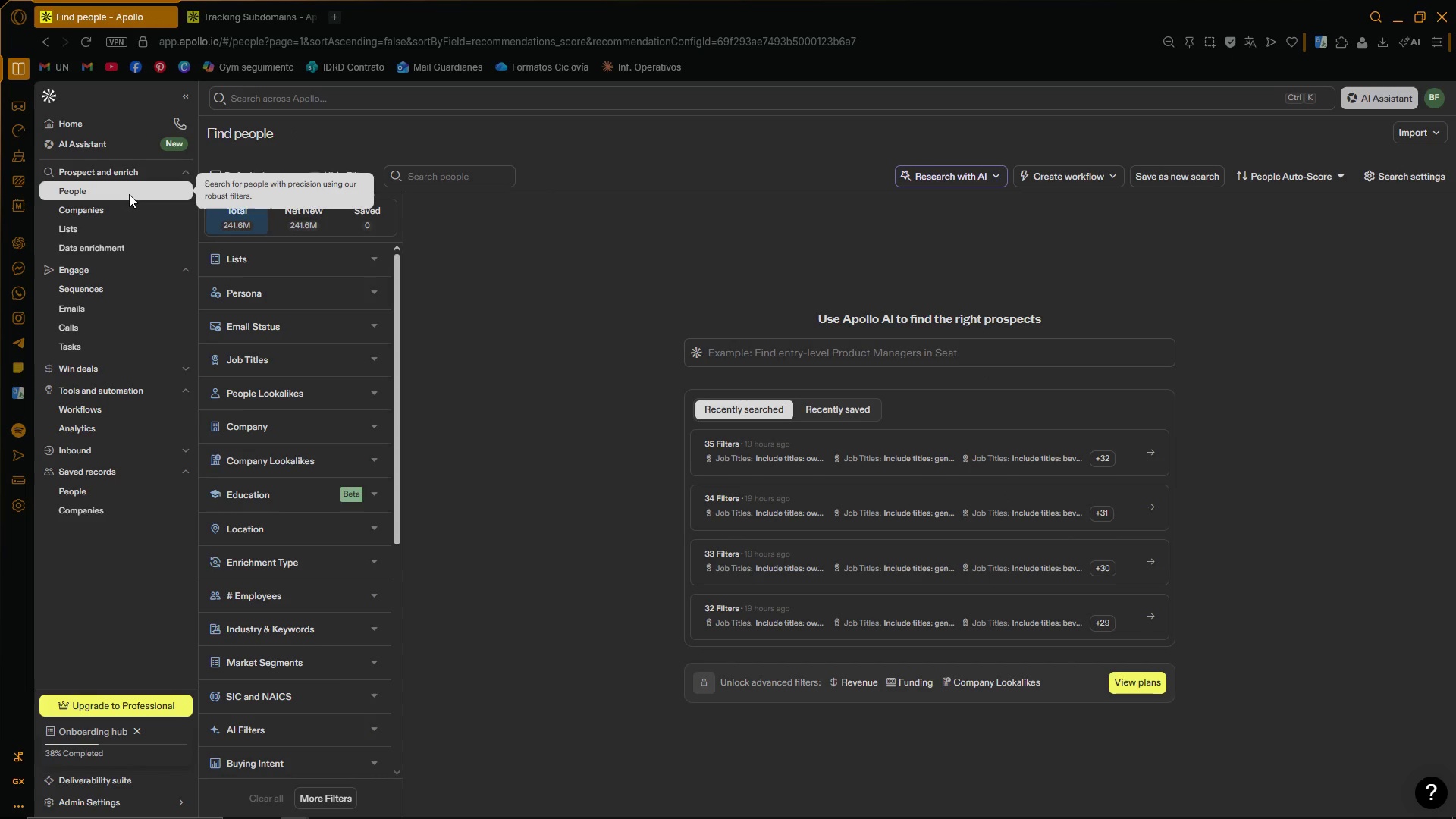 
left_click([372, 227])
 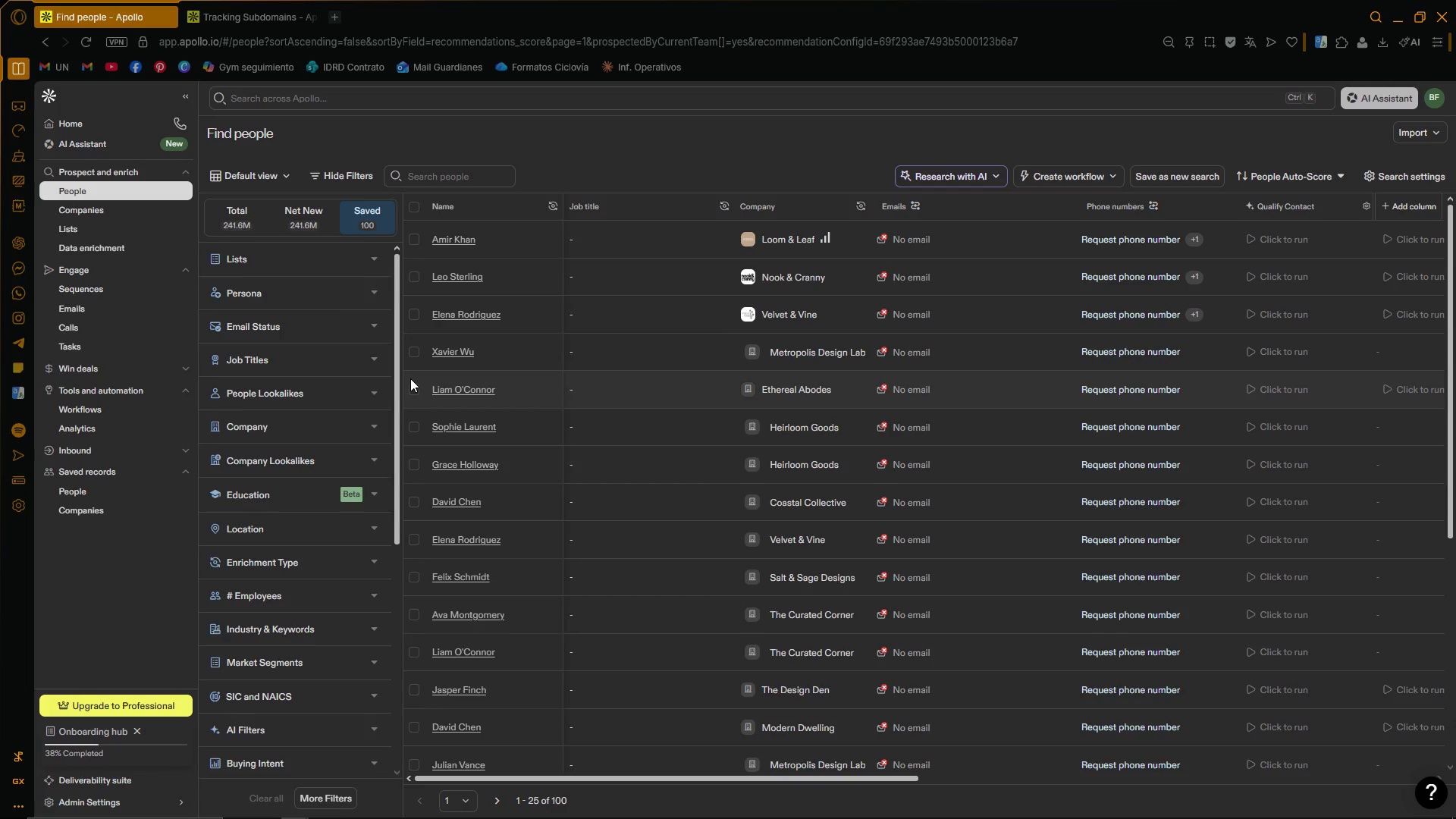 
wait(17.86)
 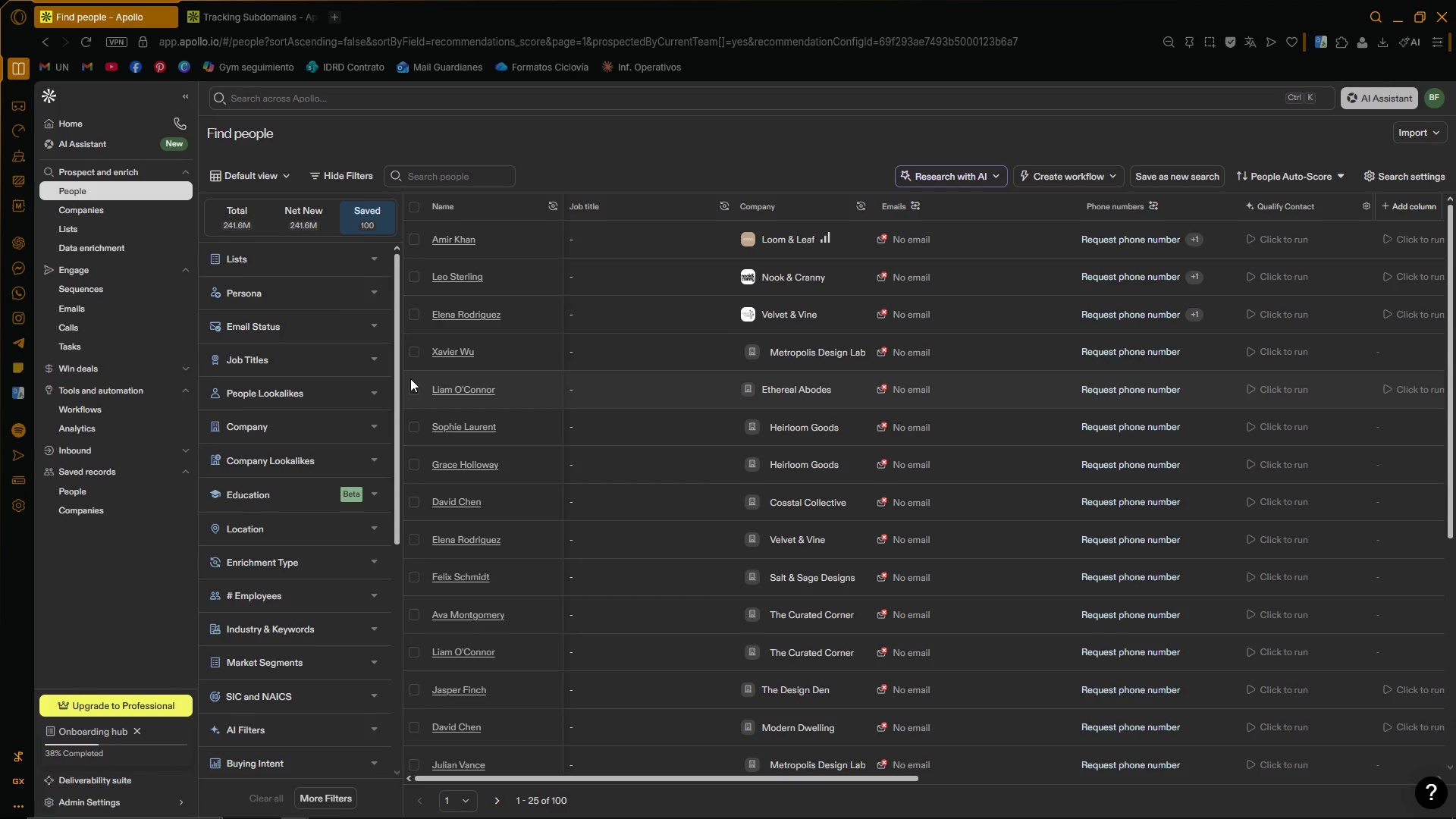 
left_click_drag(start_coordinate=[395, 268], to_coordinate=[403, 256])
 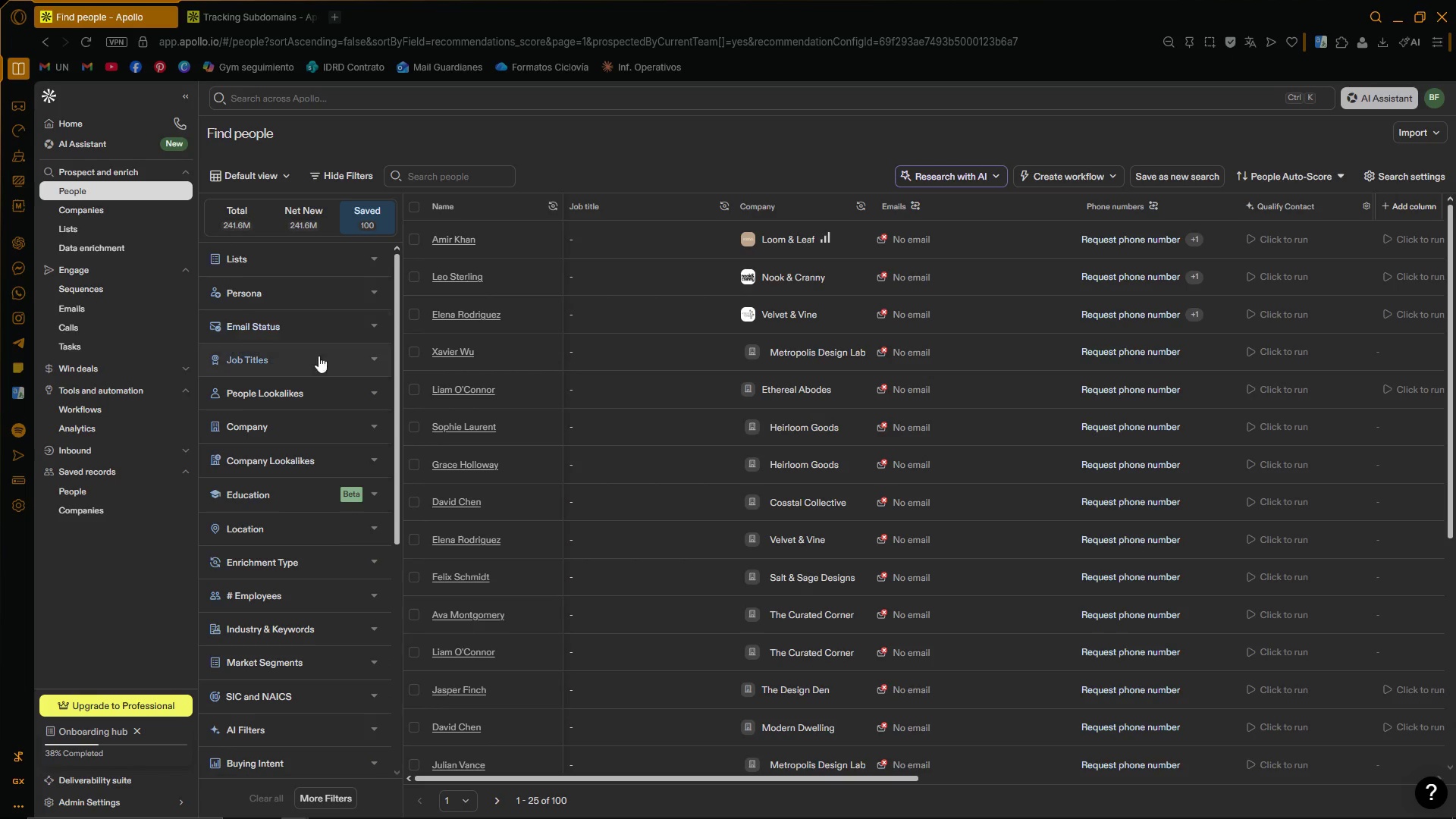 
left_click([373, 355])
 